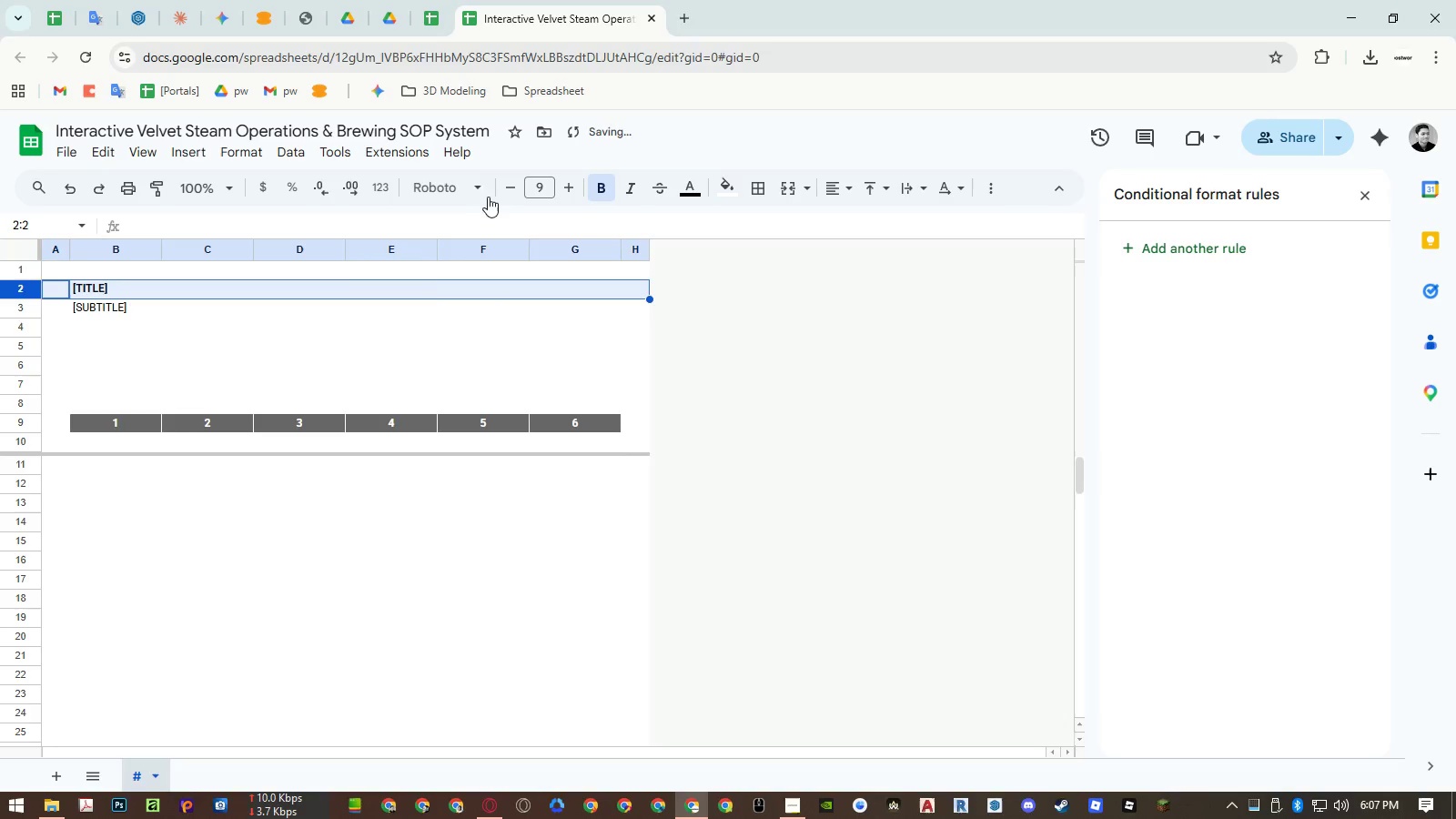 
left_click([471, 192])
 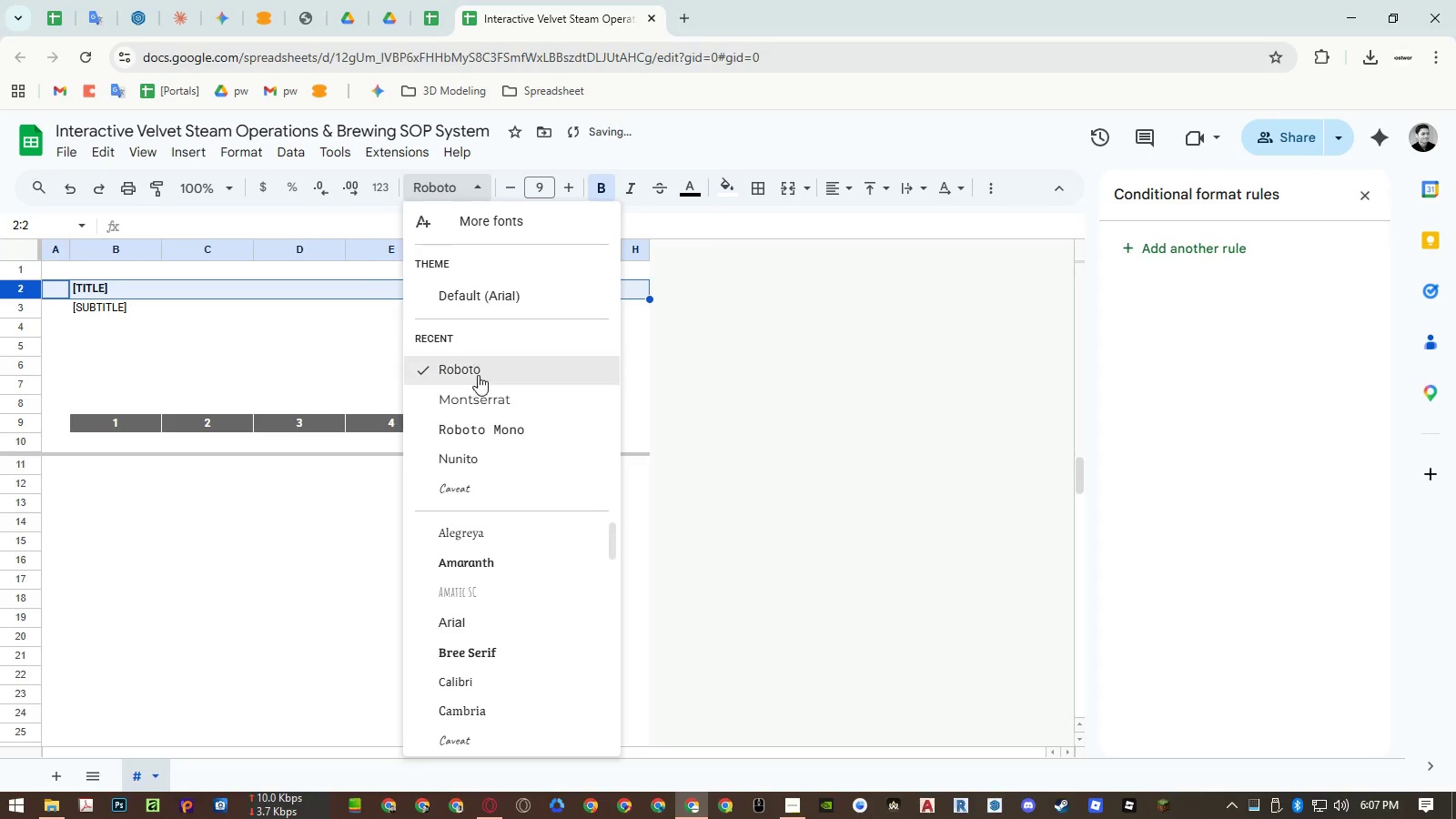 
left_click([480, 397])
 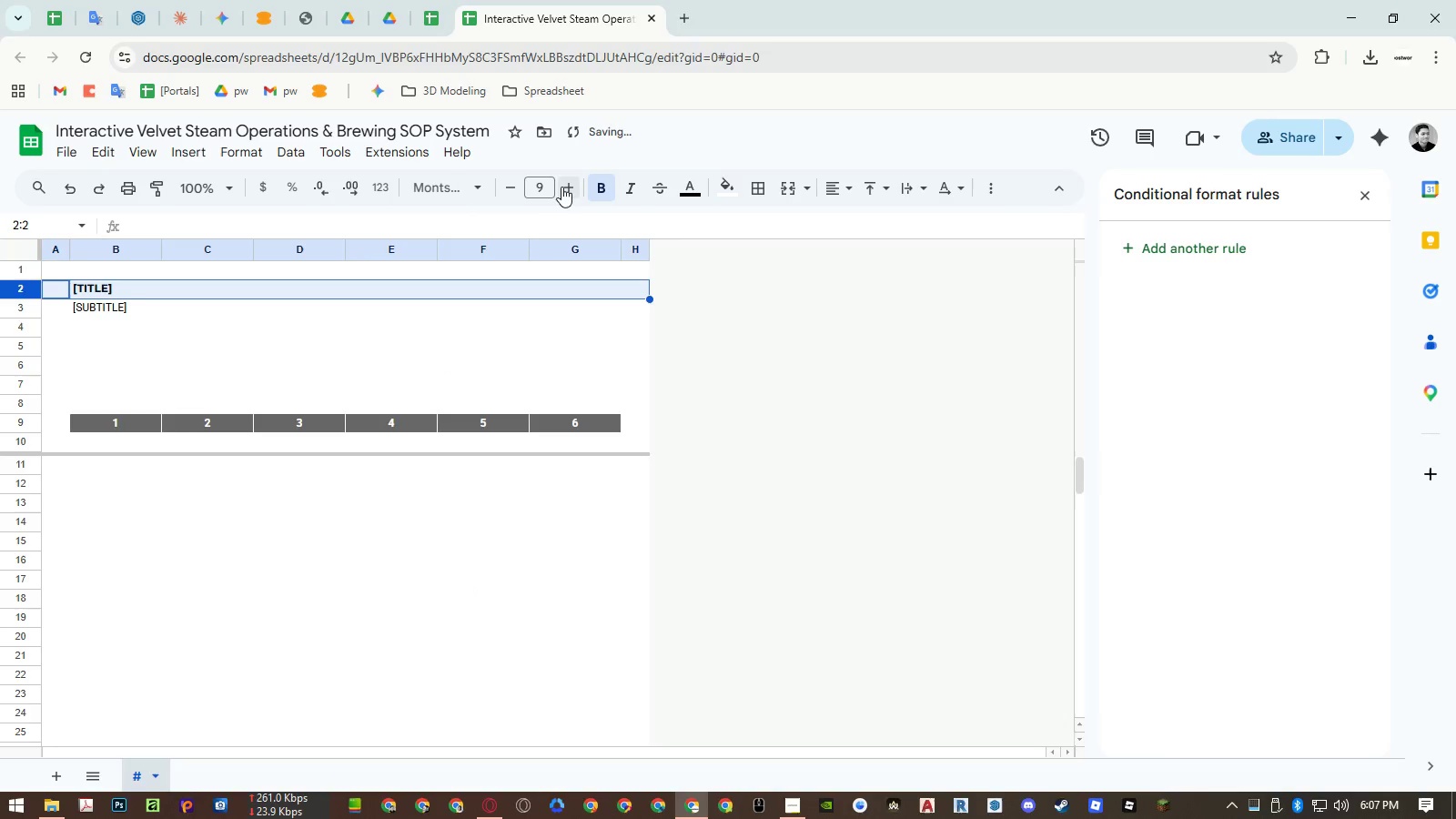 
double_click([563, 187])
 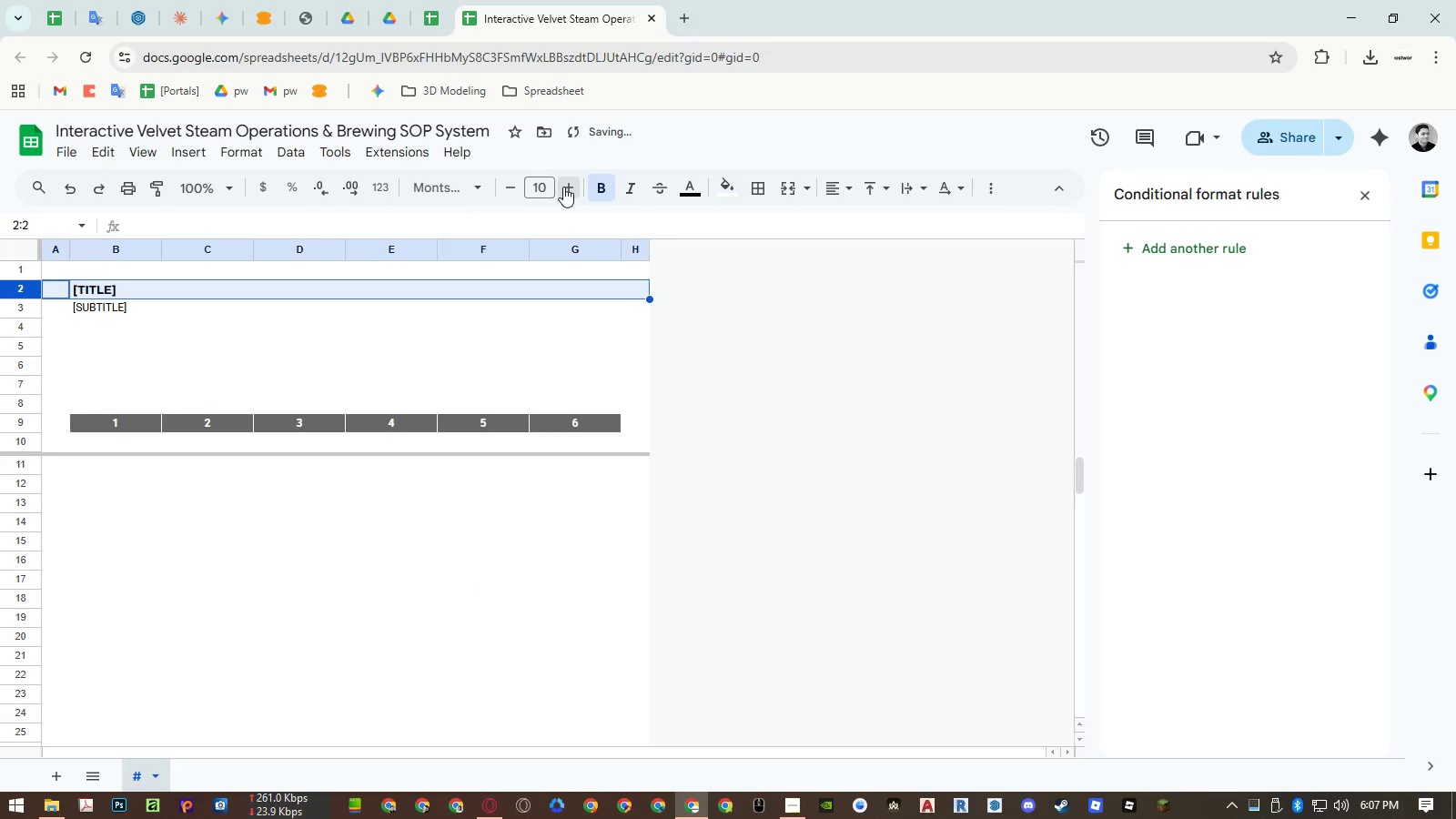 
triple_click([563, 187])
 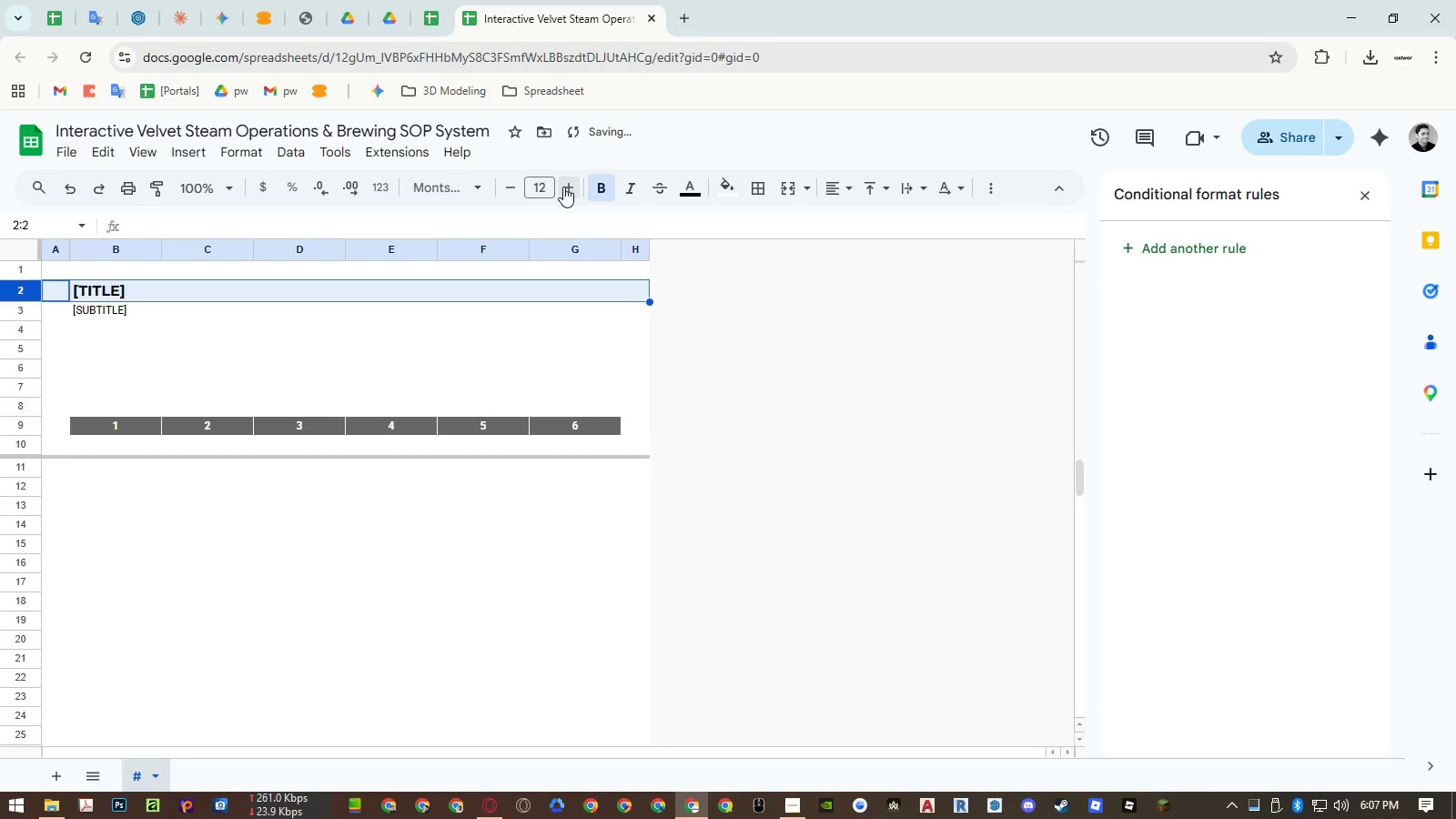 
triple_click([563, 187])
 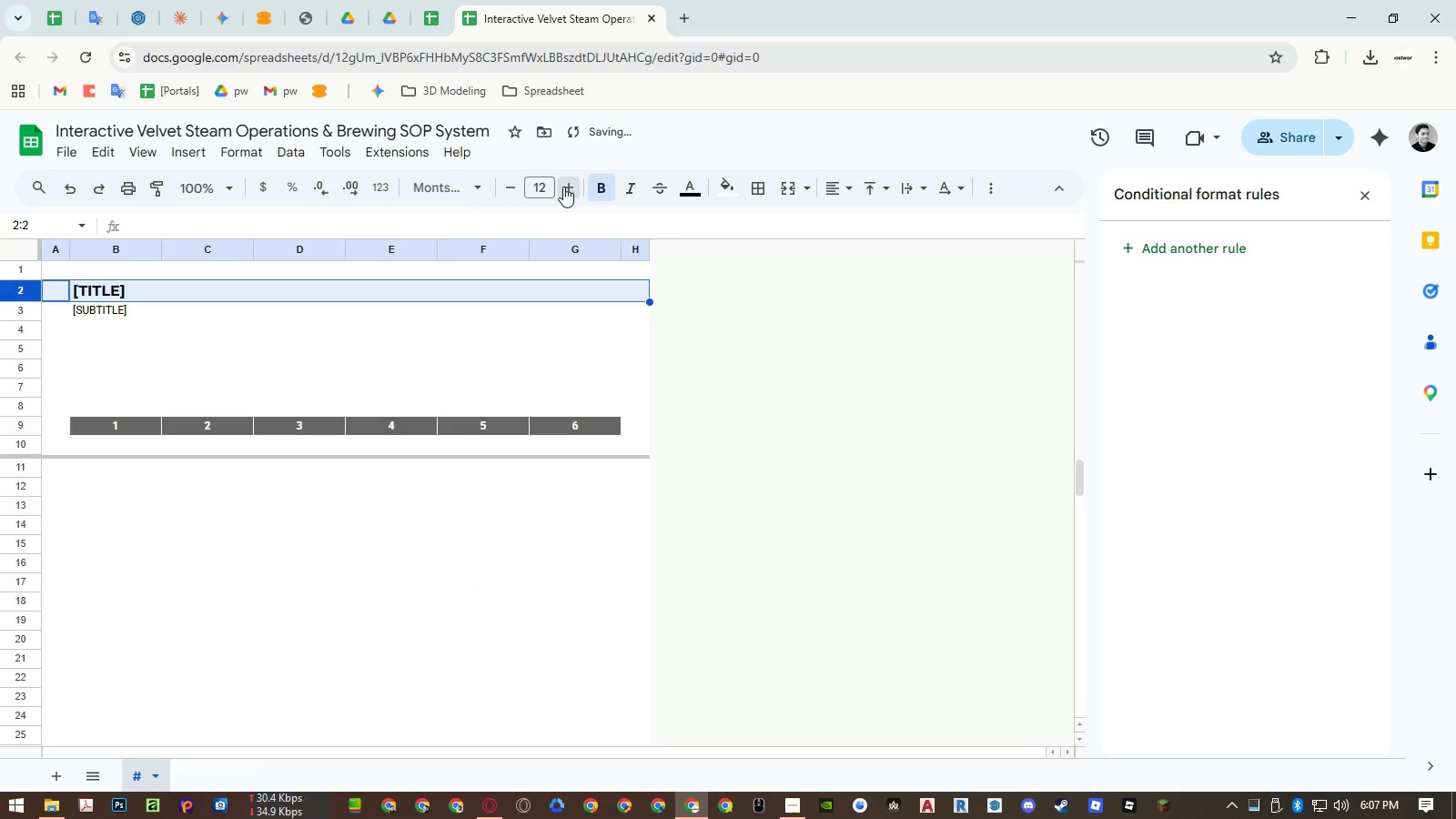 
triple_click([563, 187])
 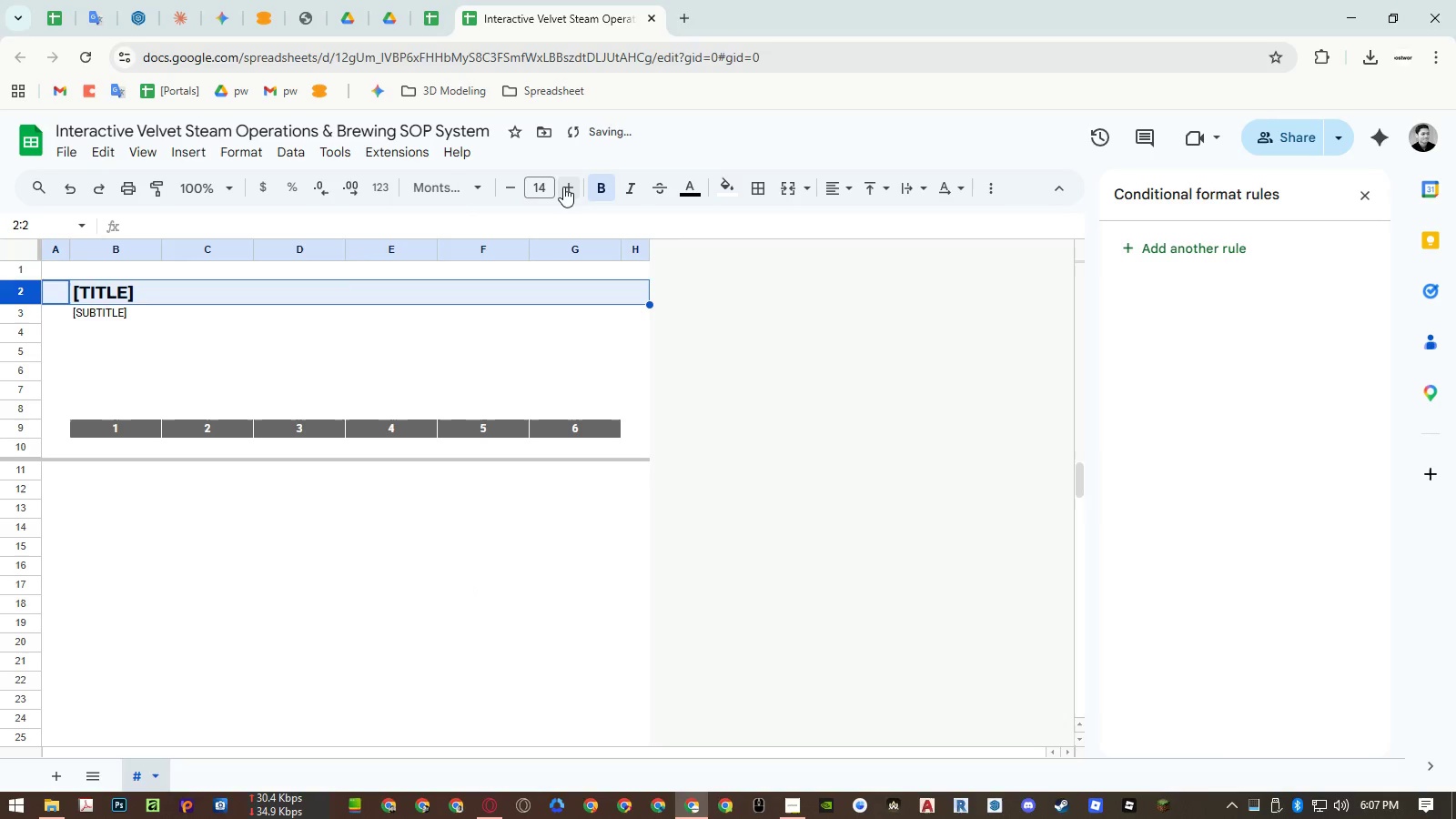 
triple_click([563, 187])
 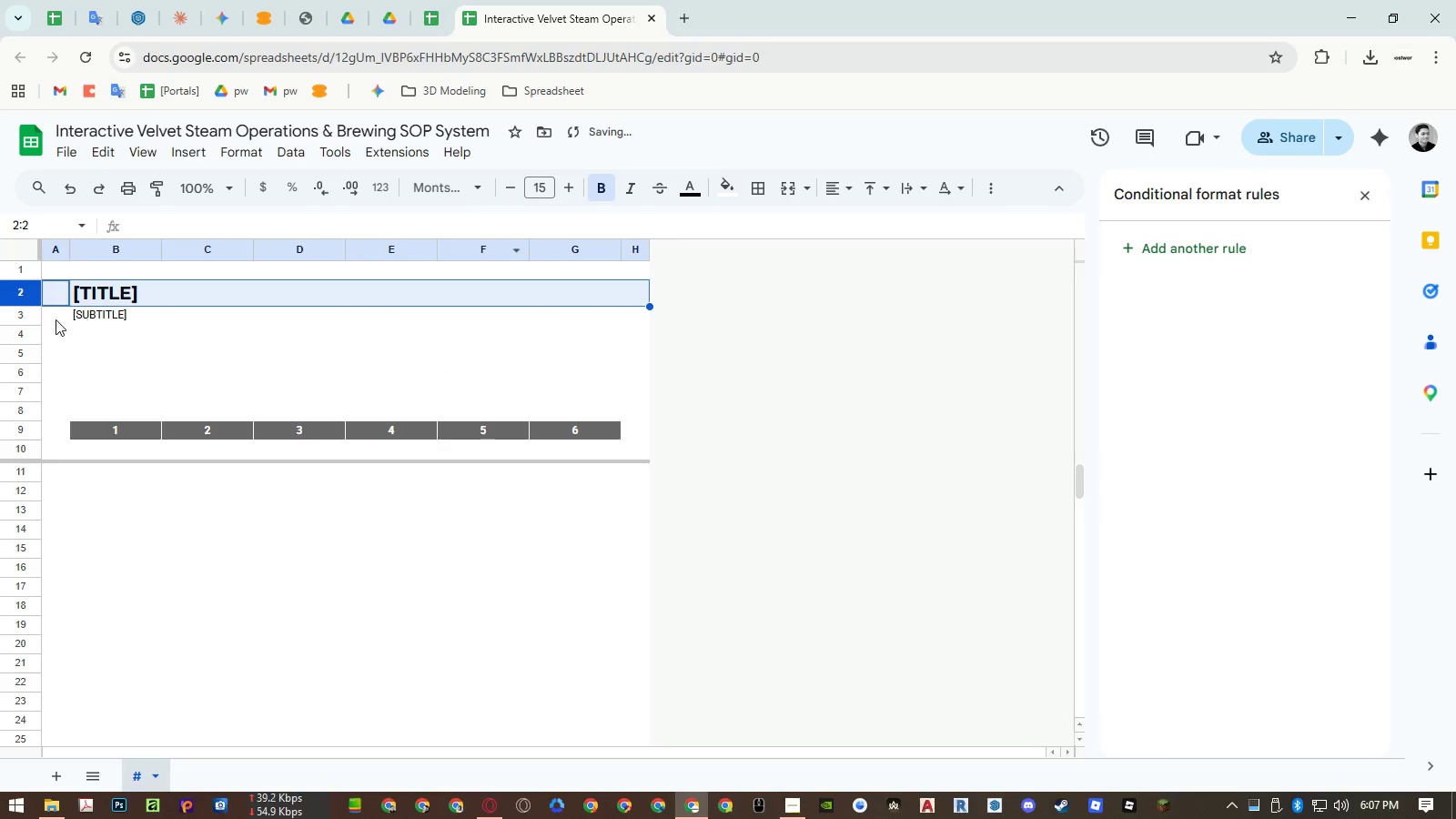 
left_click([25, 316])
 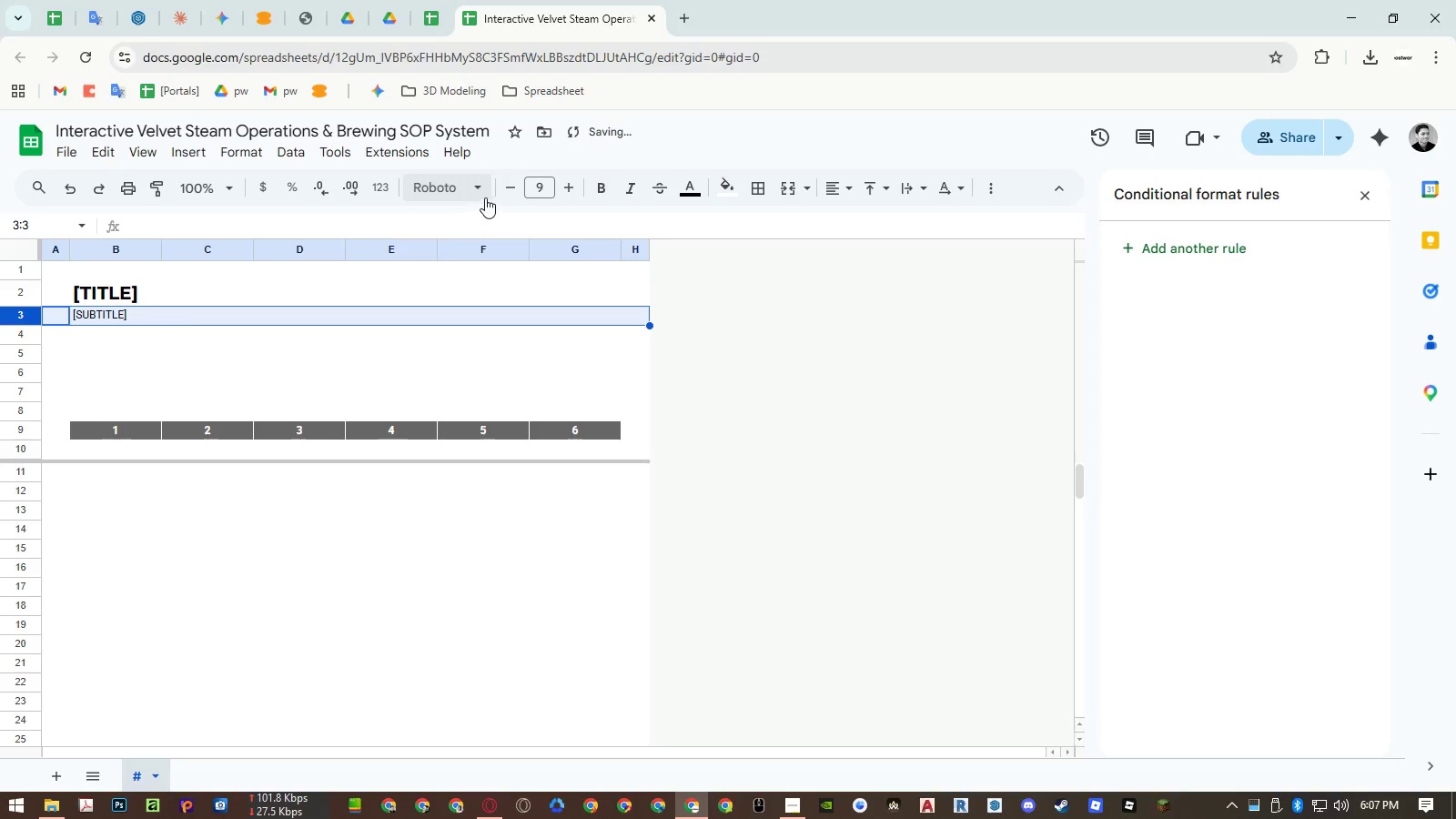 
left_click([508, 190])
 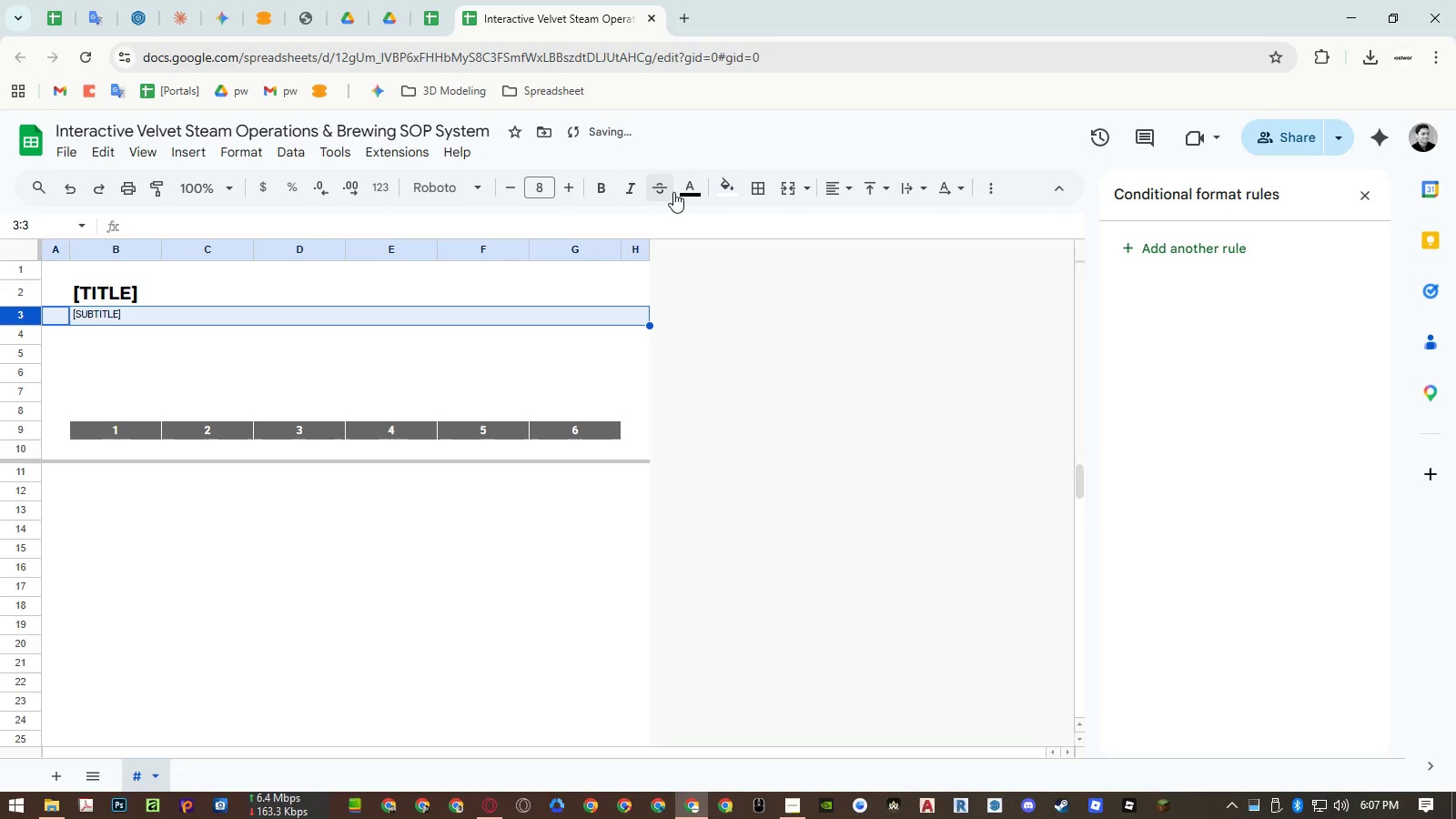 
left_click([682, 192])
 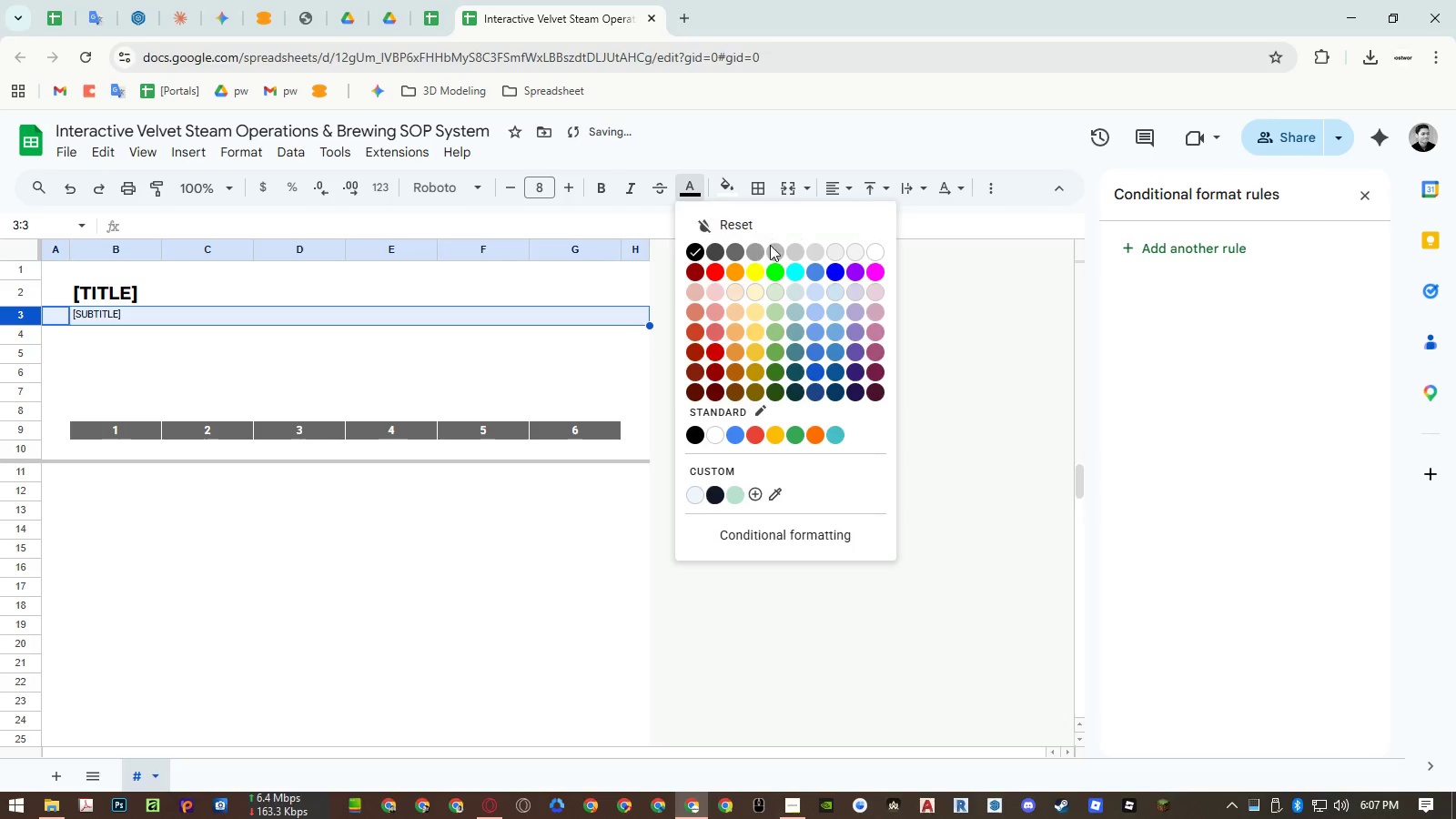 
left_click([771, 246])
 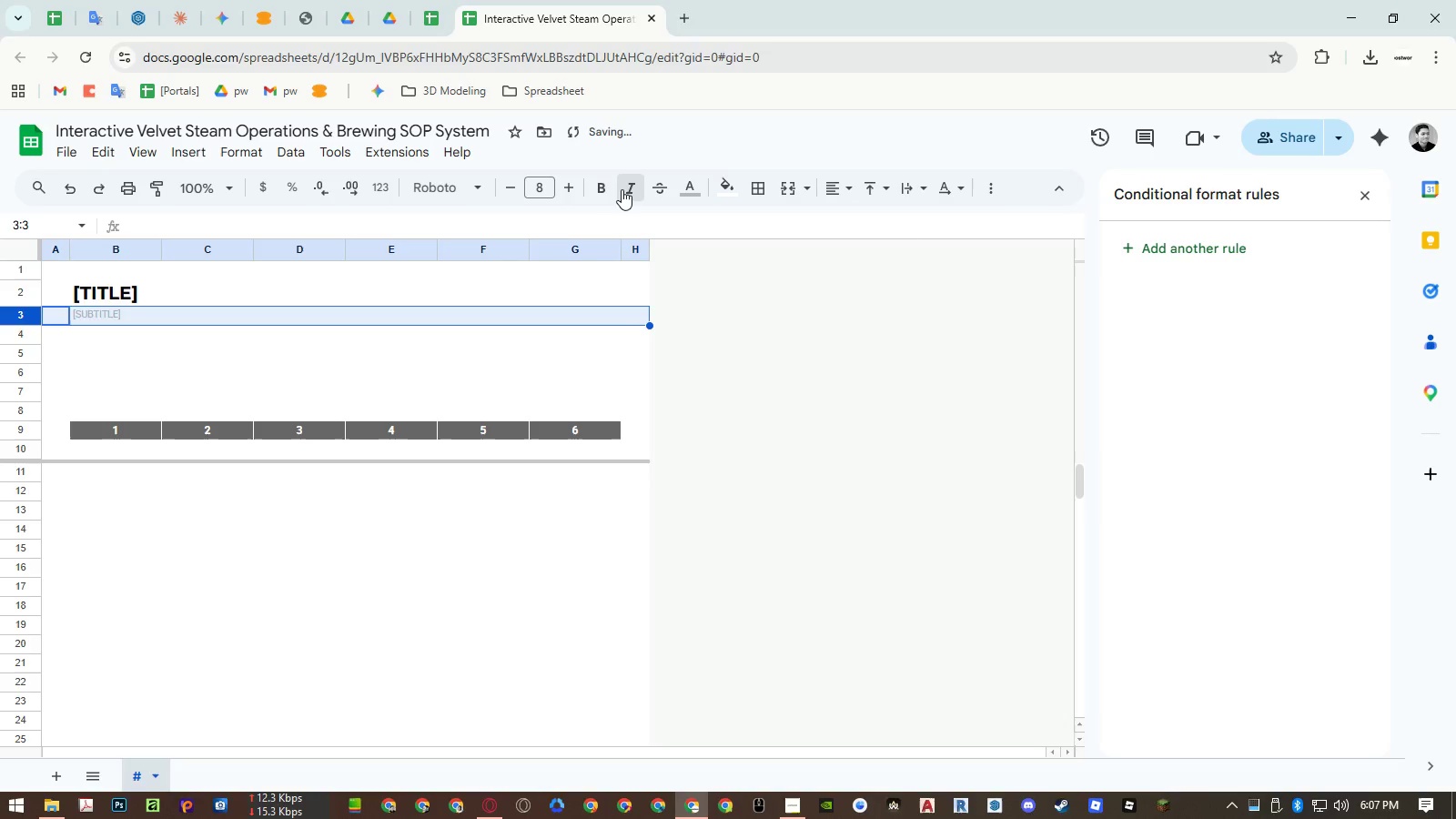 
double_click([277, 356])
 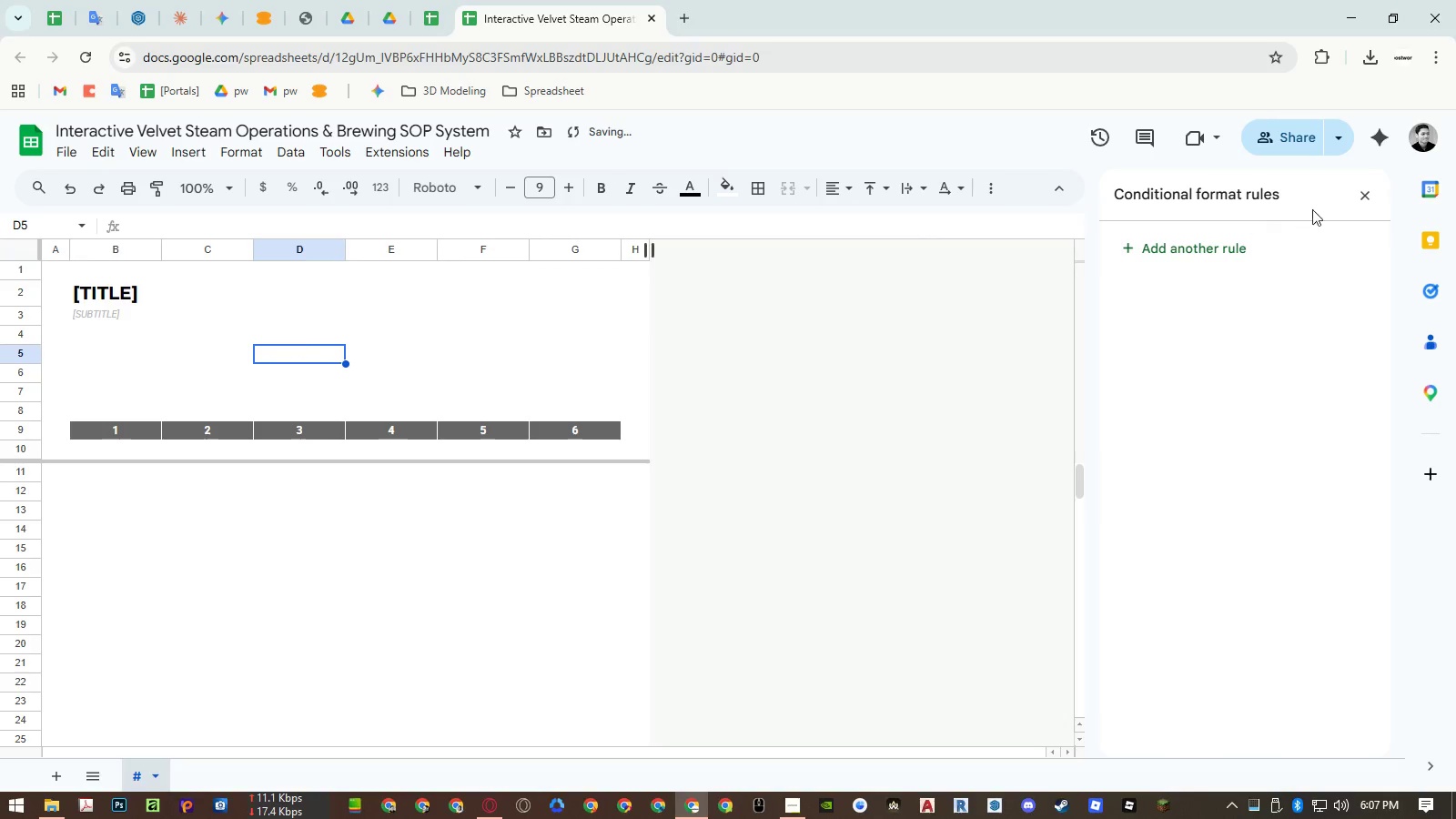 
left_click([1360, 205])
 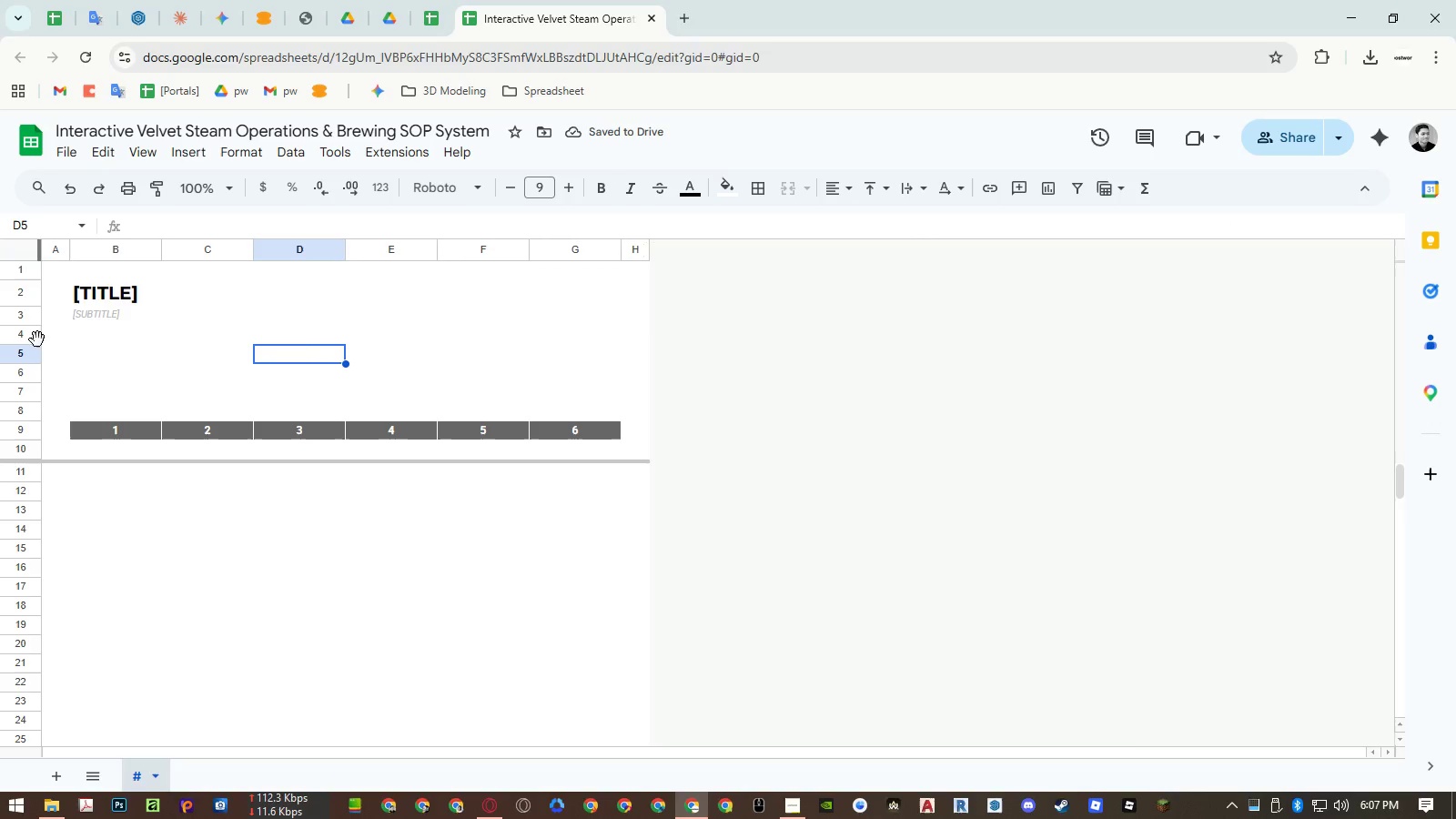 
left_click_drag(start_coordinate=[34, 338], to_coordinate=[32, 391])
 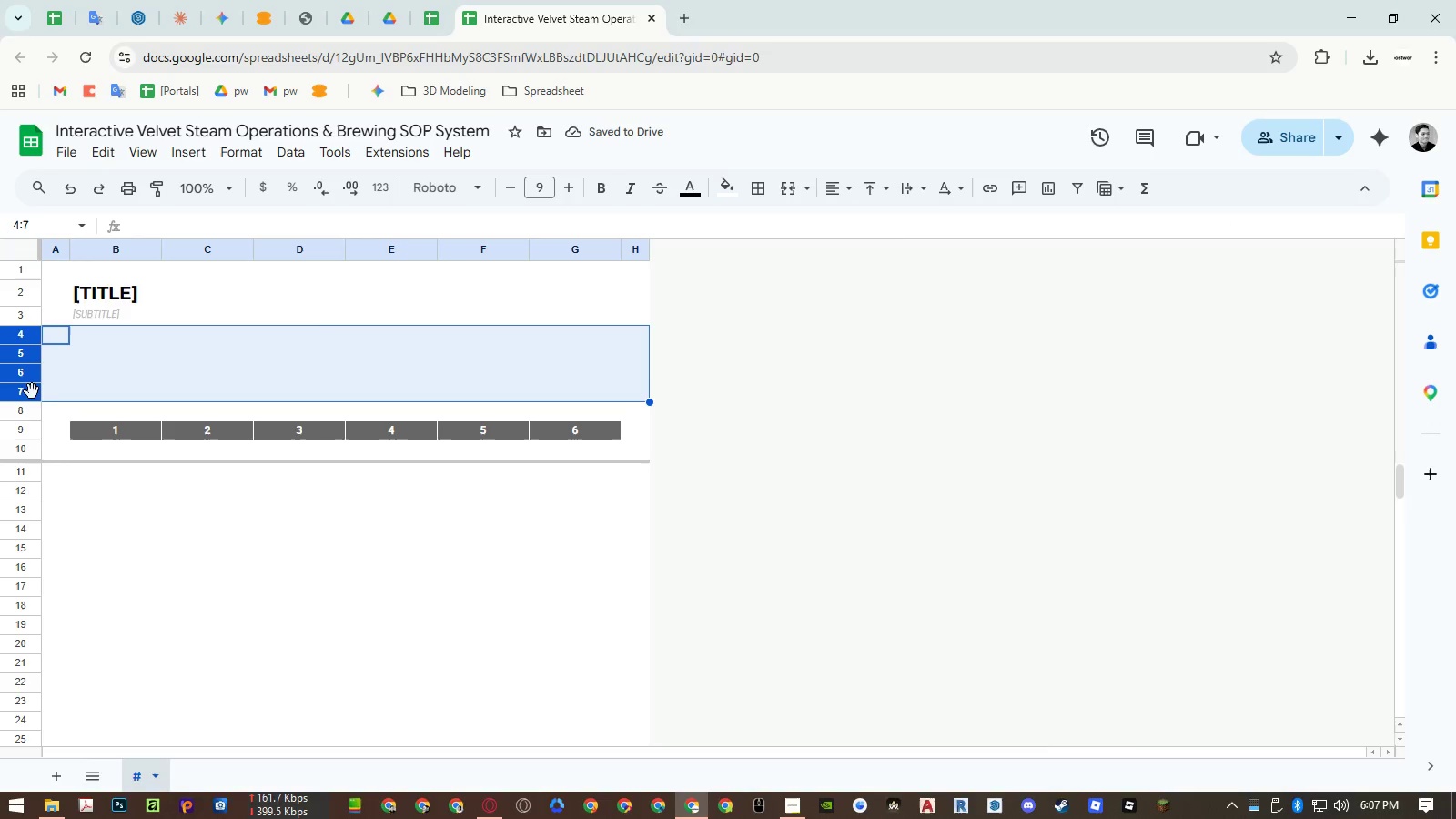 
right_click([32, 391])
 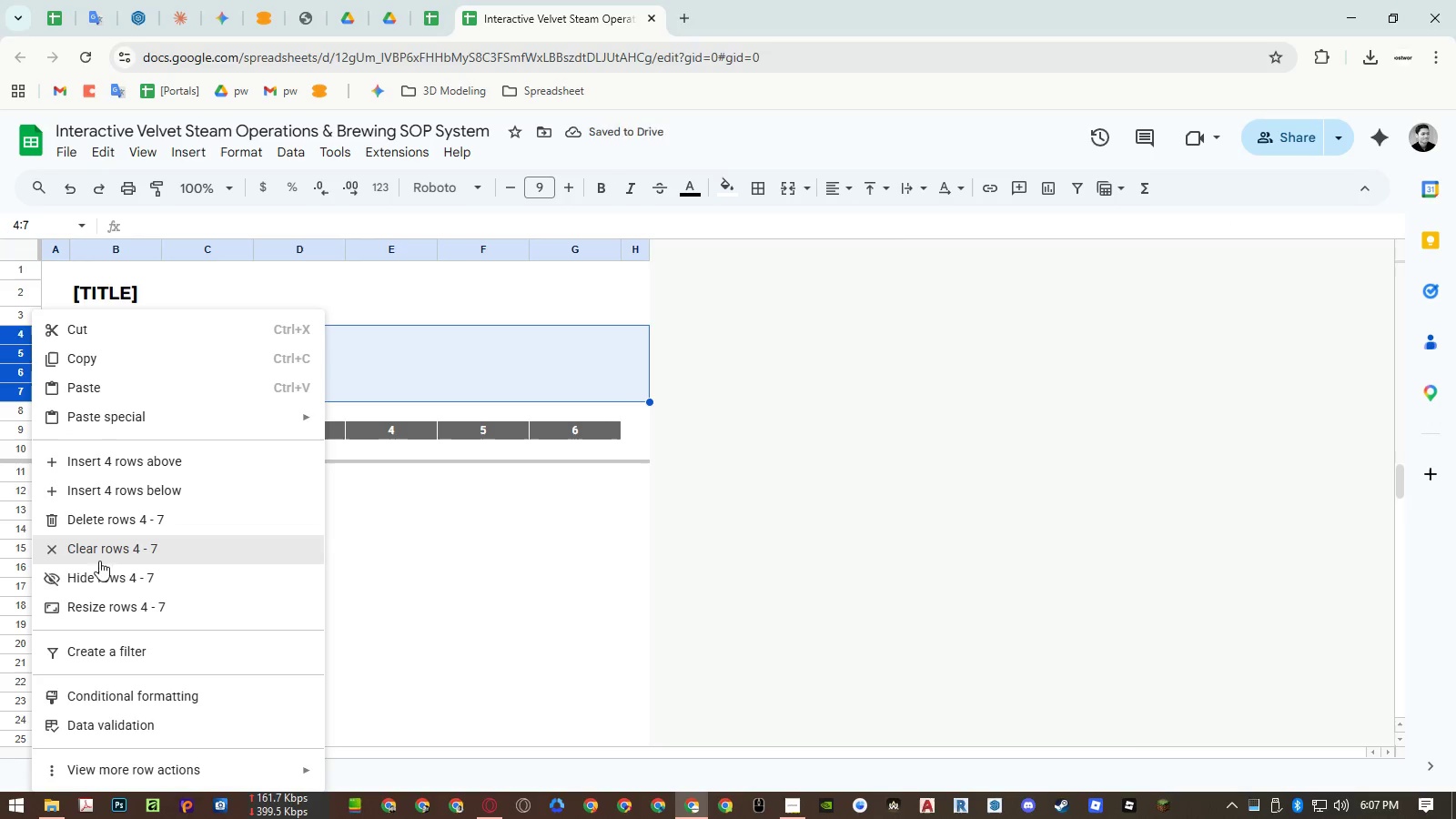 
left_click([99, 571])
 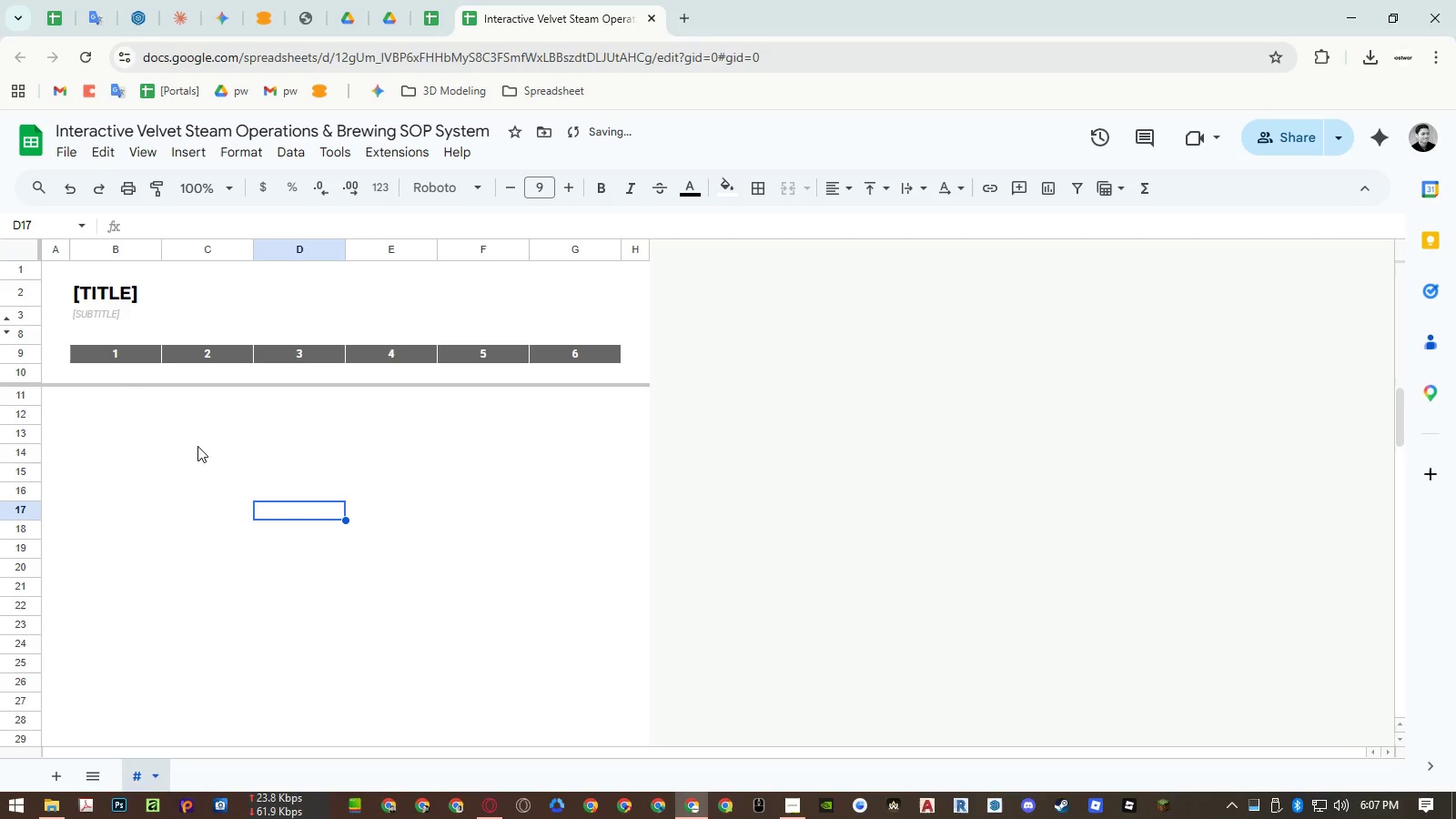 
left_click([118, 377])
 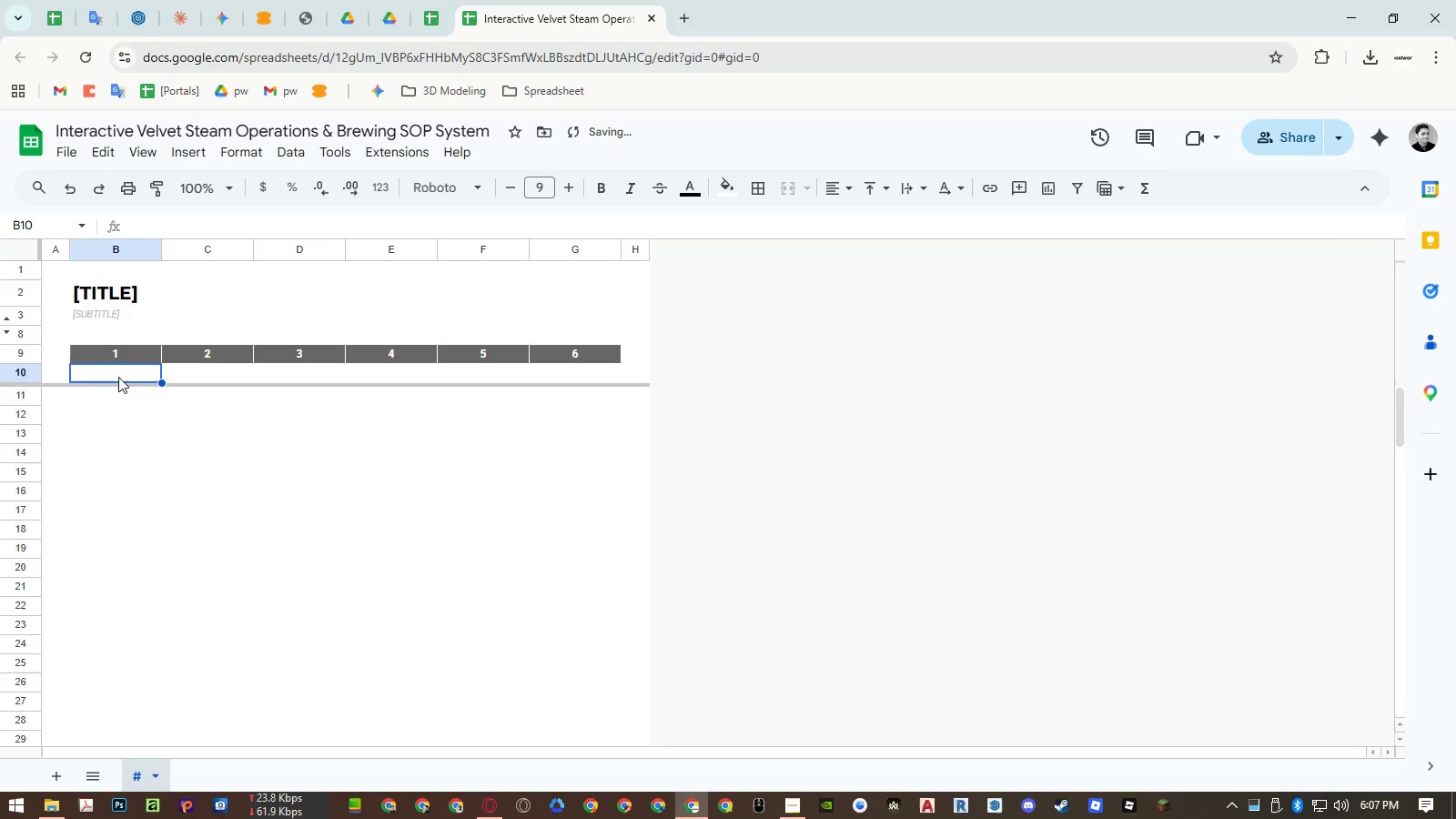 
key(Control+Shift+ArrowRight)
 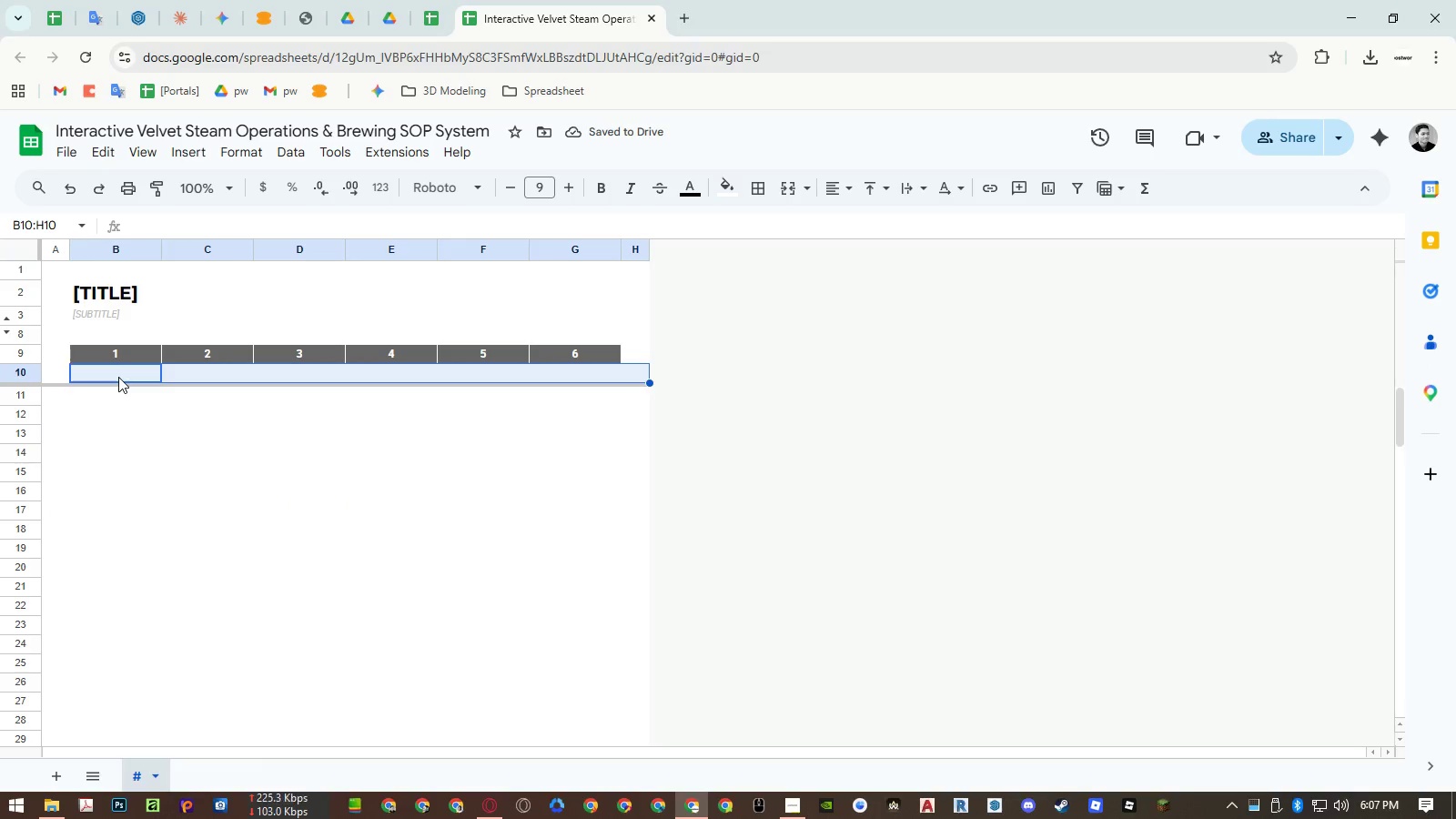 
key(Shift+ArrowLeft)
 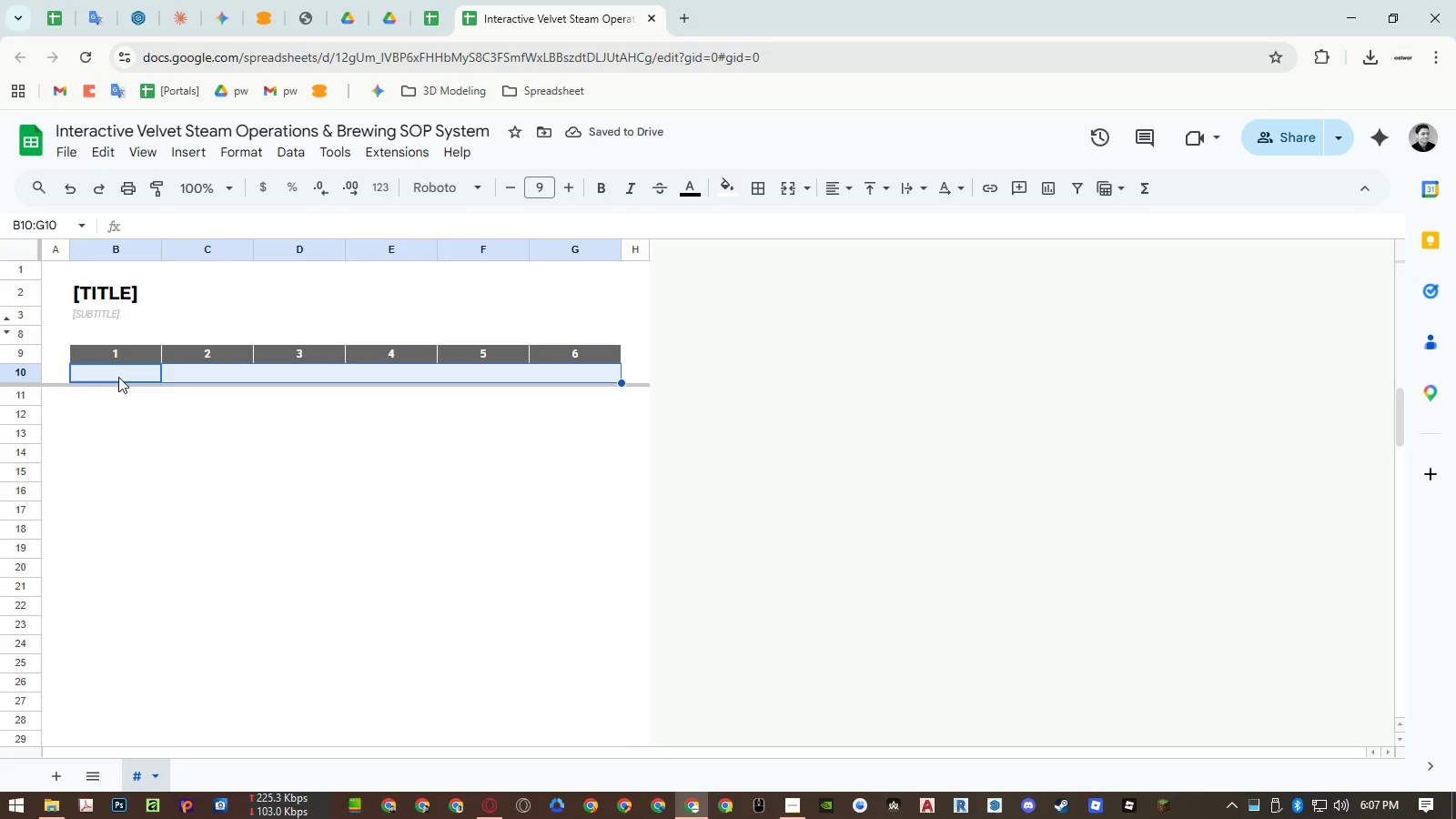 
key(Control+Shift+ArrowDown)
 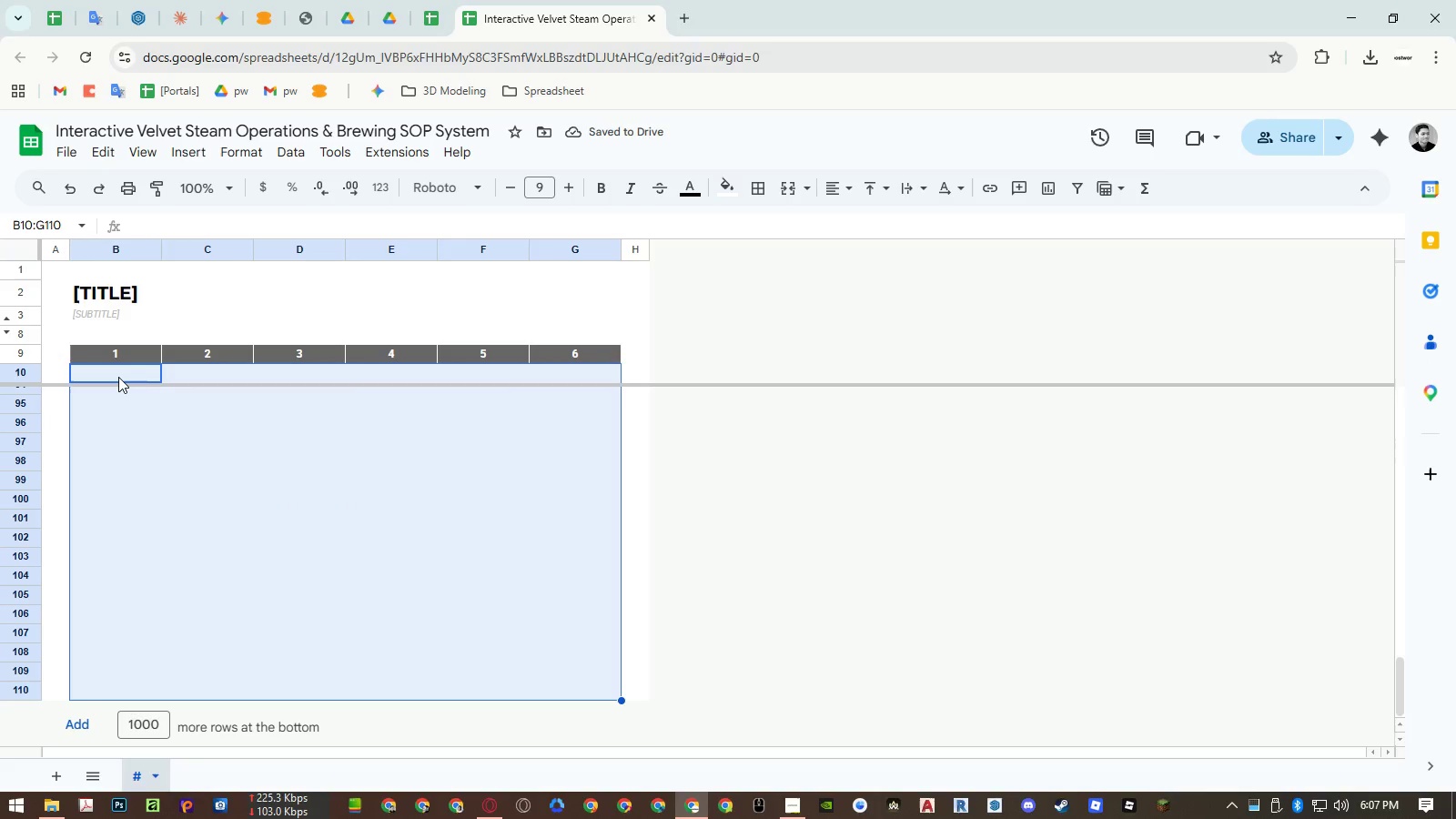 
key(Control+Shift+ArrowDown)
 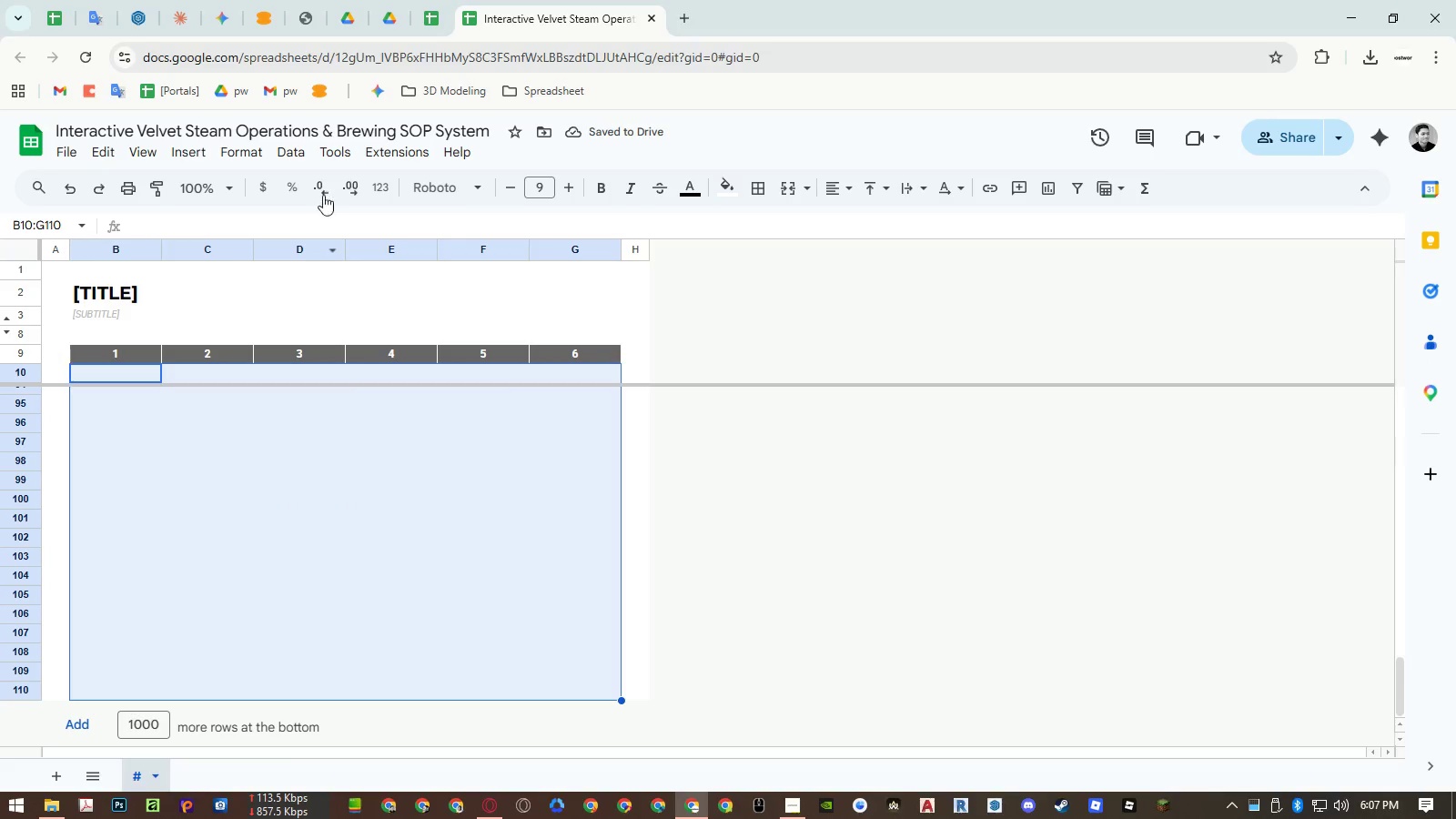 
left_click([299, 152])
 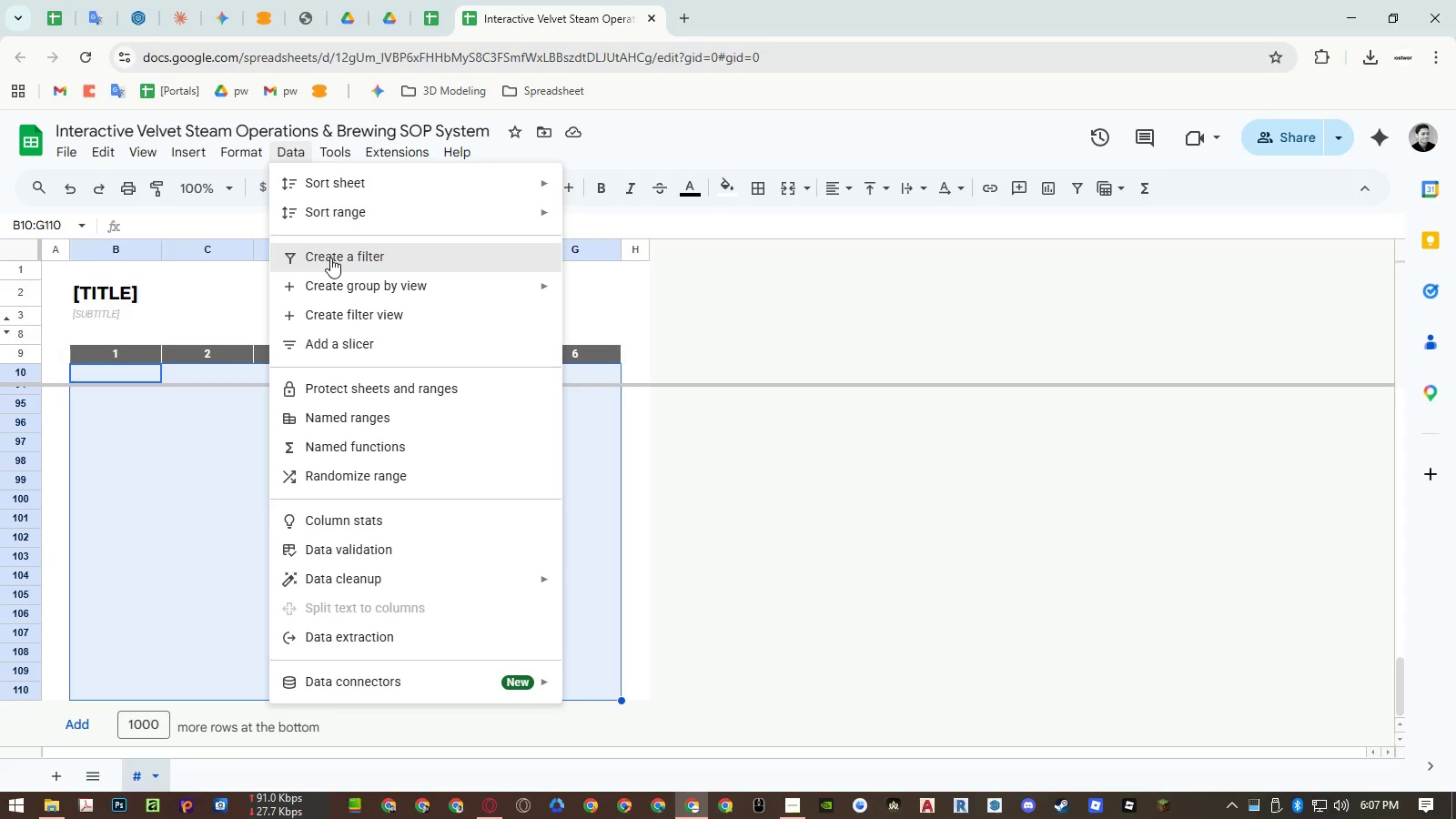 
left_click([331, 258])
 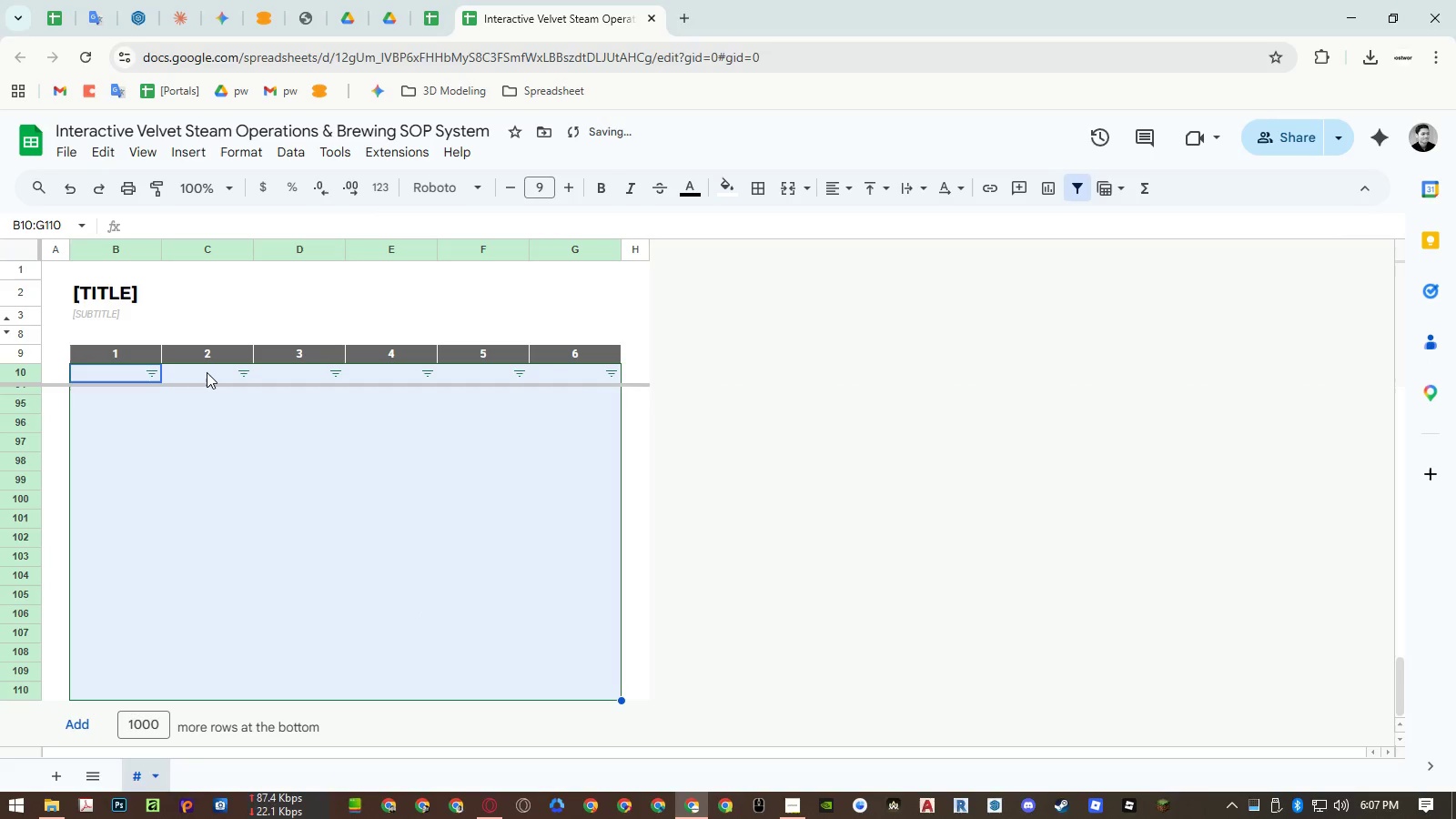 
left_click([207, 372])
 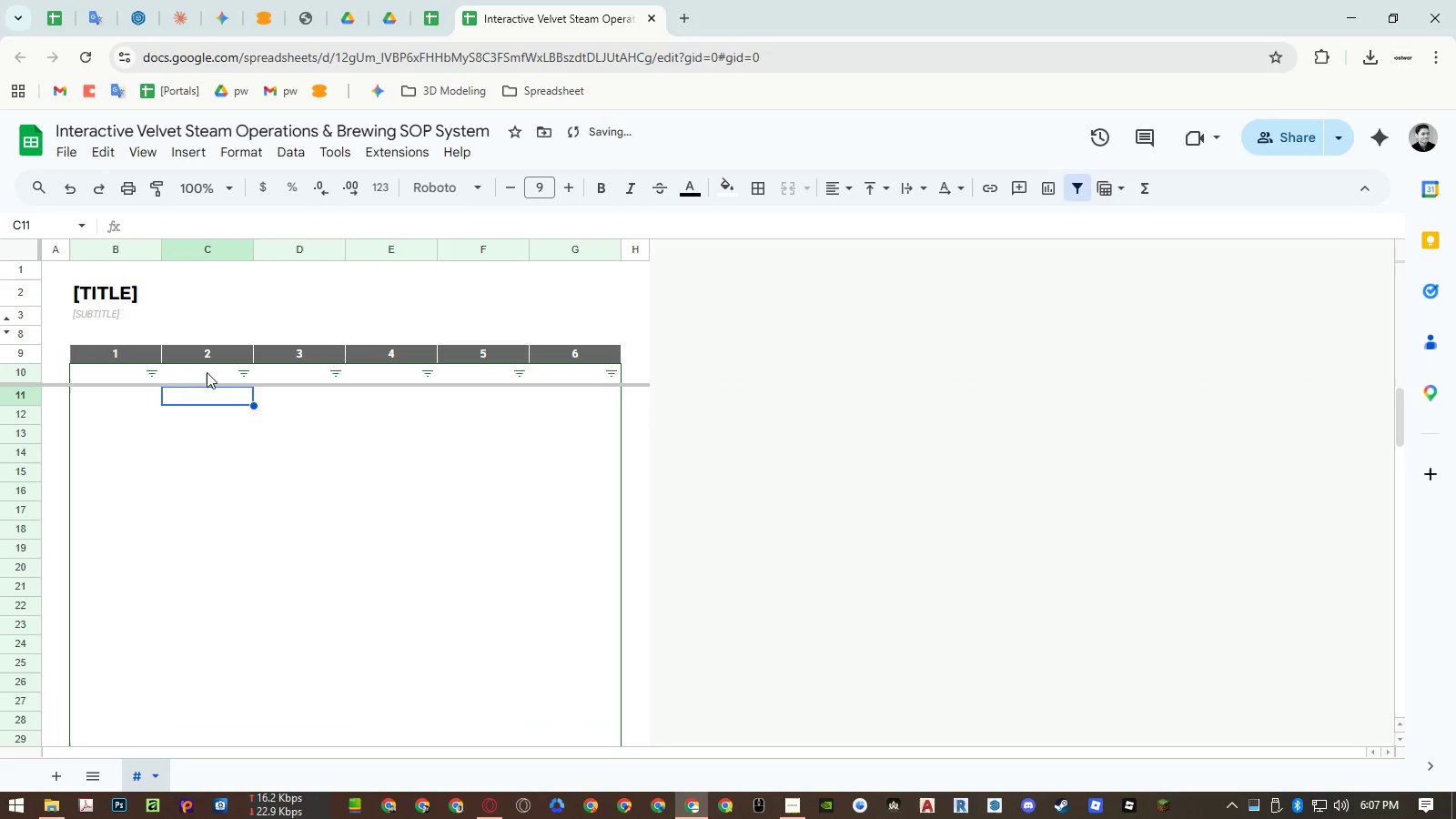 
key(ArrowDown)
 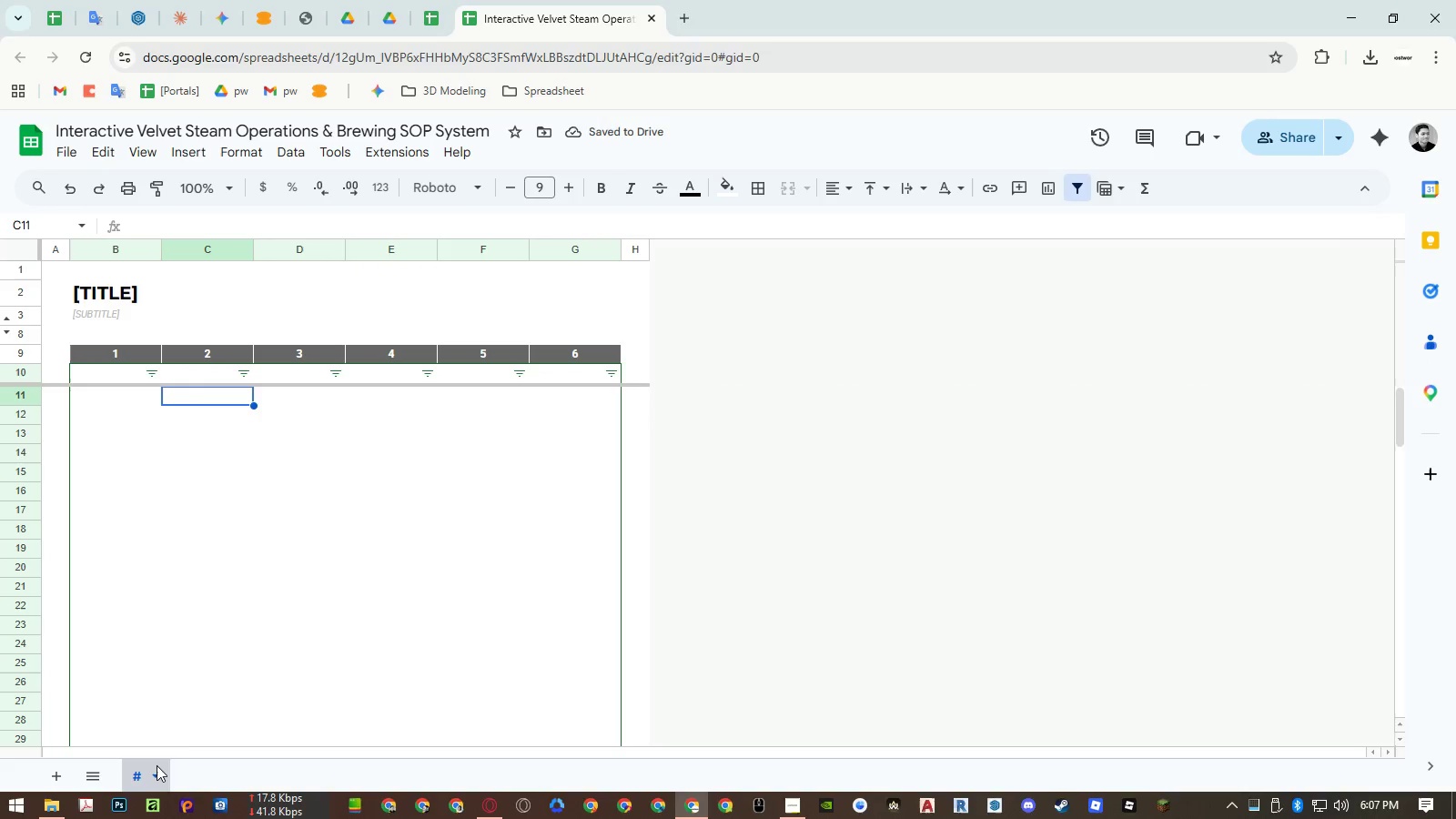 
left_click([435, 15])
 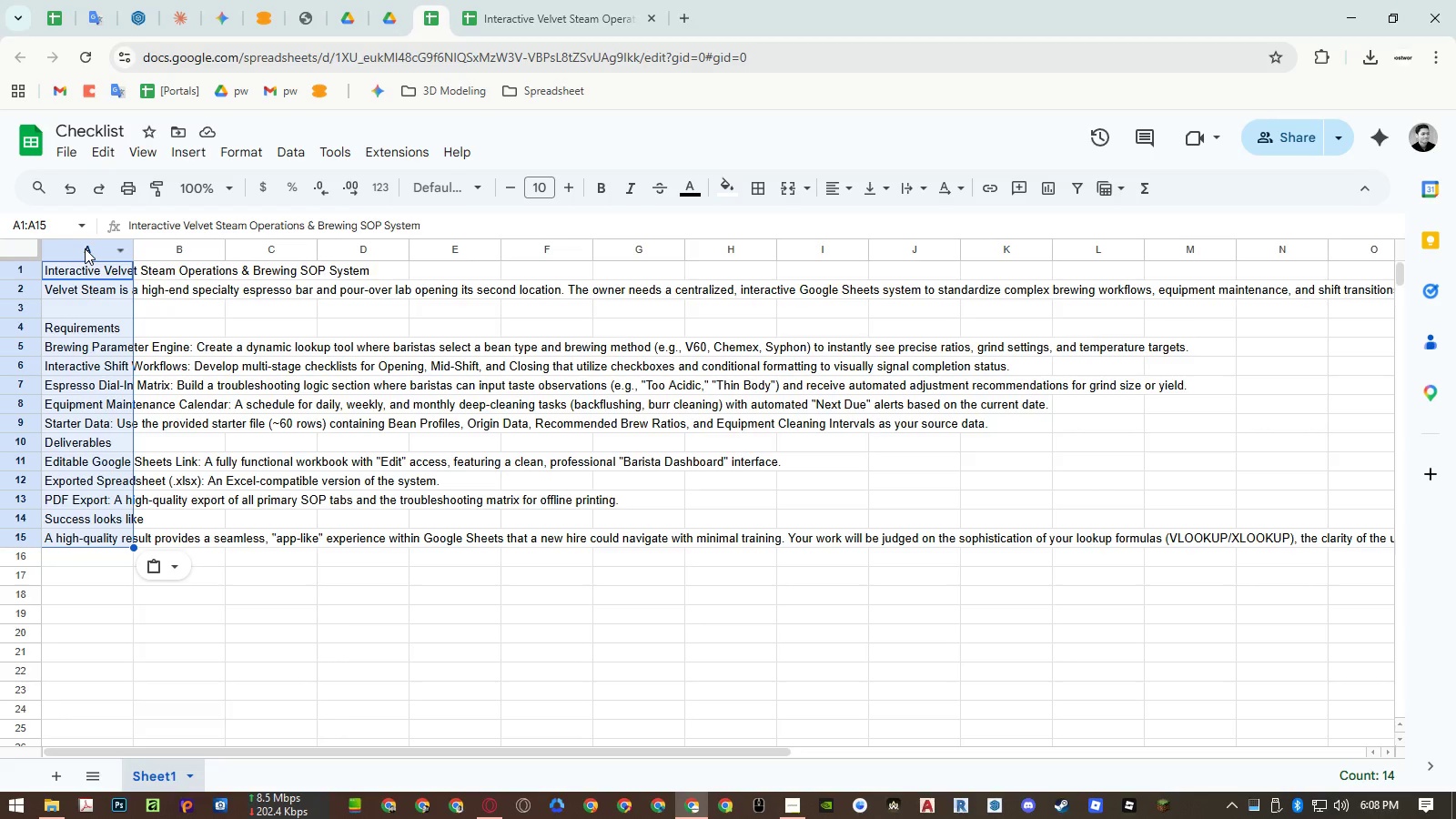 
left_click([85, 248])
 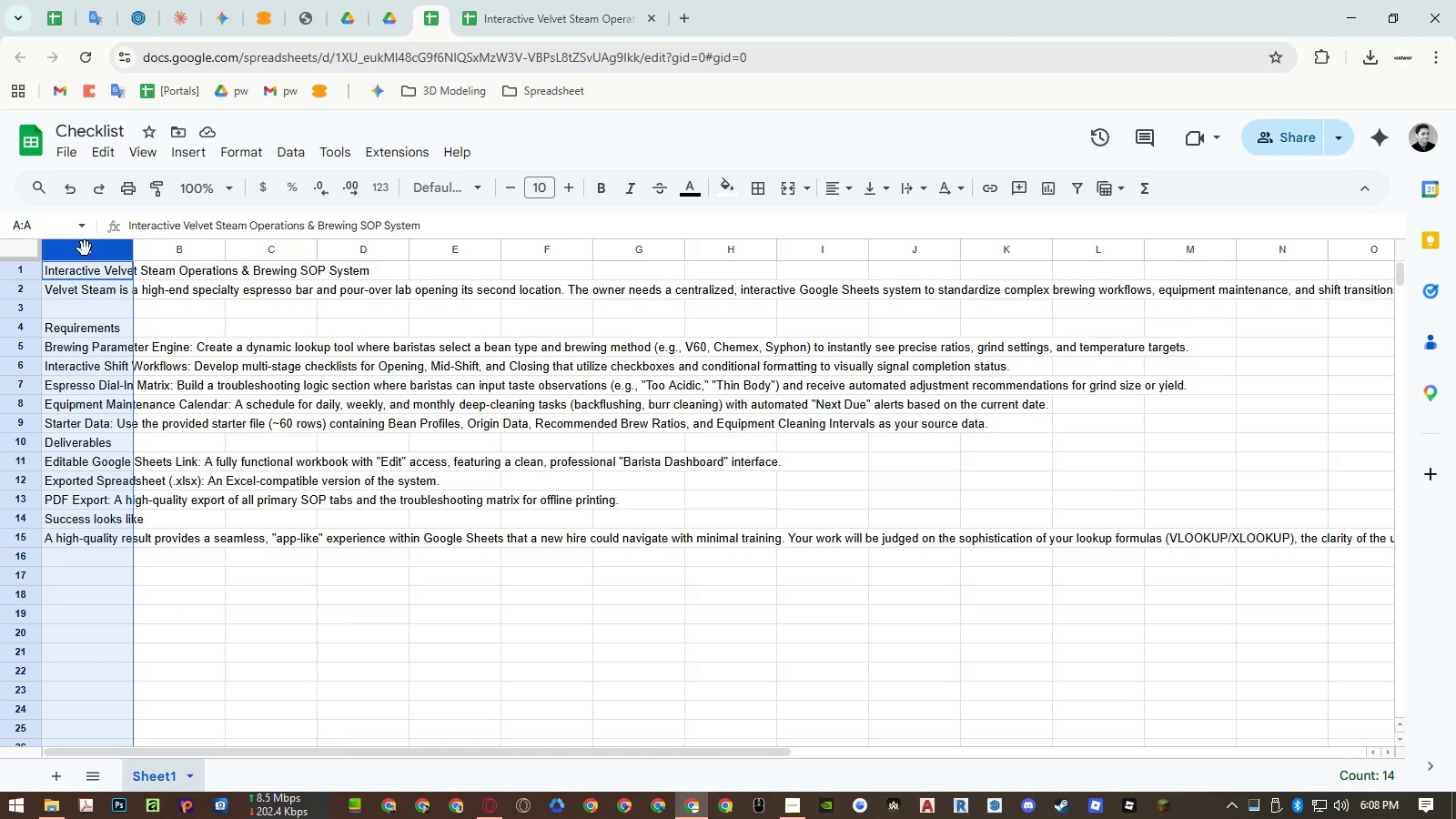 
right_click([85, 248])
 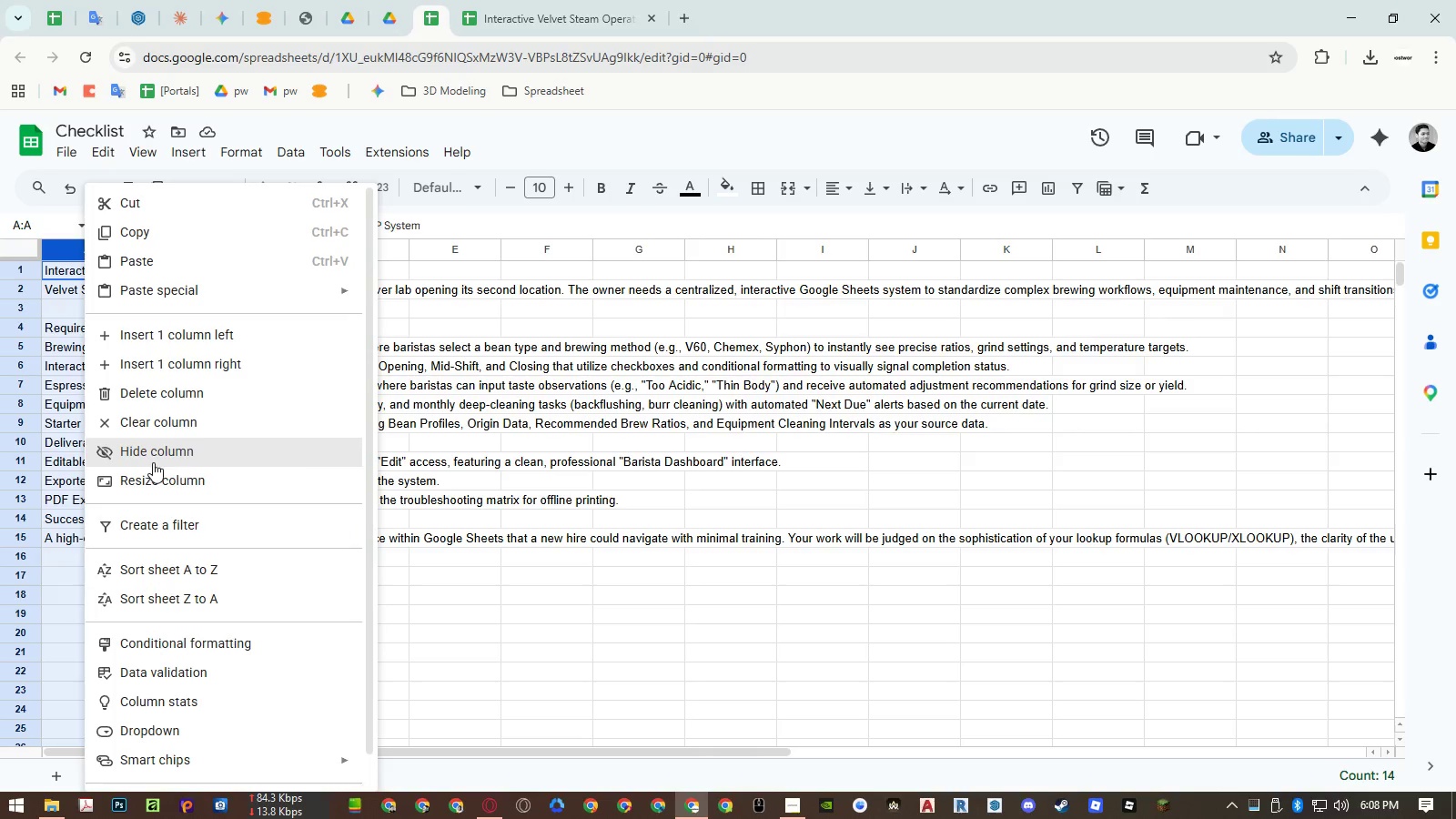 
left_click([476, 435])
 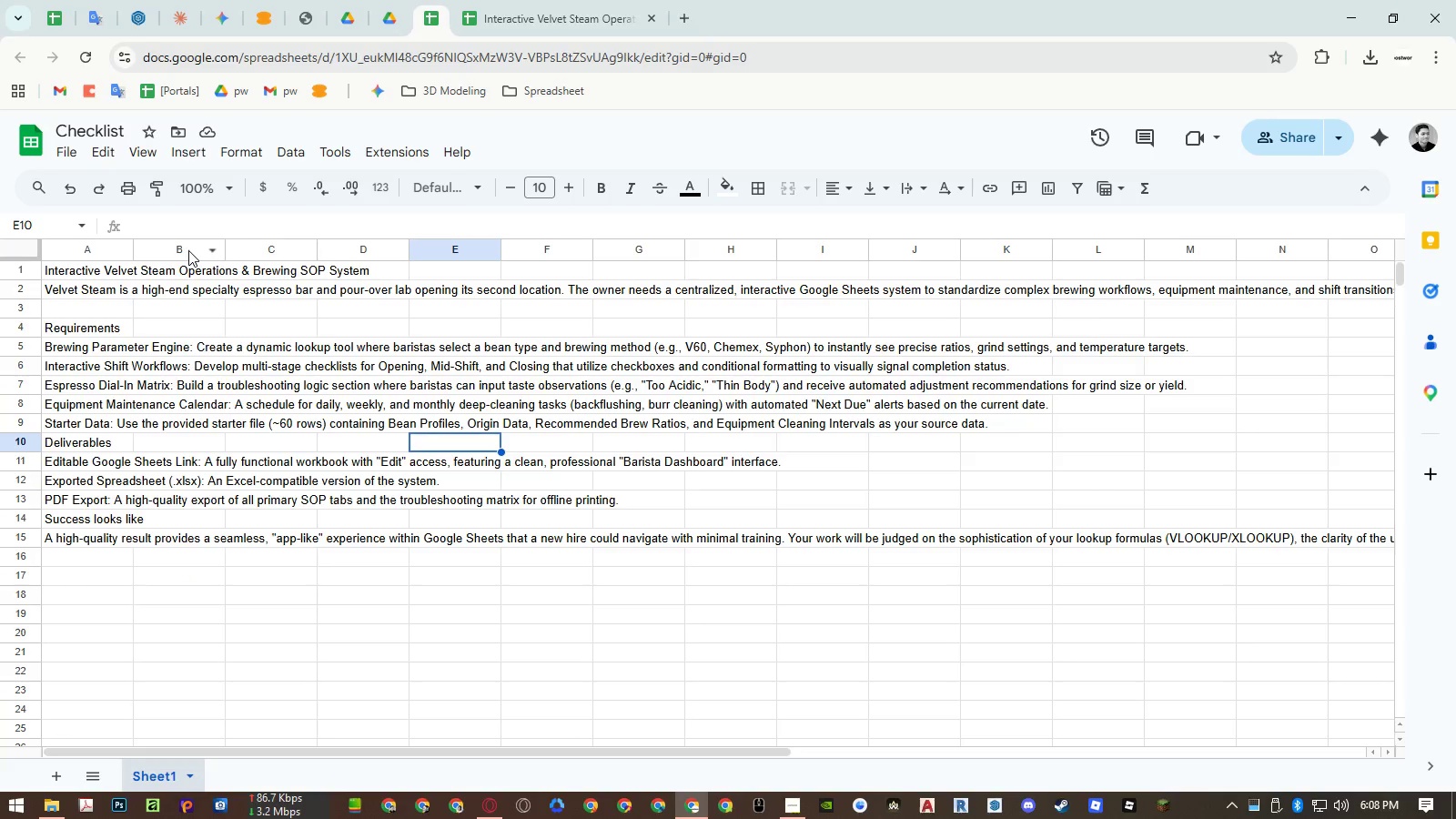 
left_click([188, 250])
 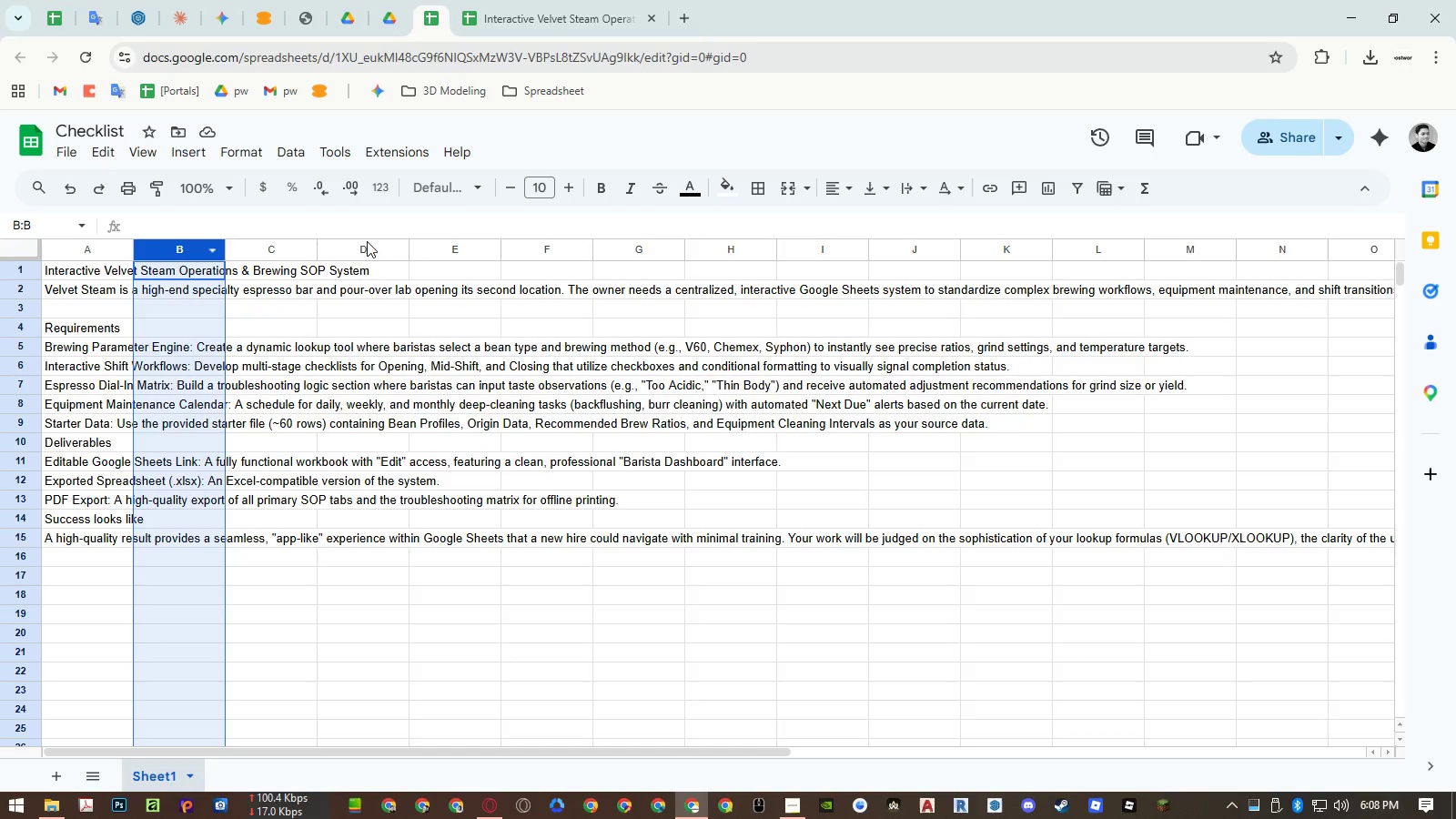 
left_click([358, 248])
 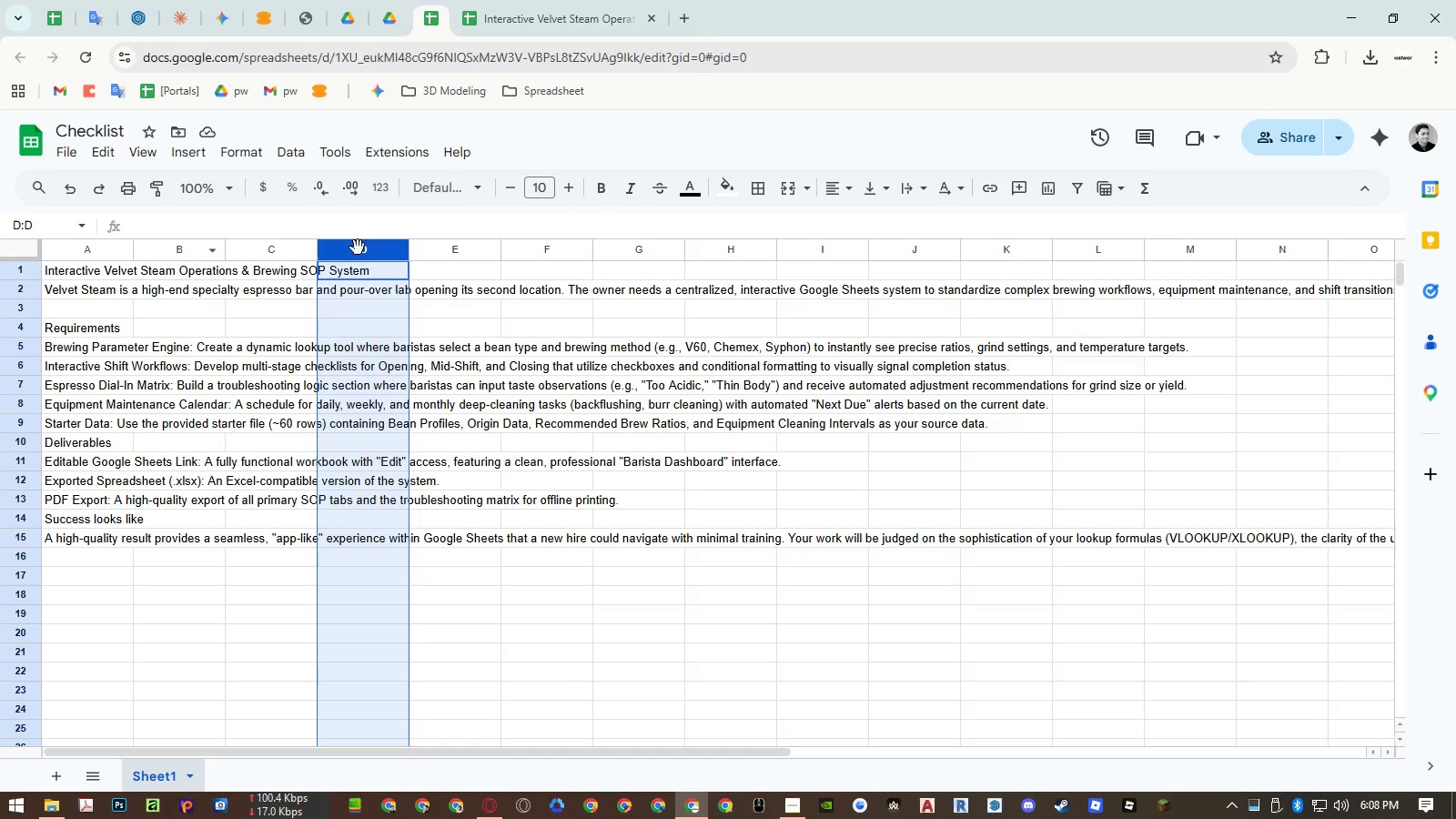 
key(Control+Shift+ArrowRight)
 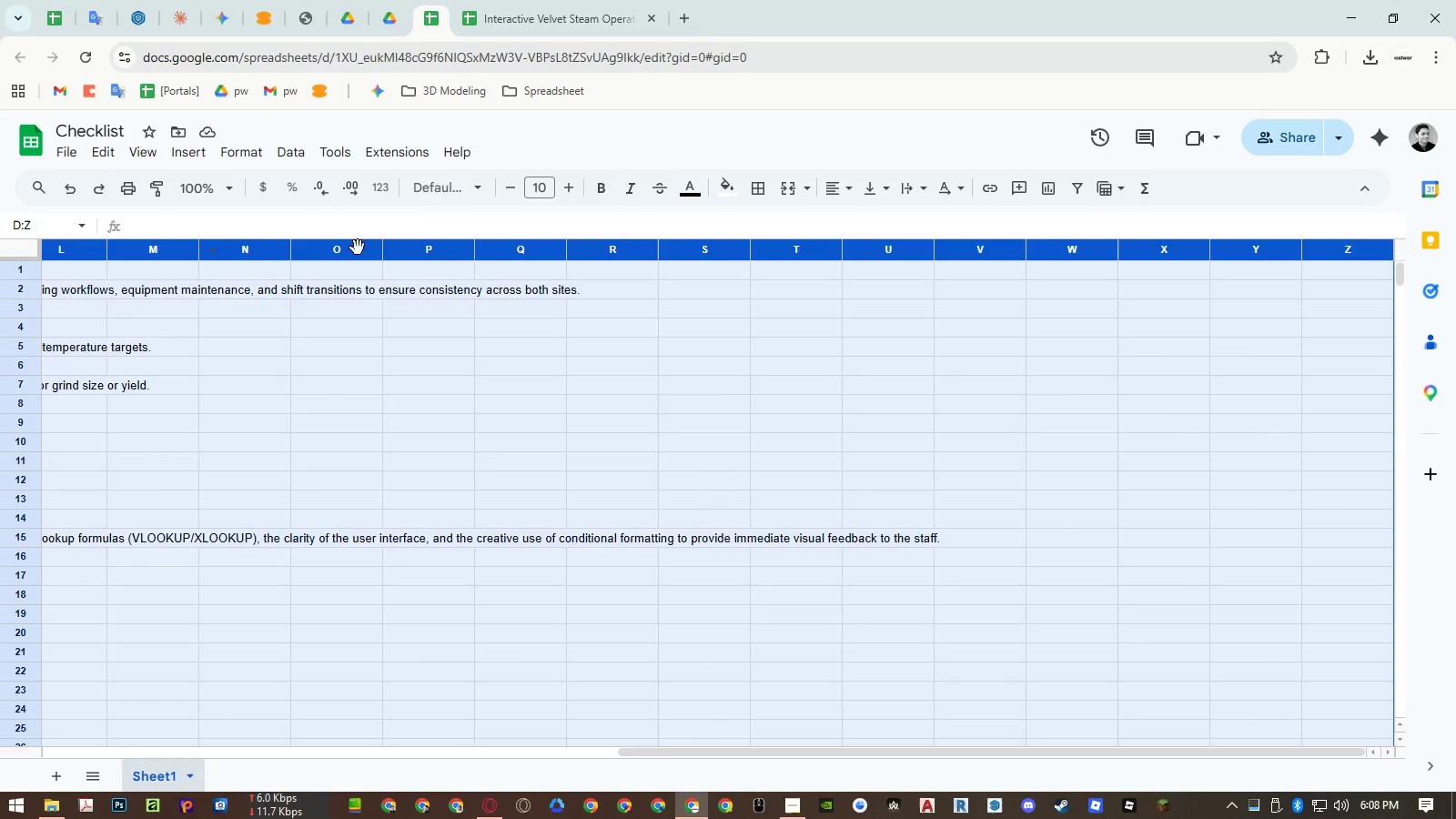 
right_click([358, 248])
 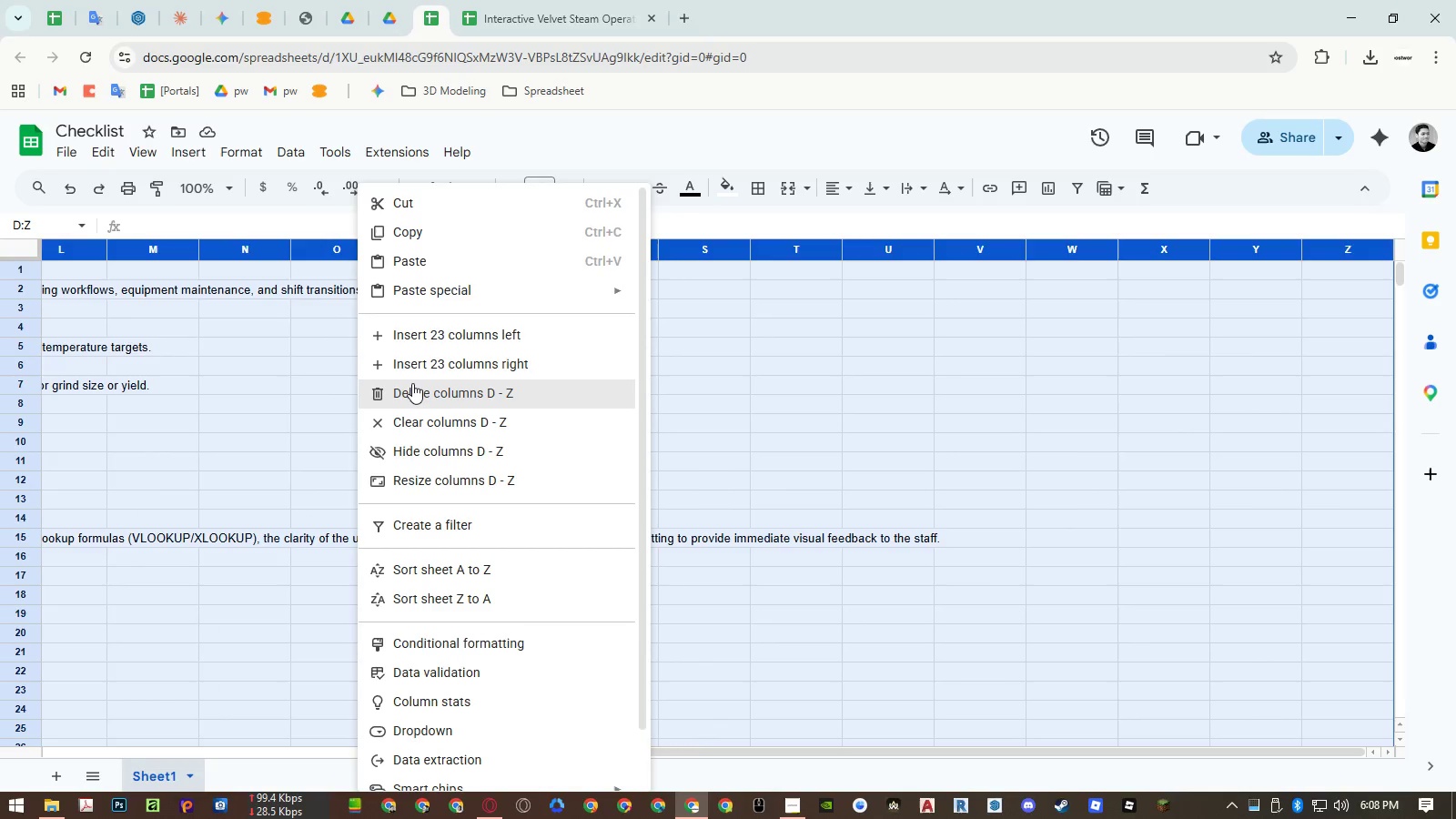 
left_click([413, 386])
 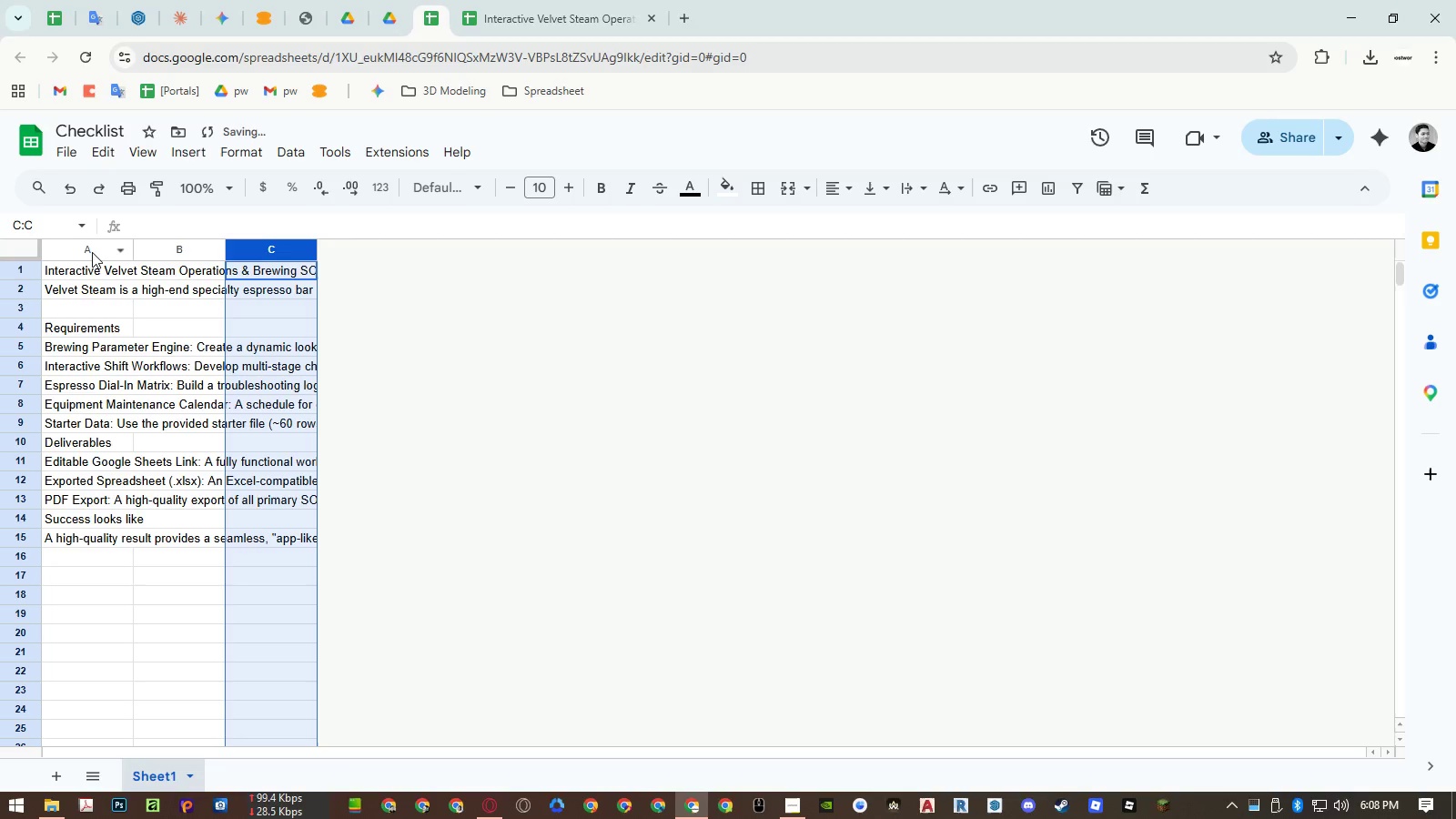 
left_click([92, 252])
 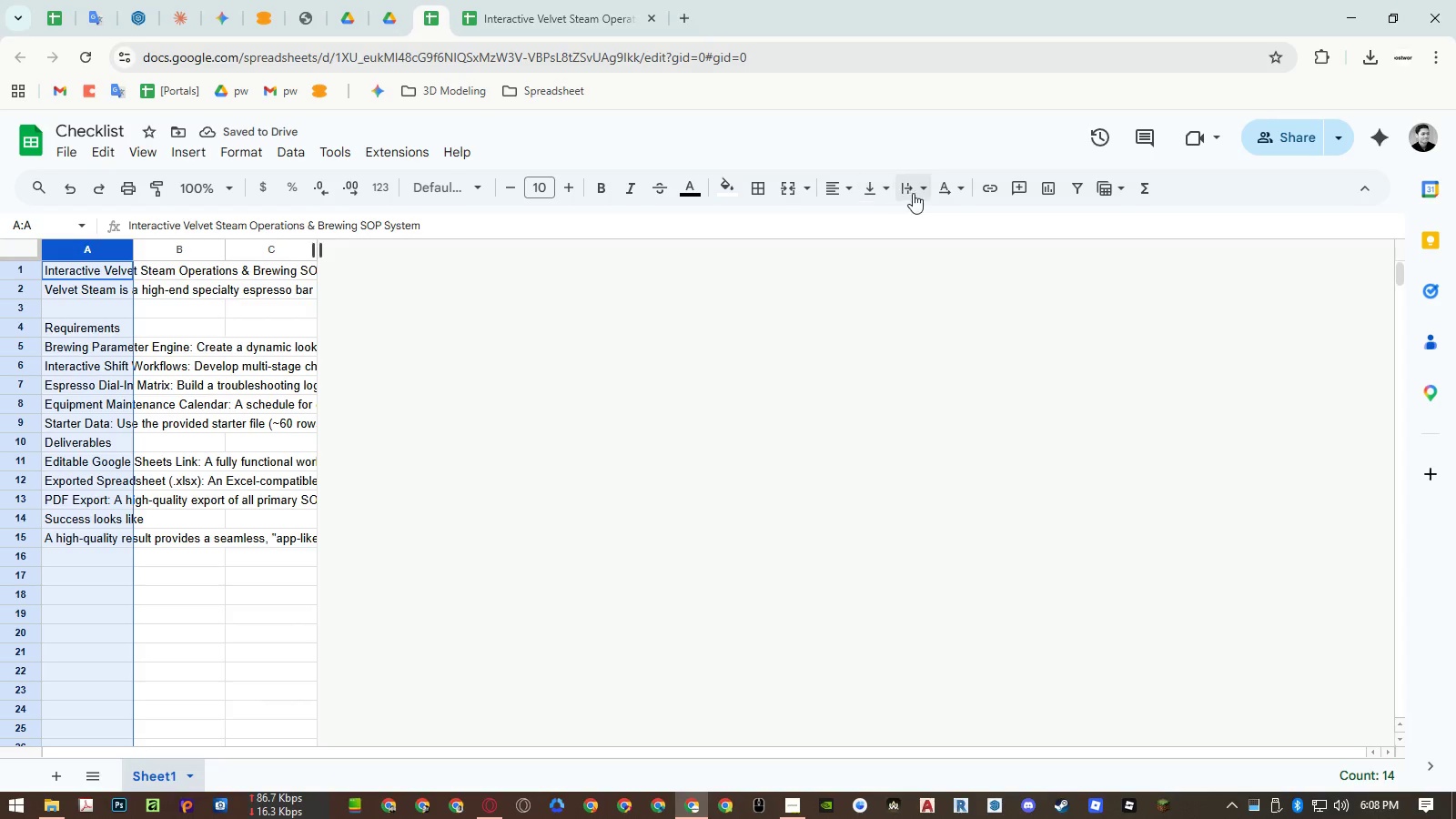 
left_click([913, 193])
 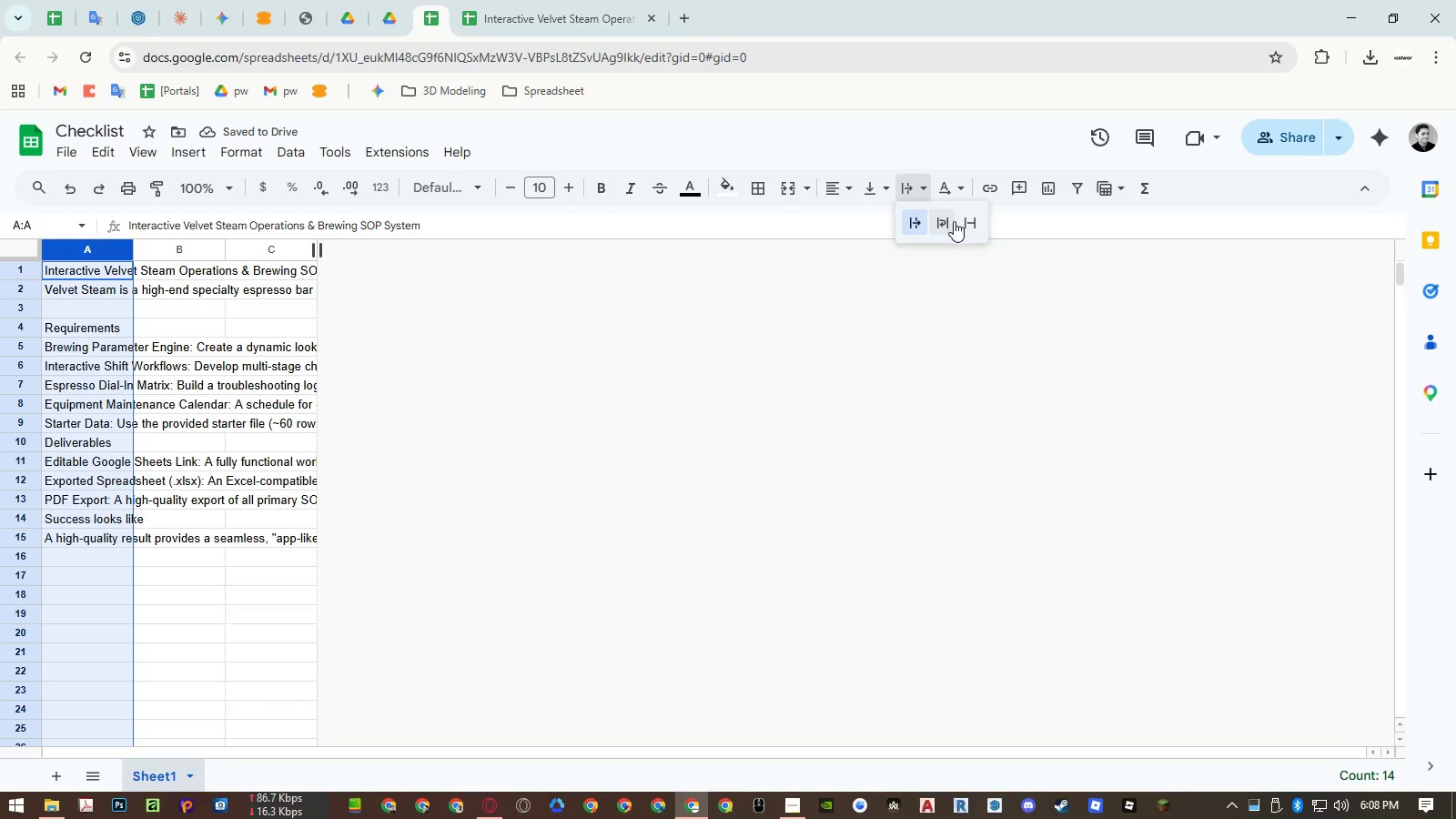 
left_click([954, 221])
 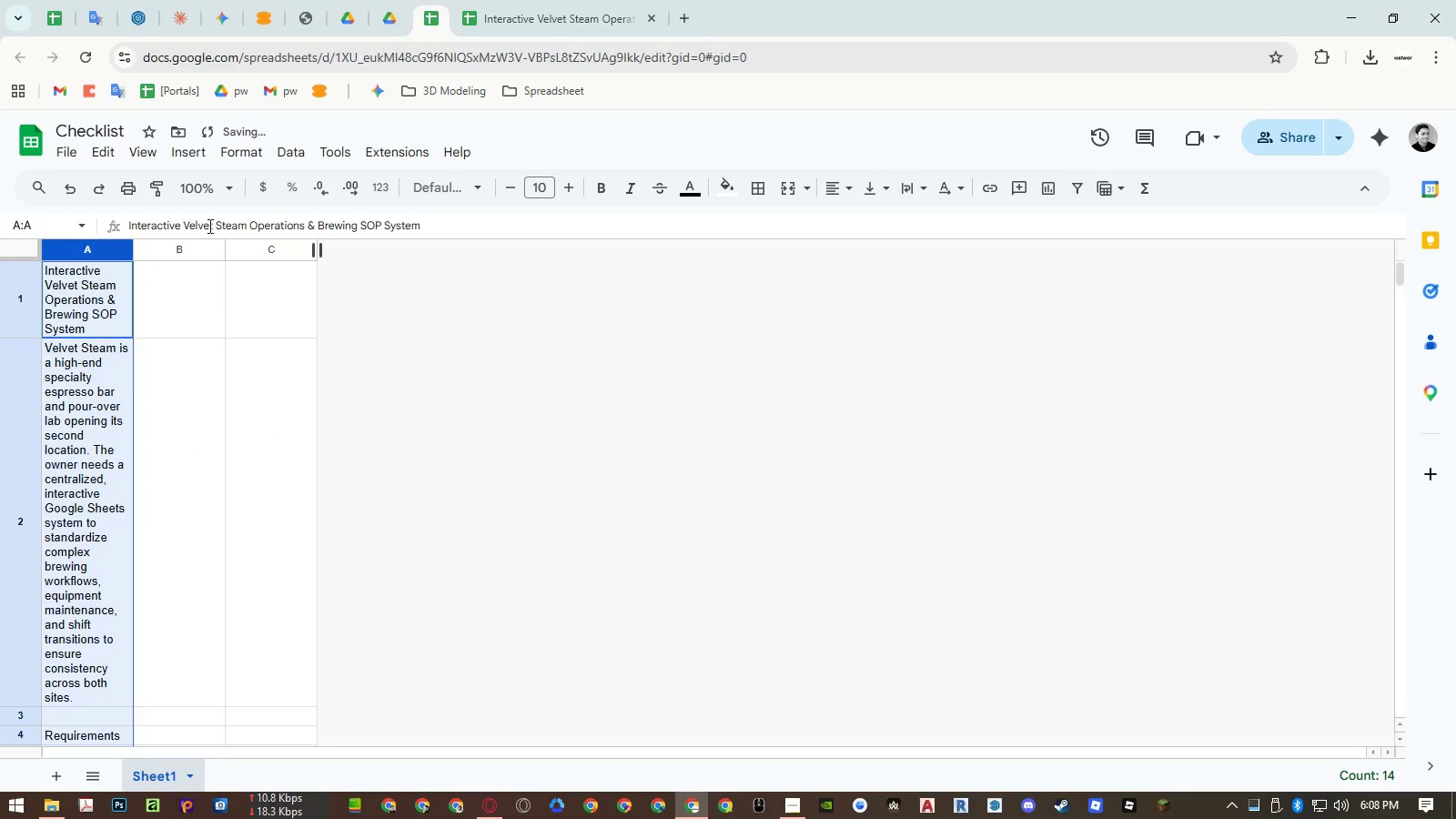 
left_click([167, 278])
 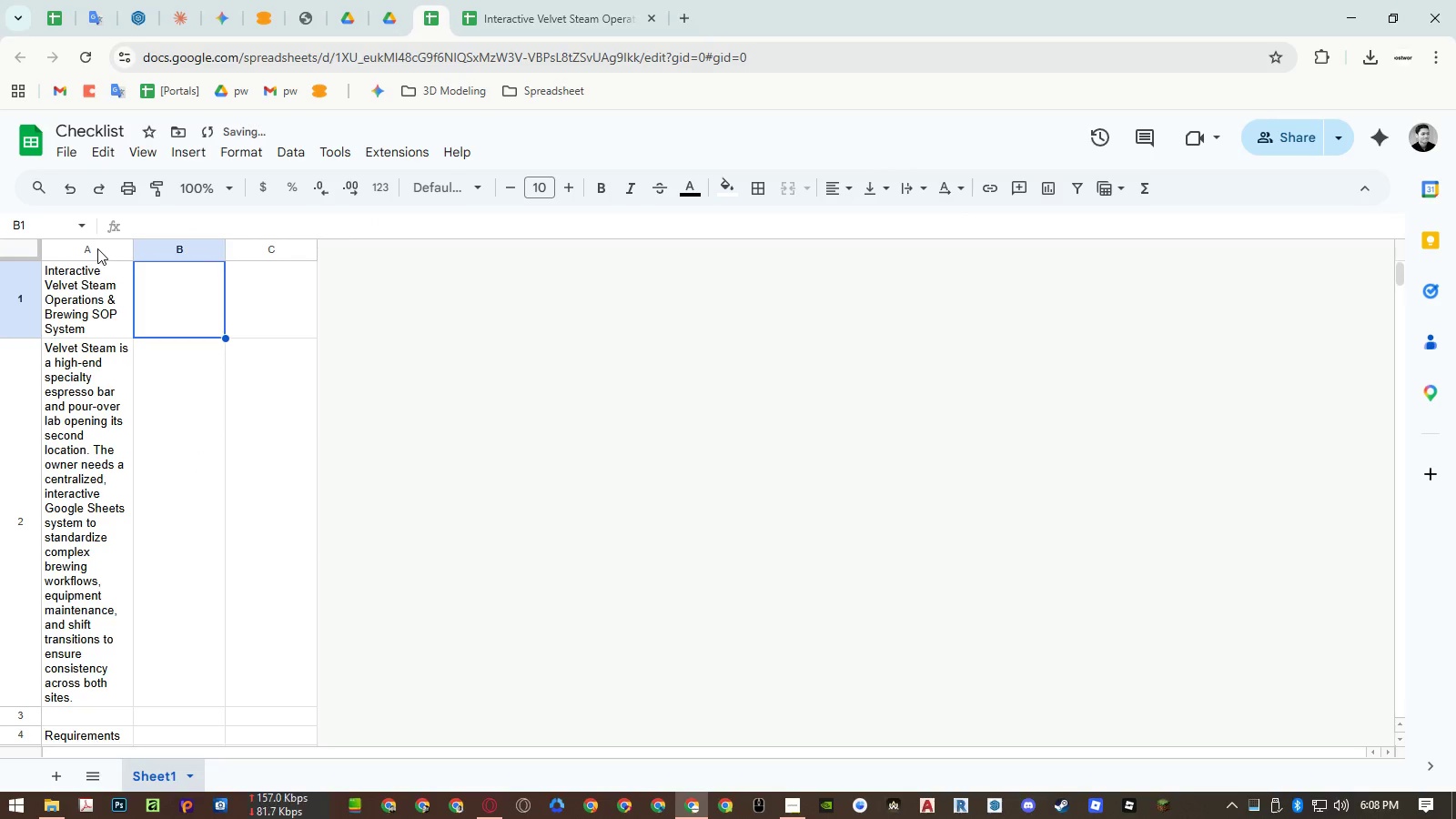 
right_click([96, 248])
 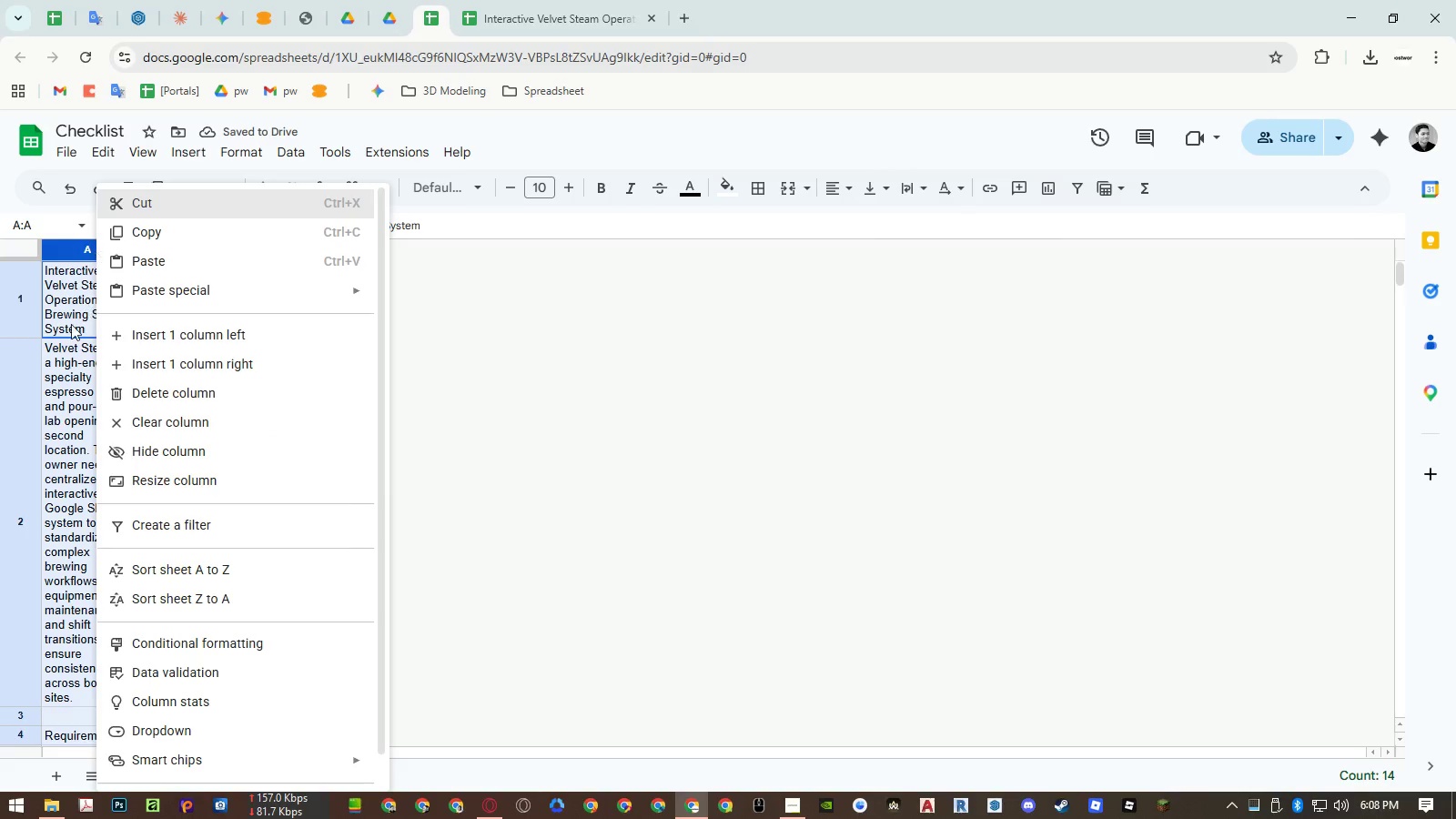 
left_click([71, 325])
 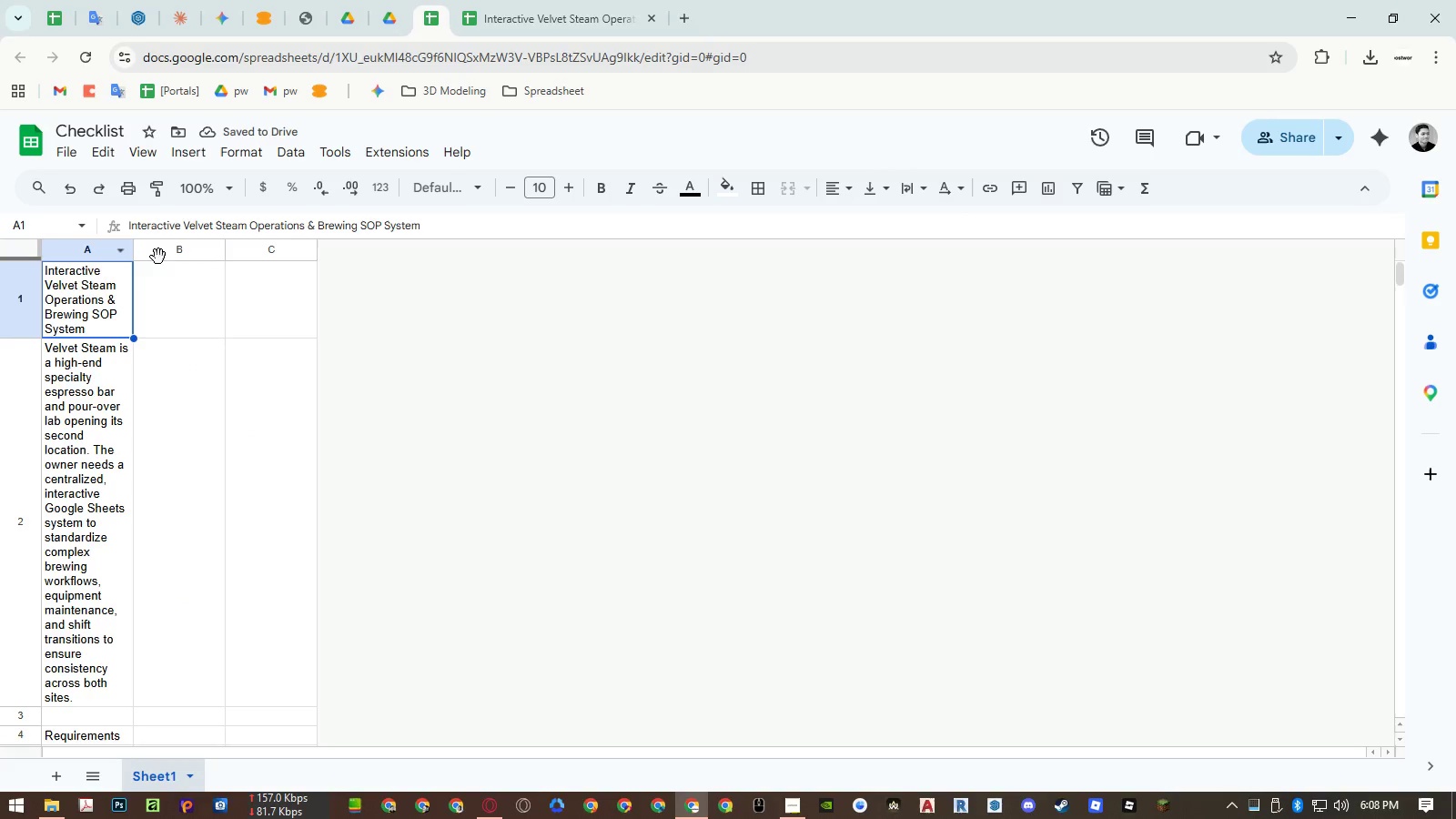 
left_click([165, 250])
 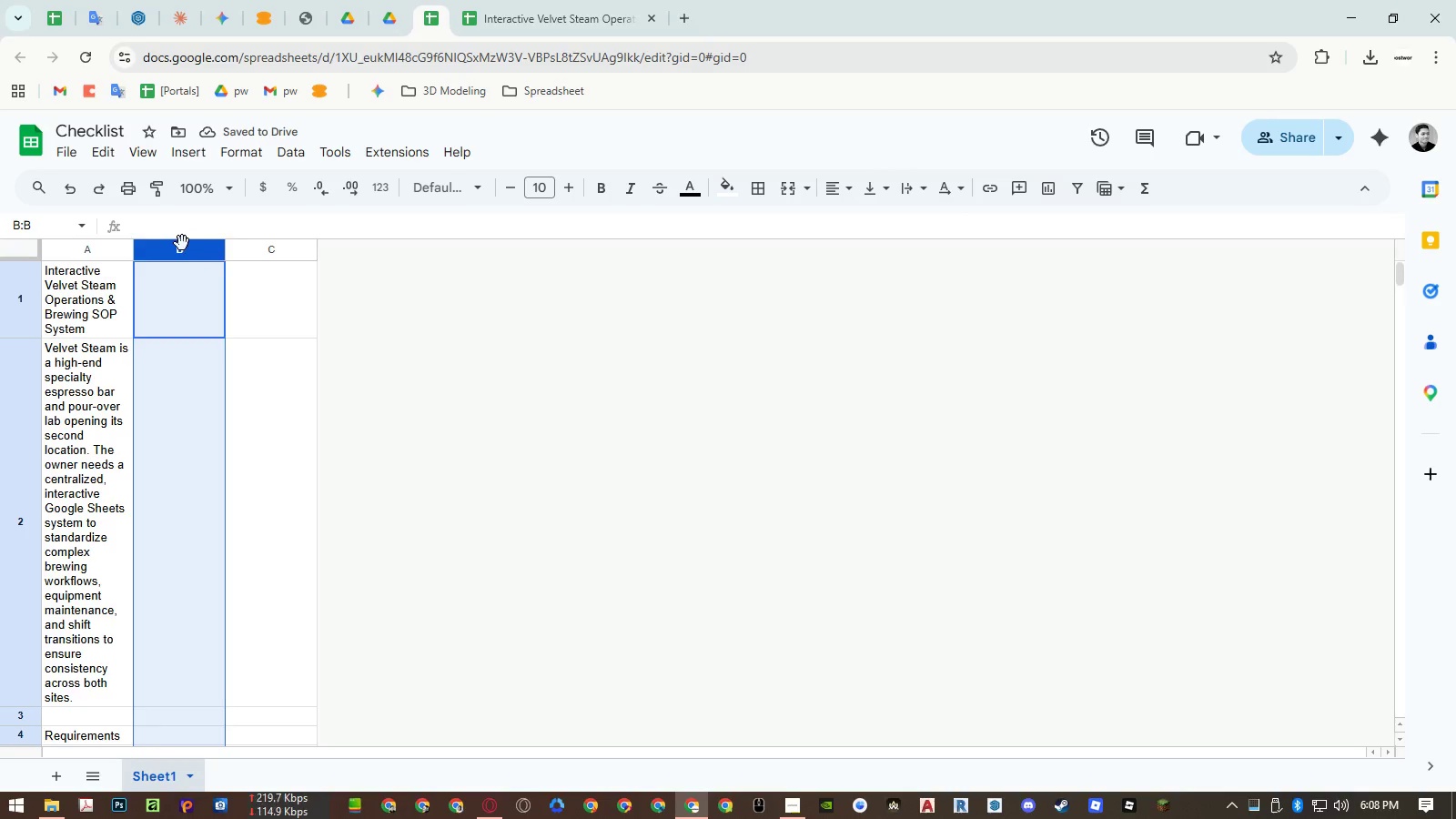 
left_click_drag(start_coordinate=[184, 243], to_coordinate=[90, 246])
 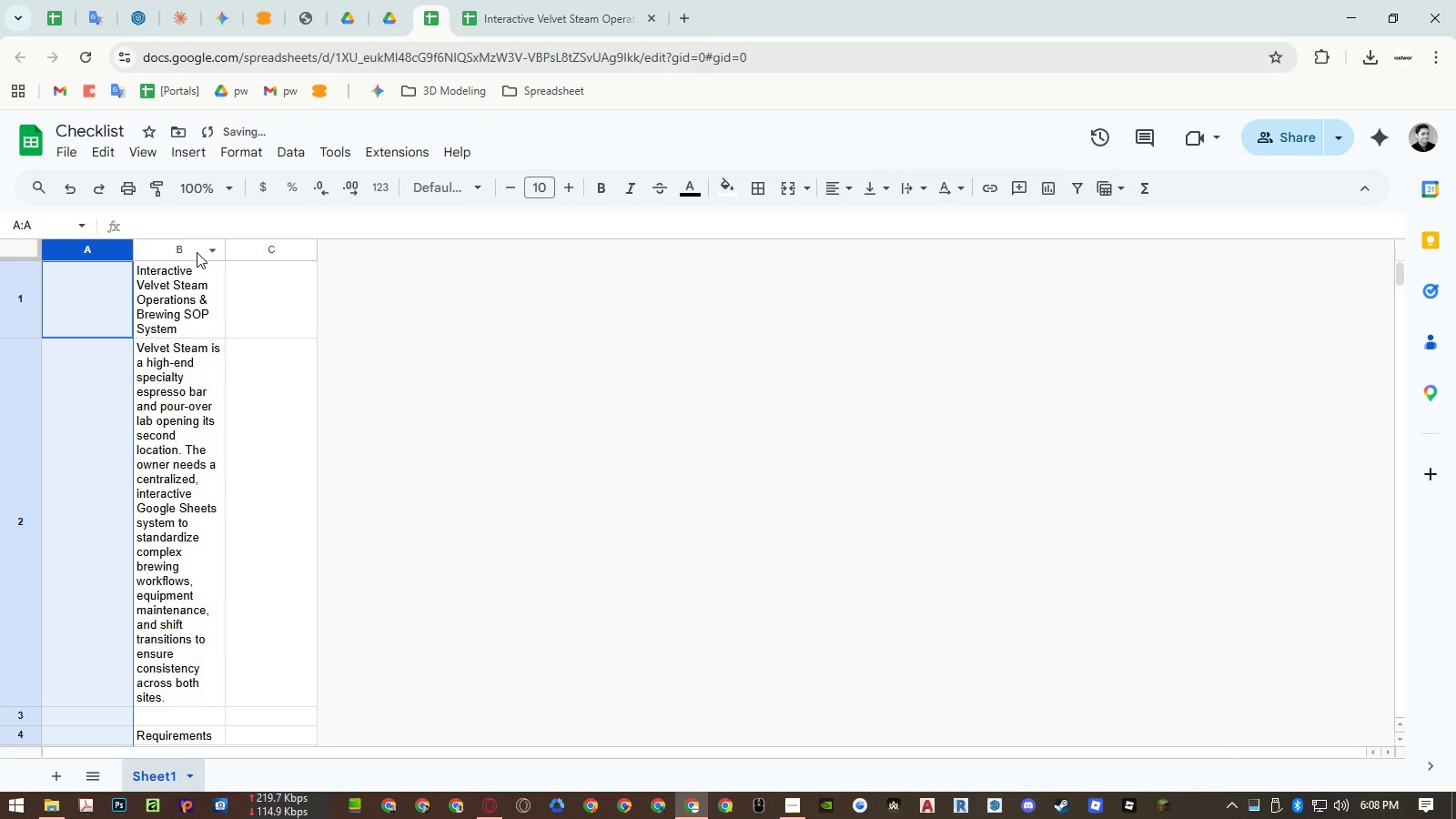 
right_click([188, 250])
 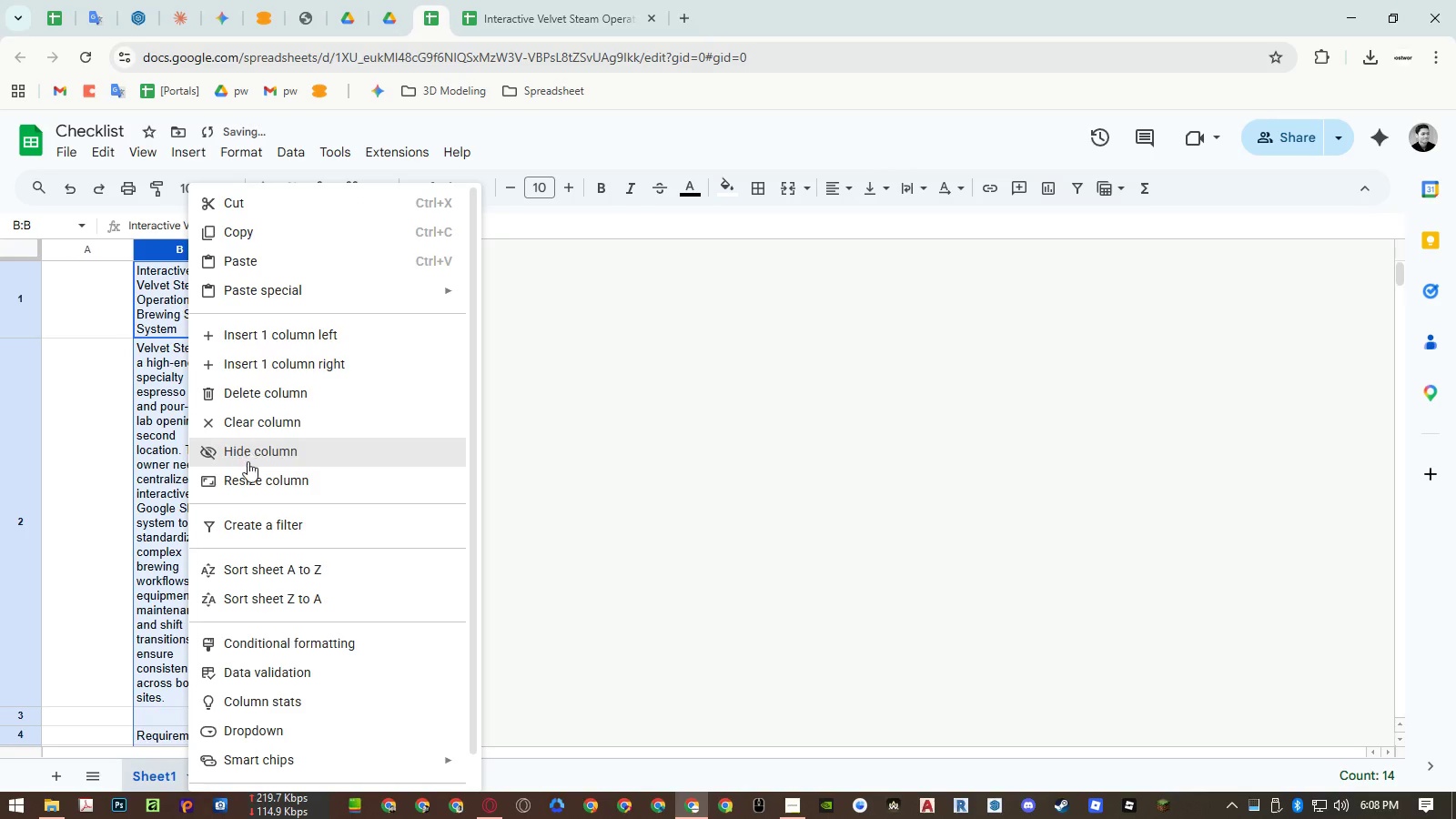 
left_click([248, 471])
 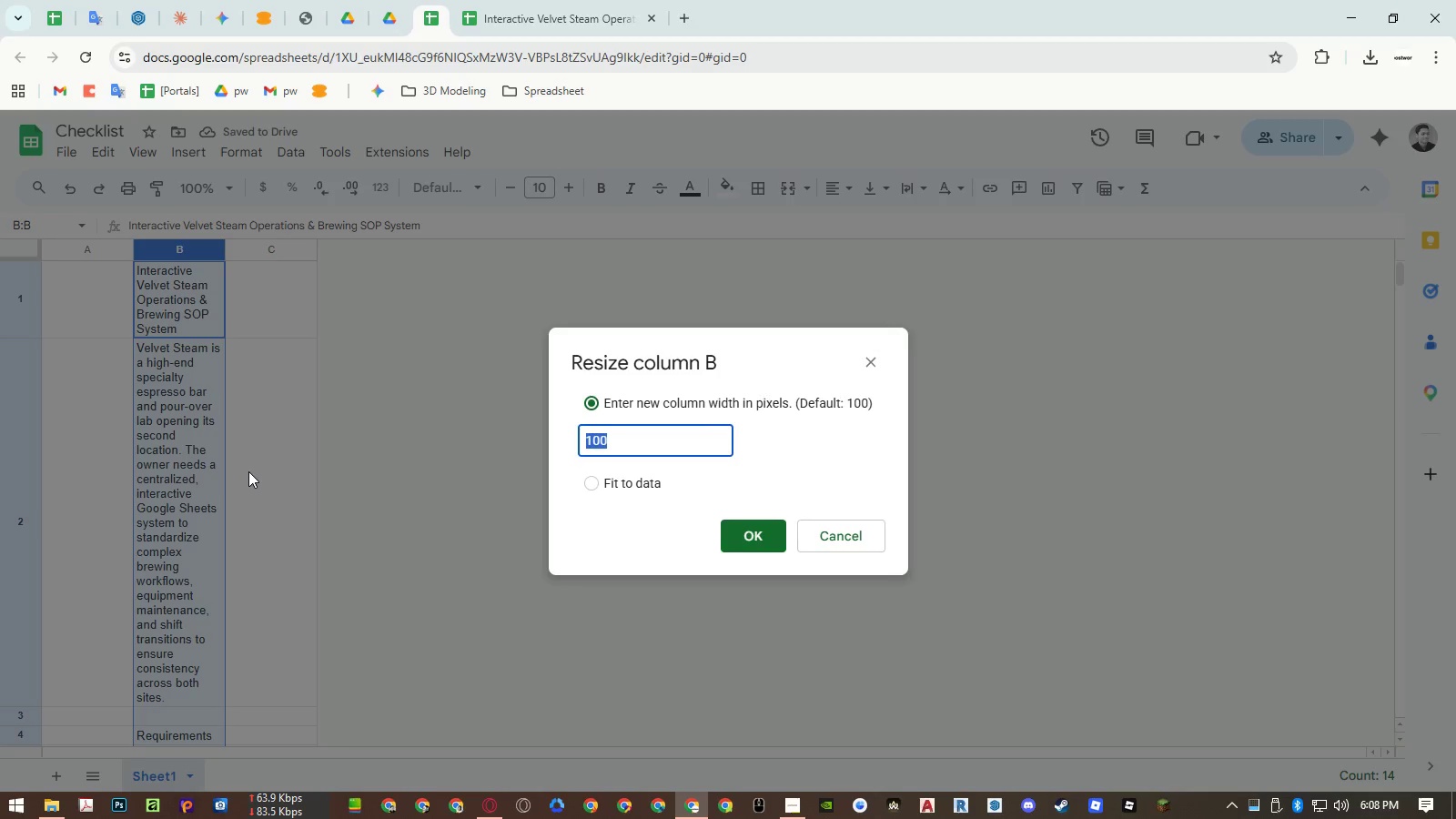 
key(Numpad9)
 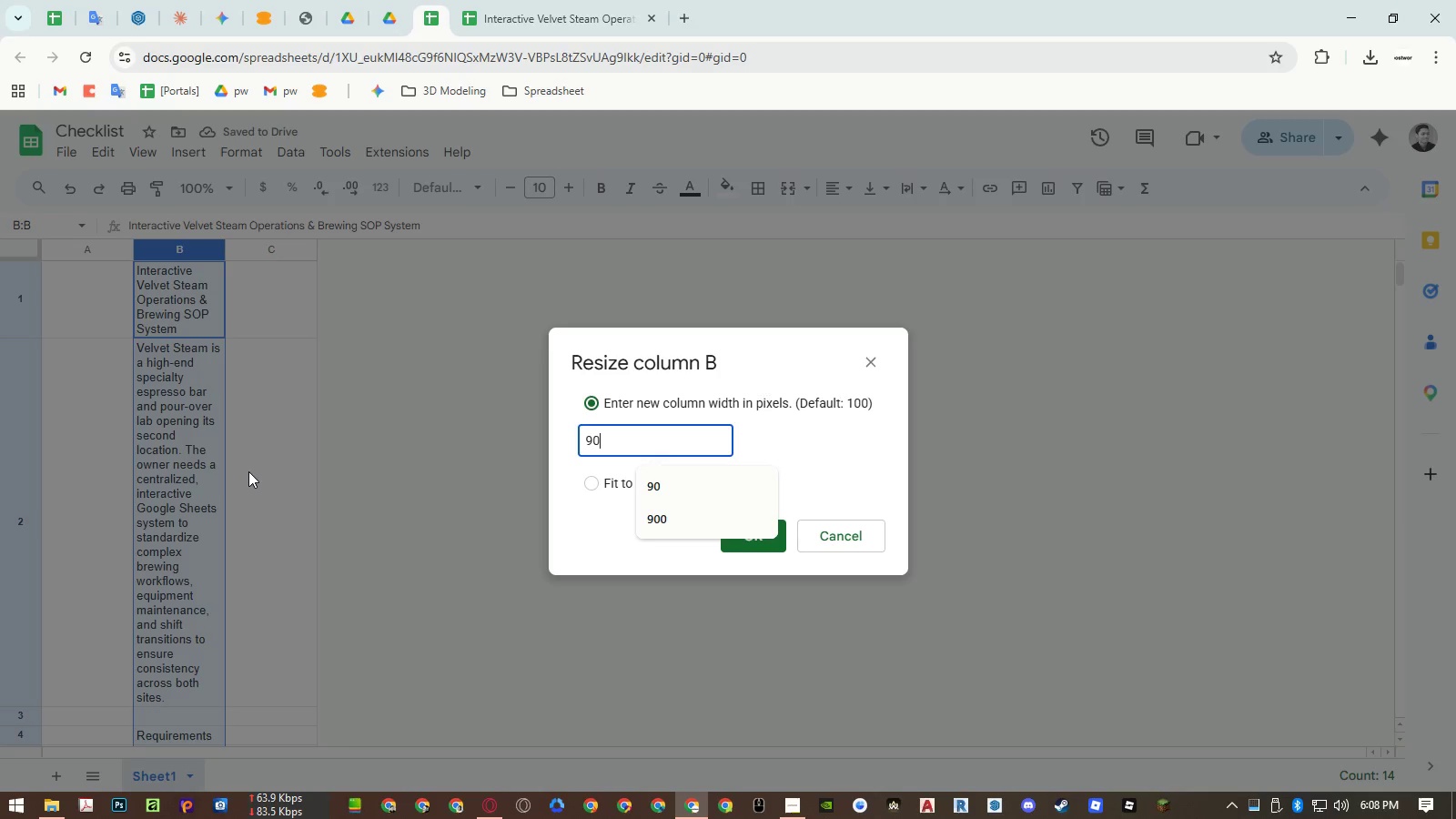 
key(Numpad0)
 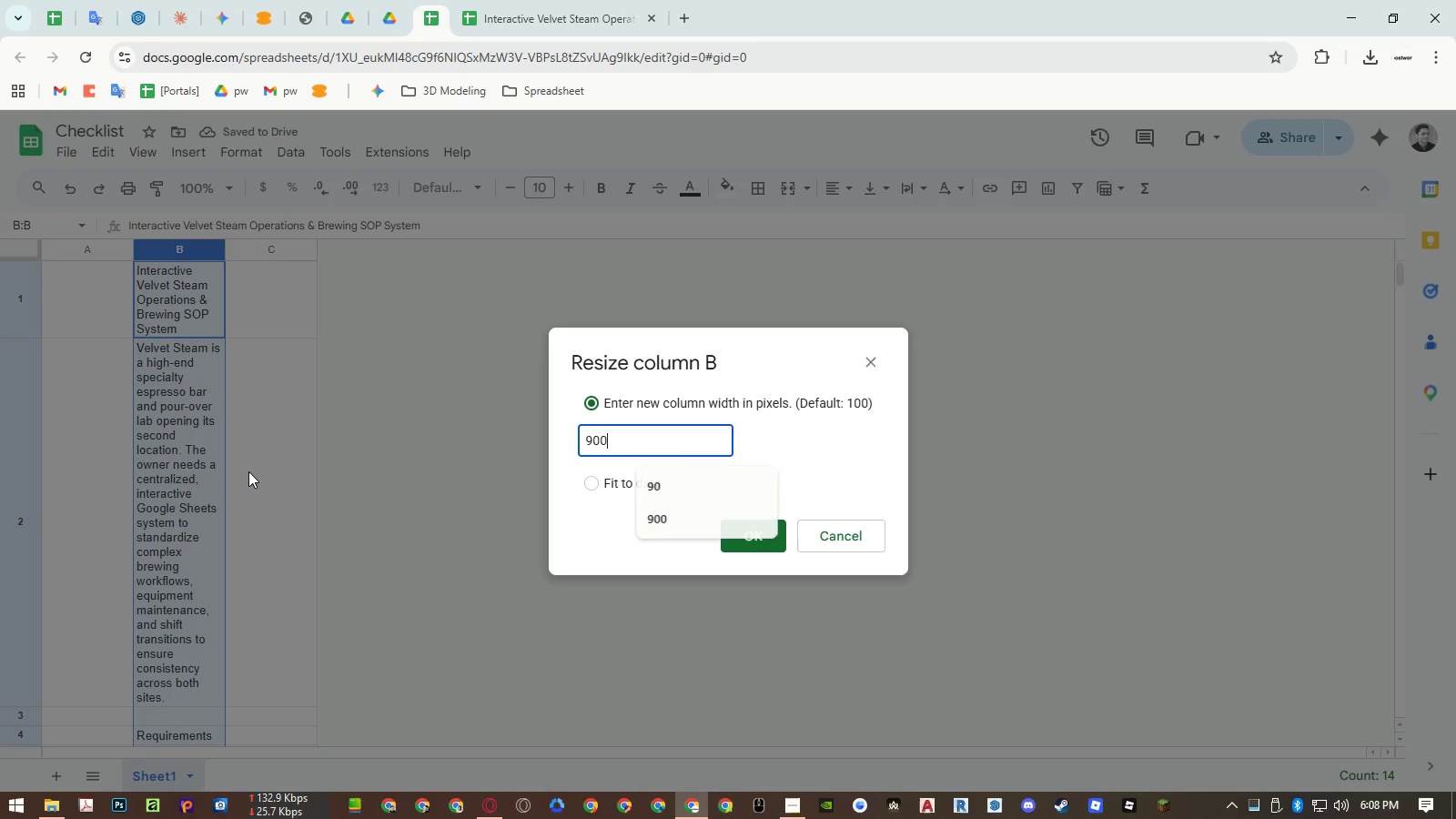 
key(Numpad0)
 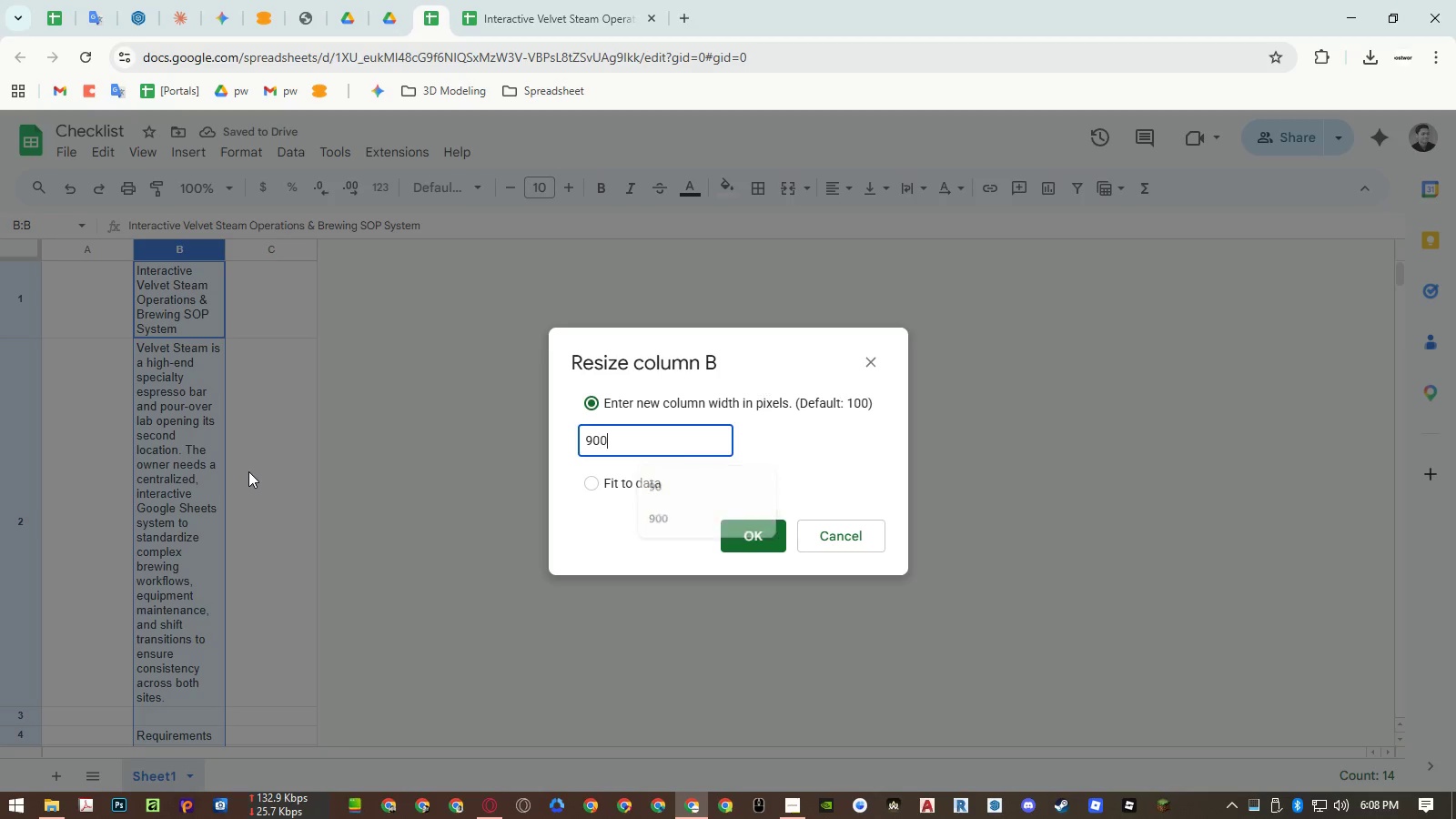 
key(NumpadEnter)
 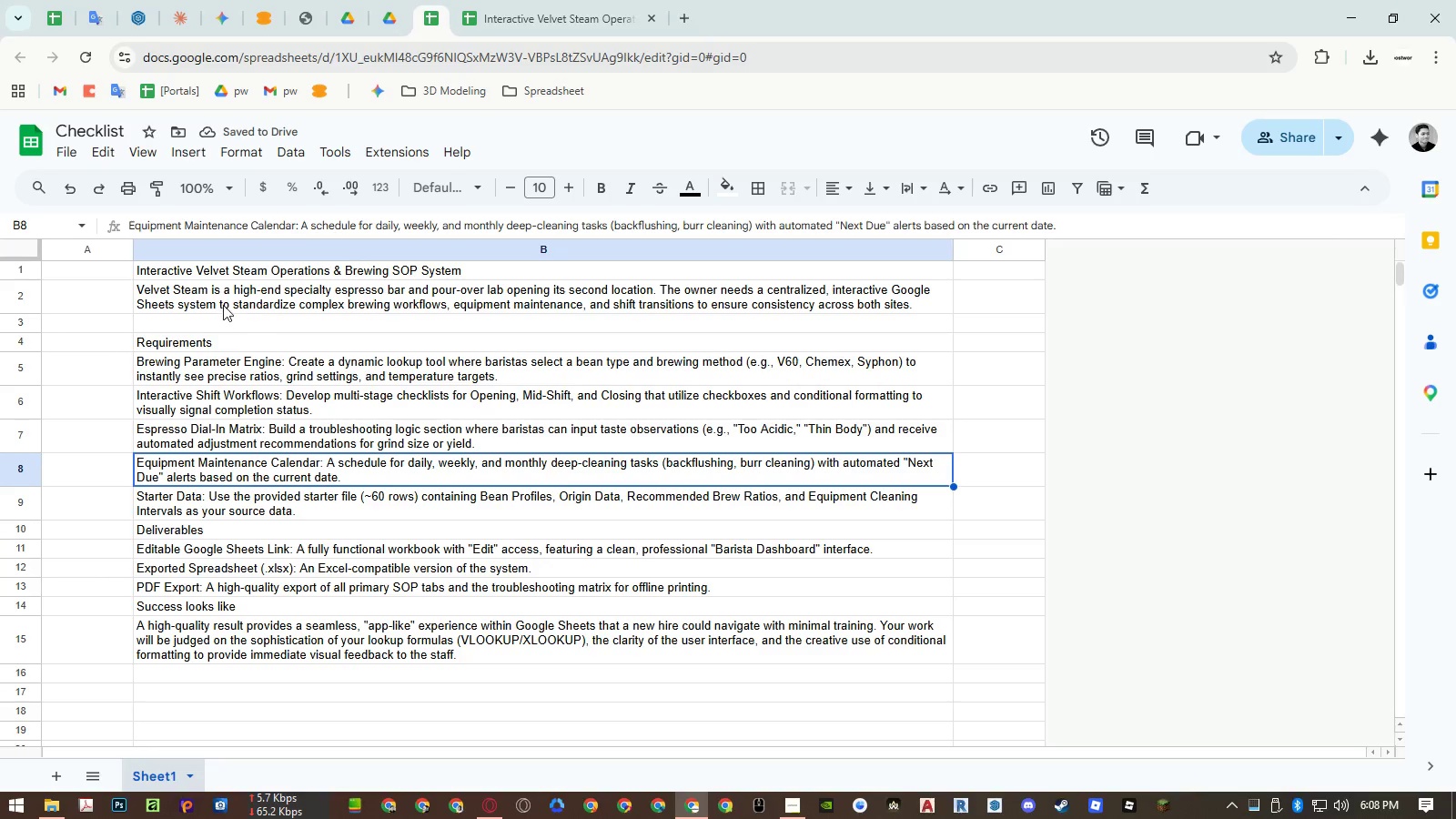 
wait(6.0)
 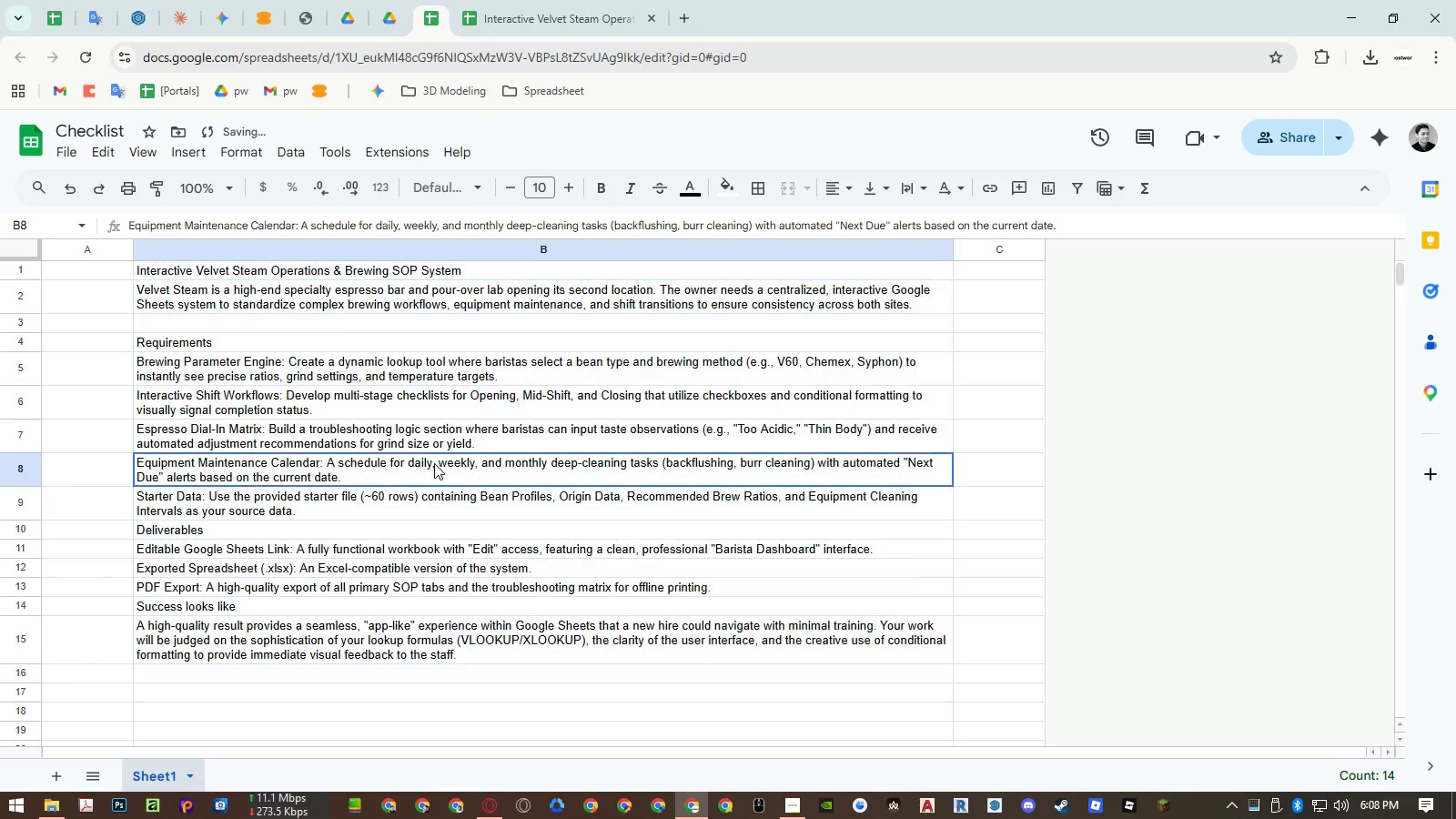 
left_click([34, 268])
 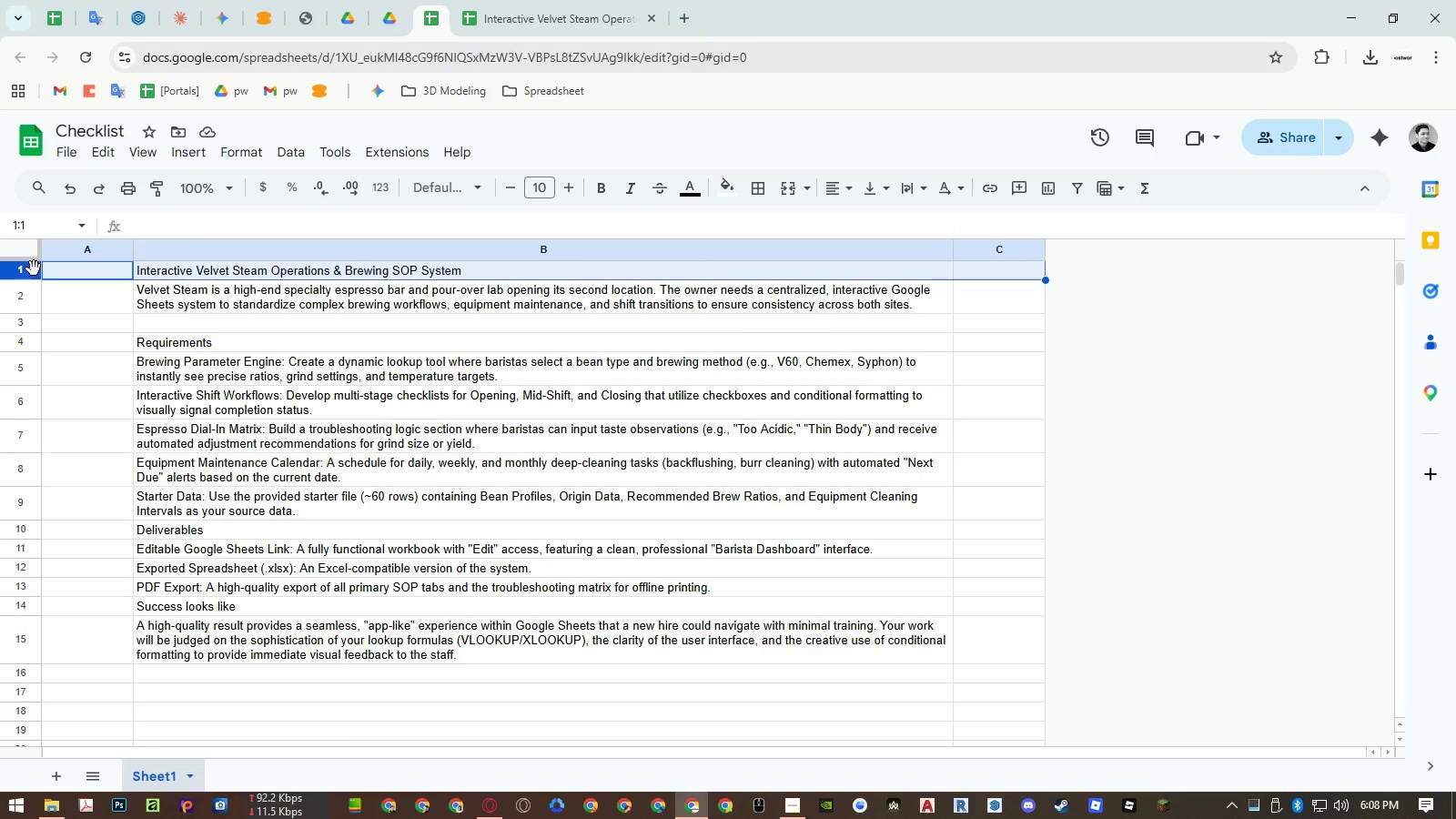 
key(Control+ControlLeft)
 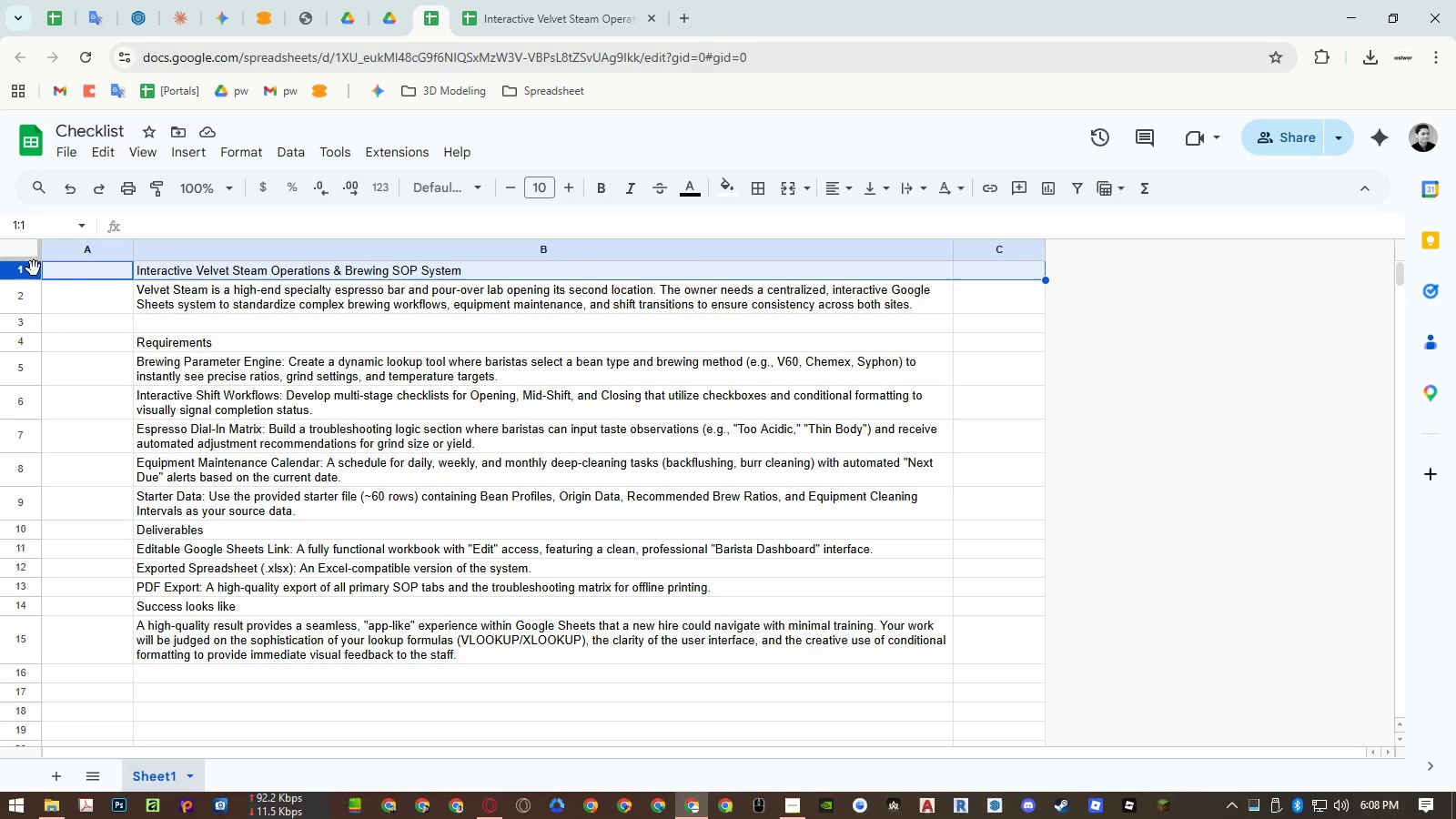 
key(Control+B)
 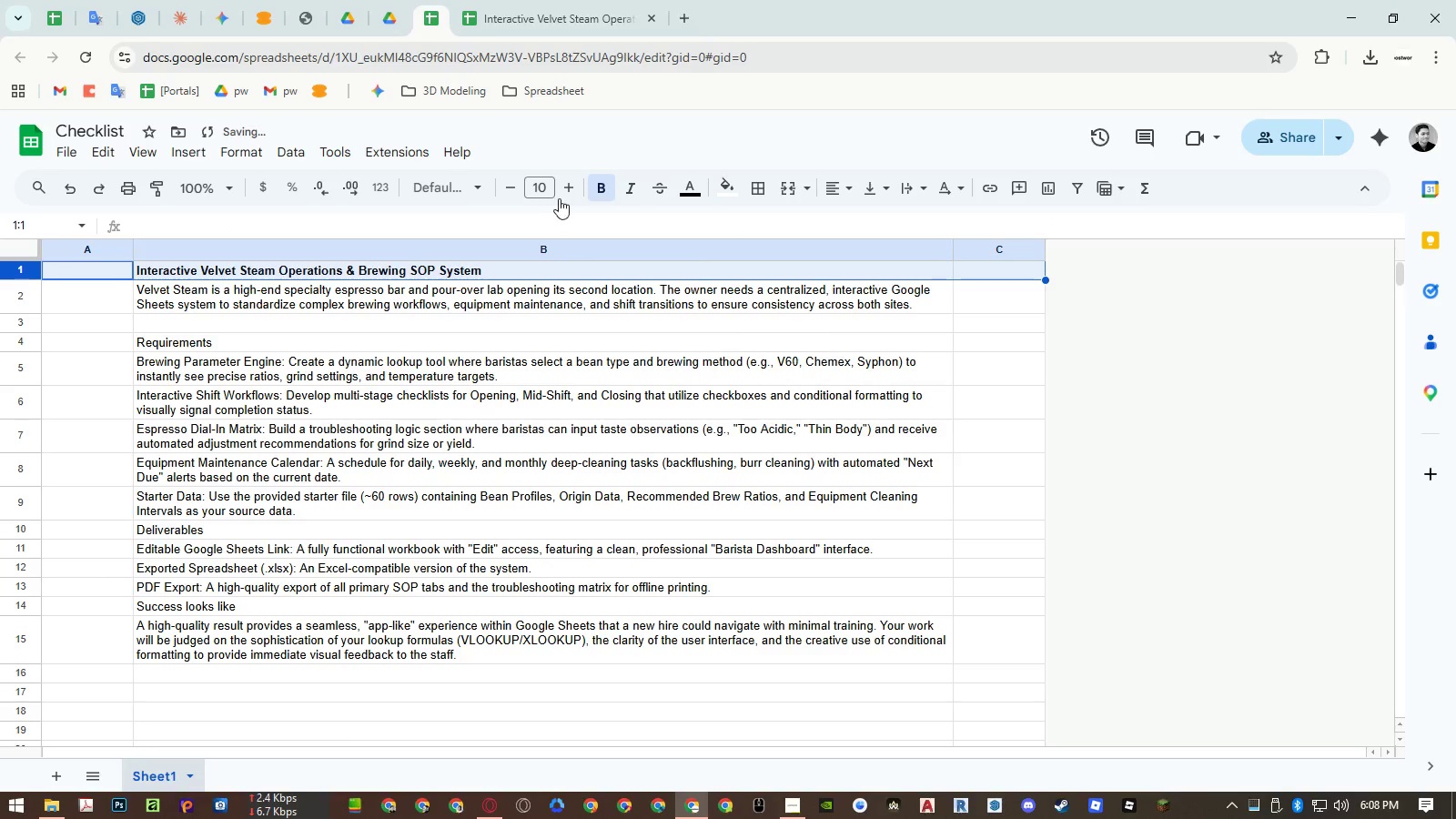 
left_click([463, 184])
 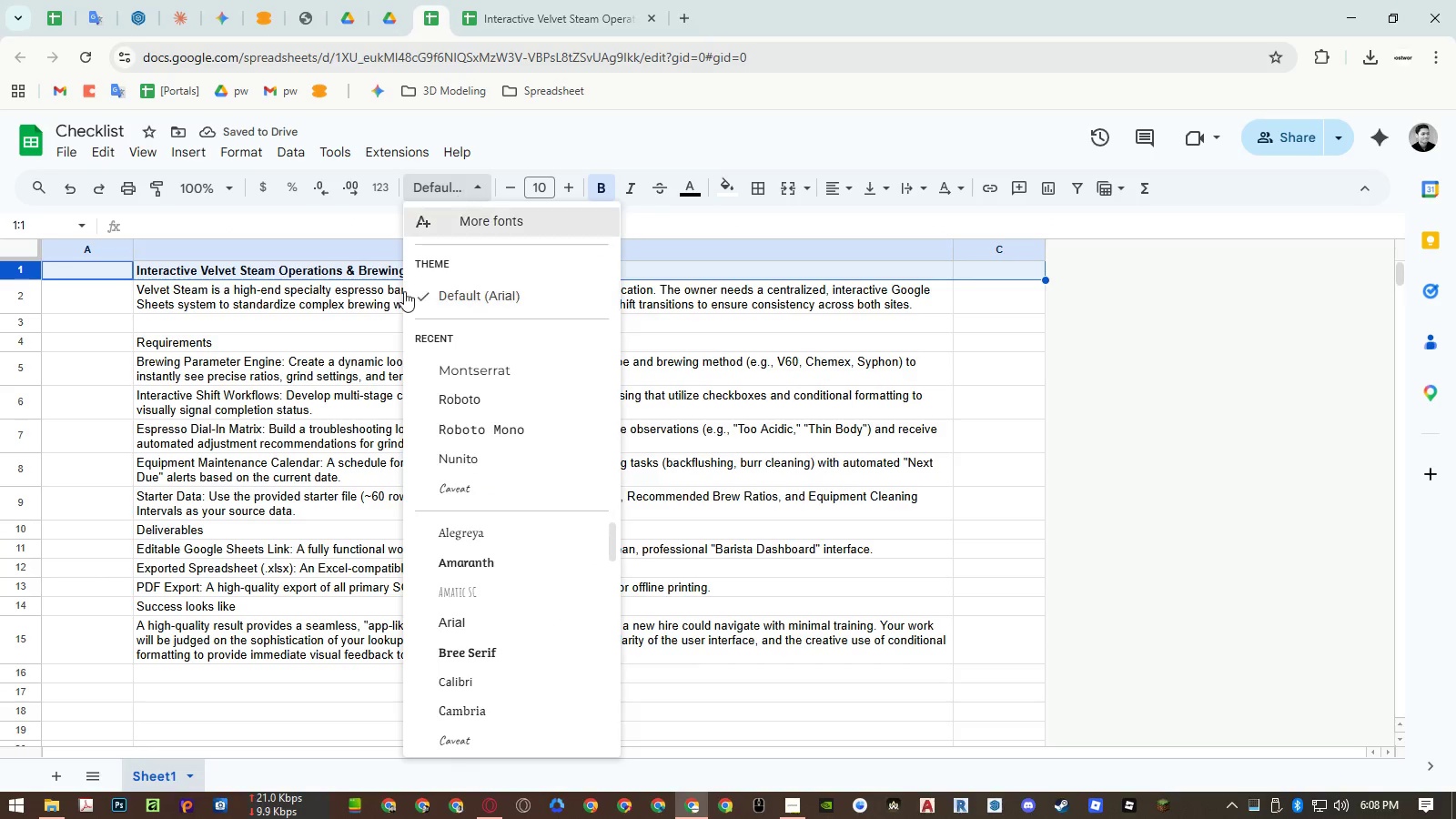 
left_click([258, 384])
 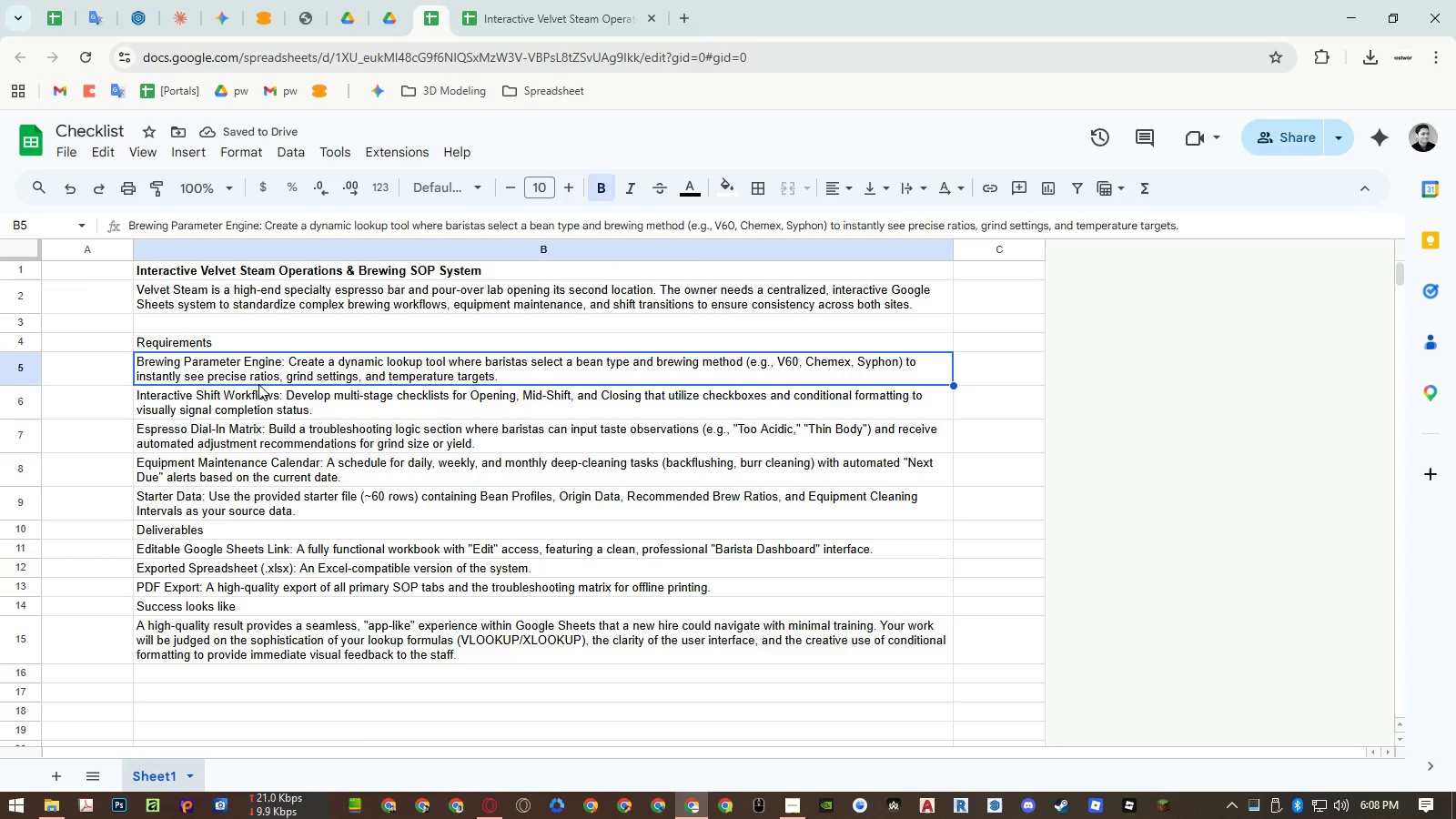 
key(Control+A)
 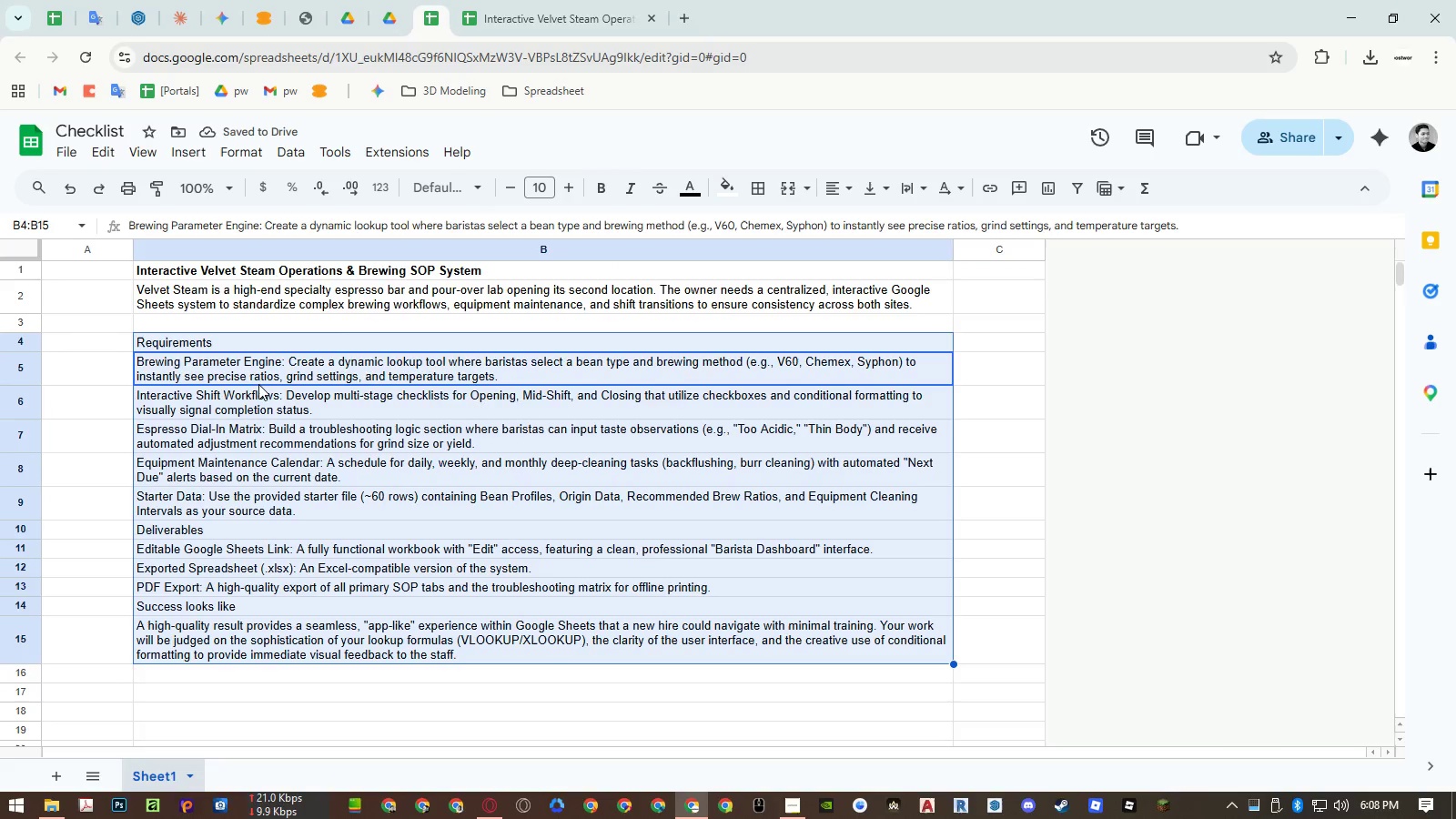 
key(Control+A)
 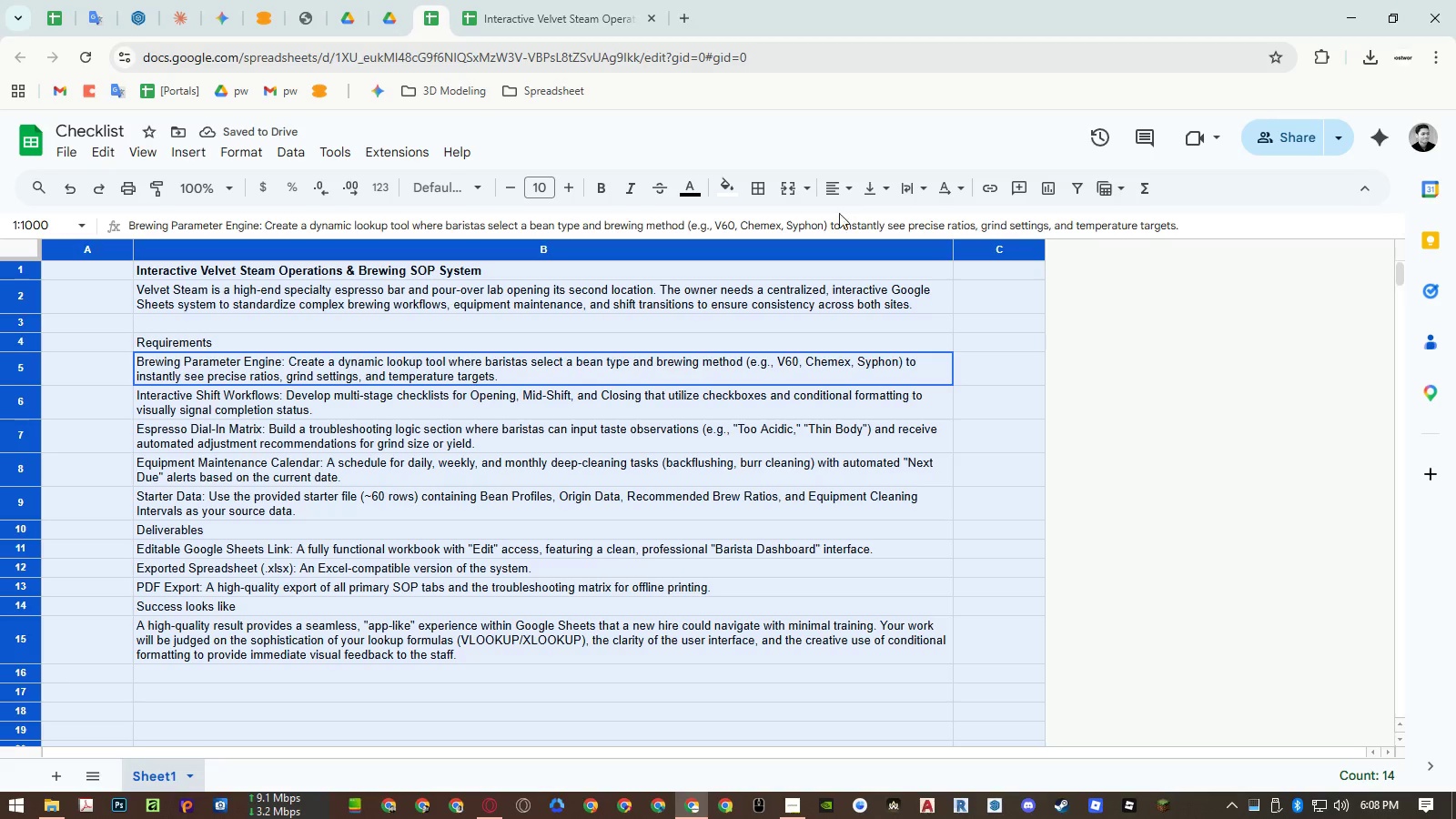 
left_click([758, 190])
 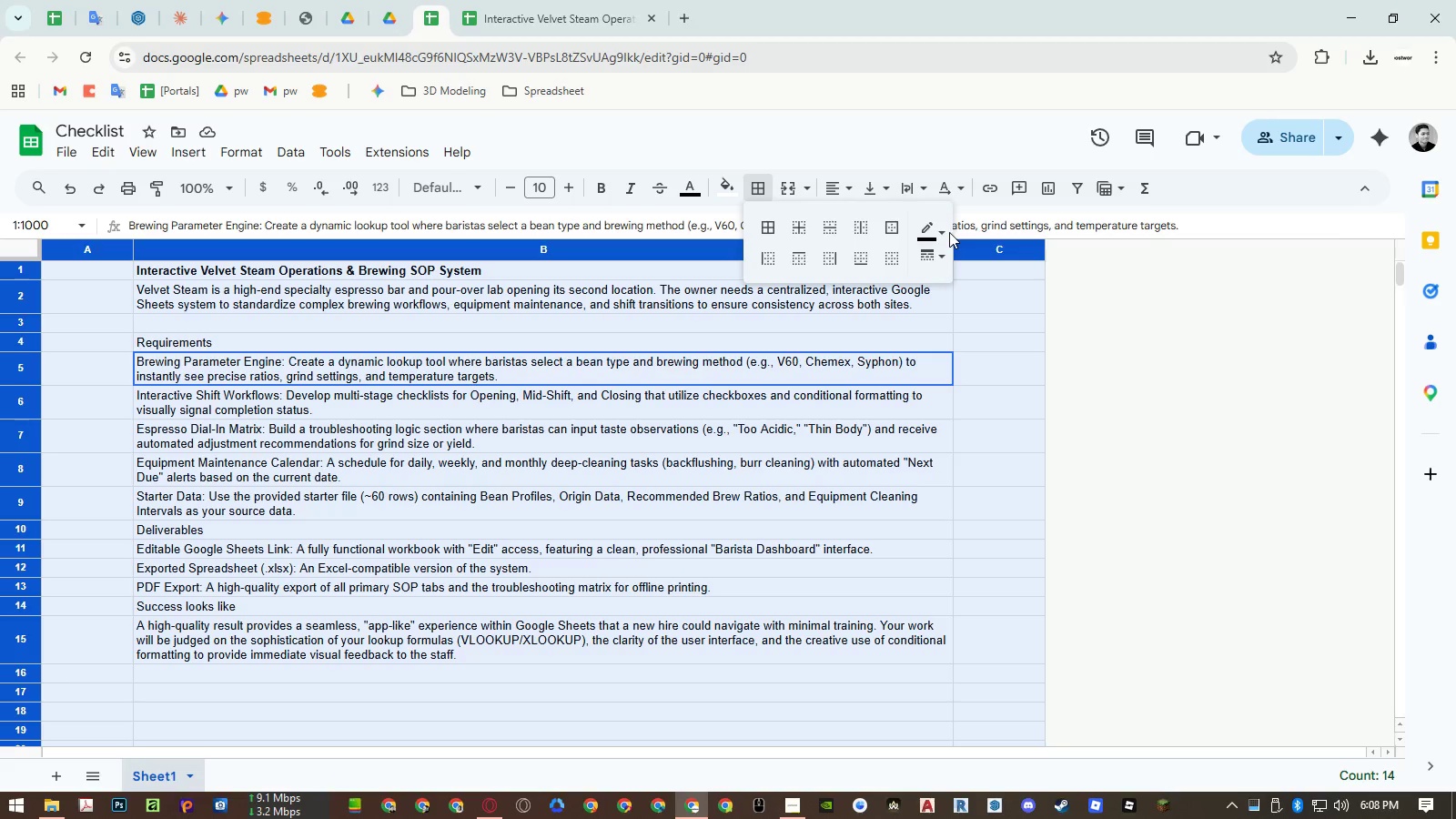 
left_click([941, 229])
 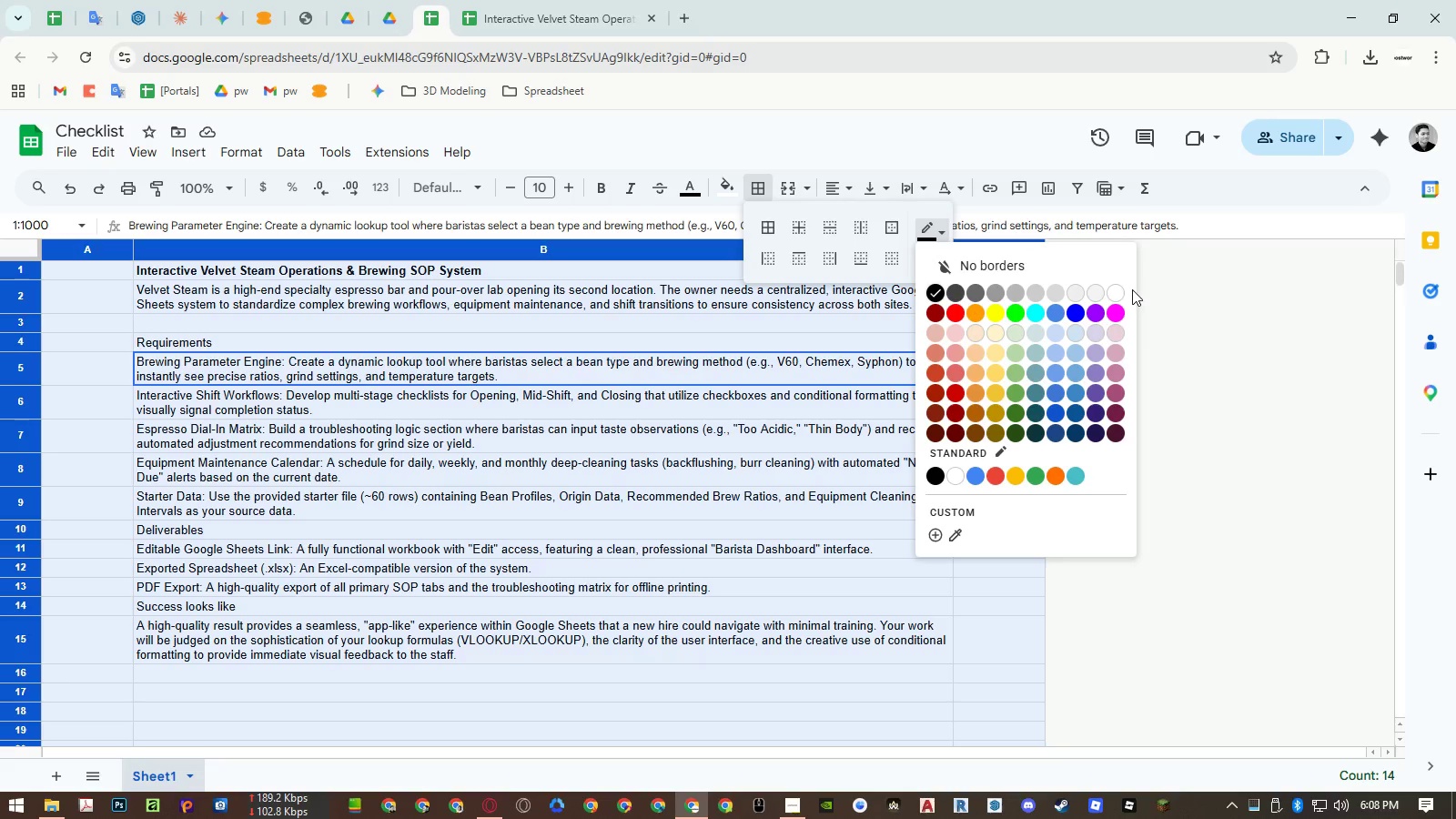 
left_click([1124, 289])
 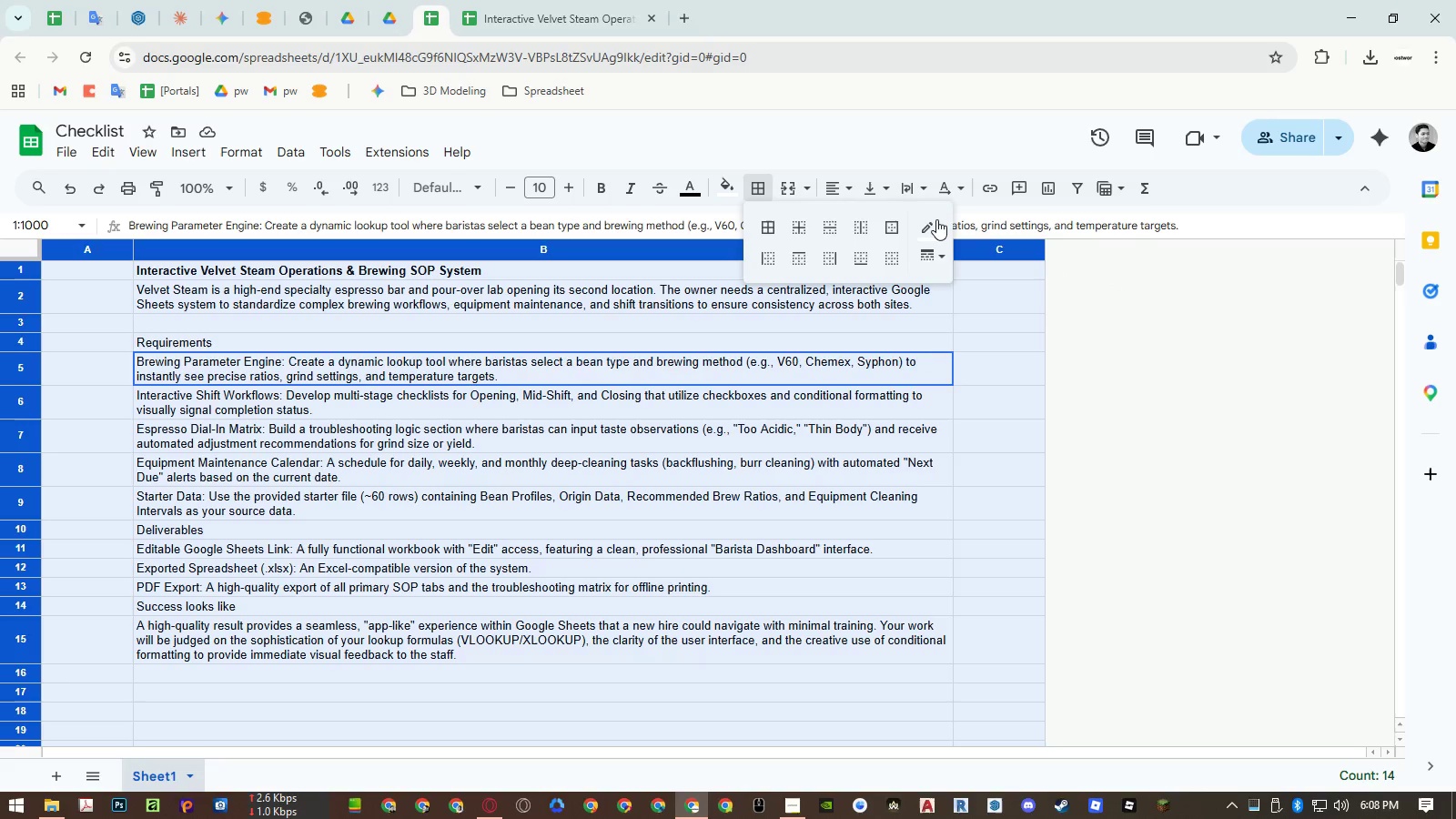 
left_click([937, 224])
 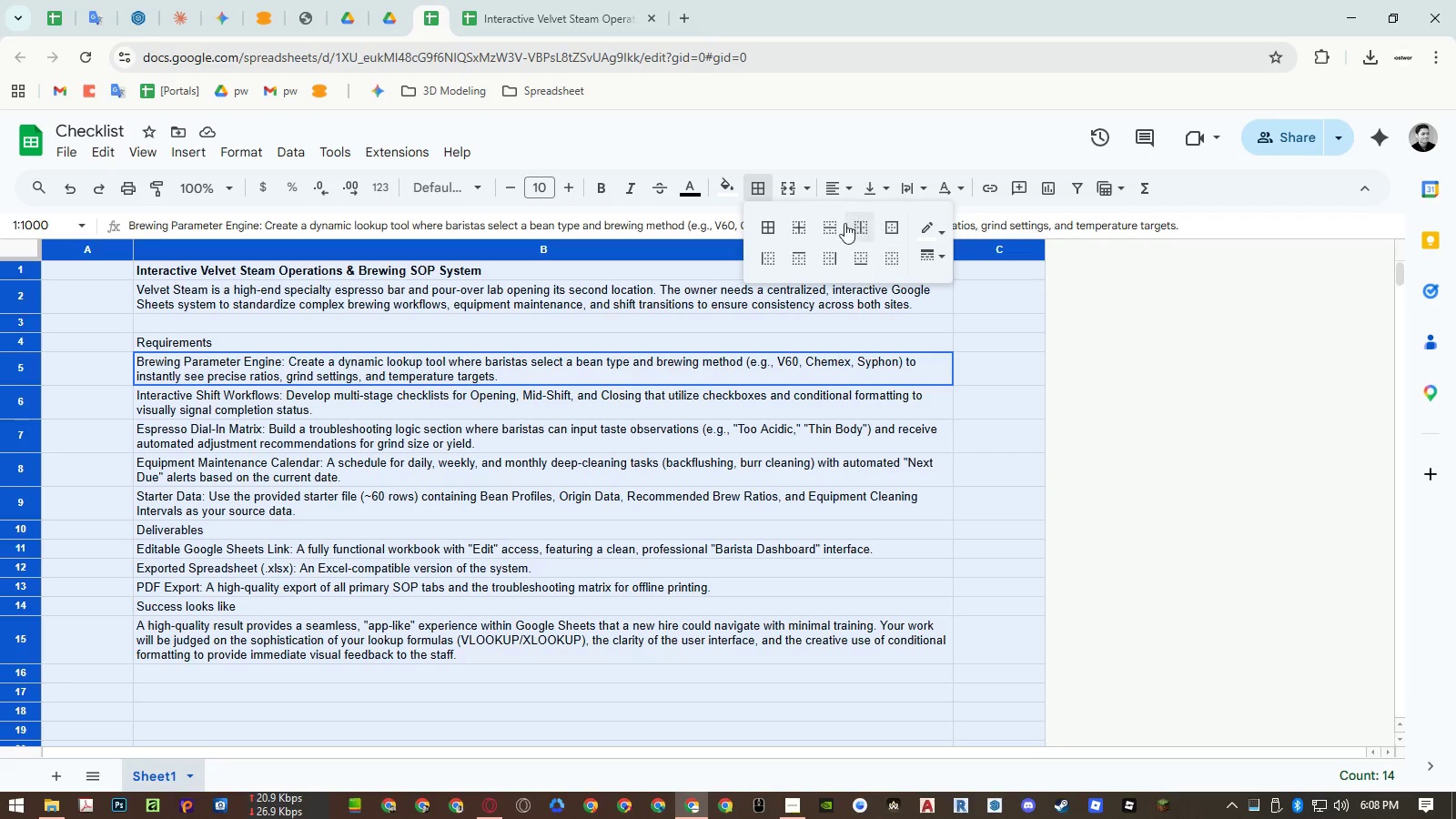 
left_click([774, 225])
 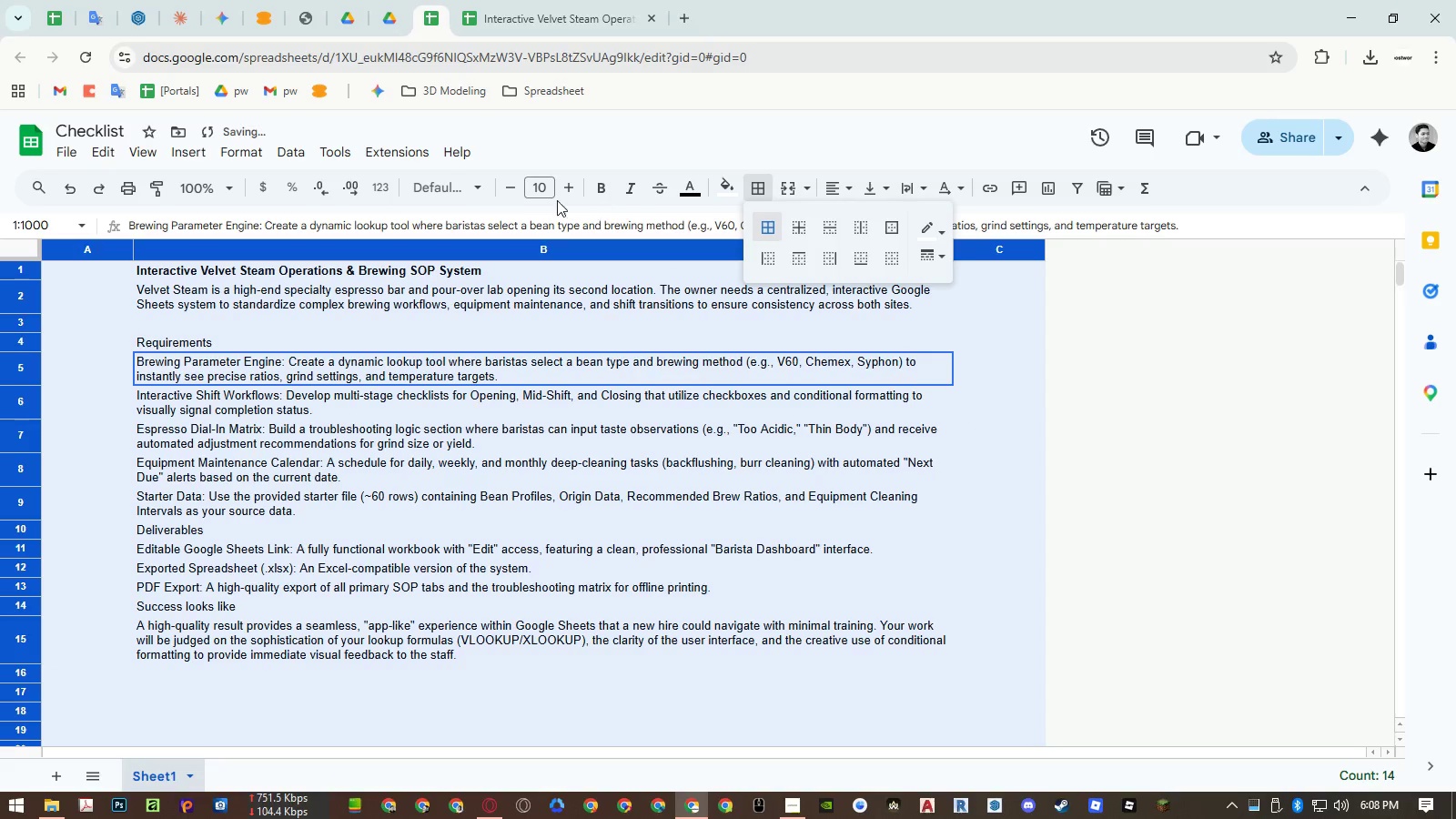 
double_click([504, 187])
 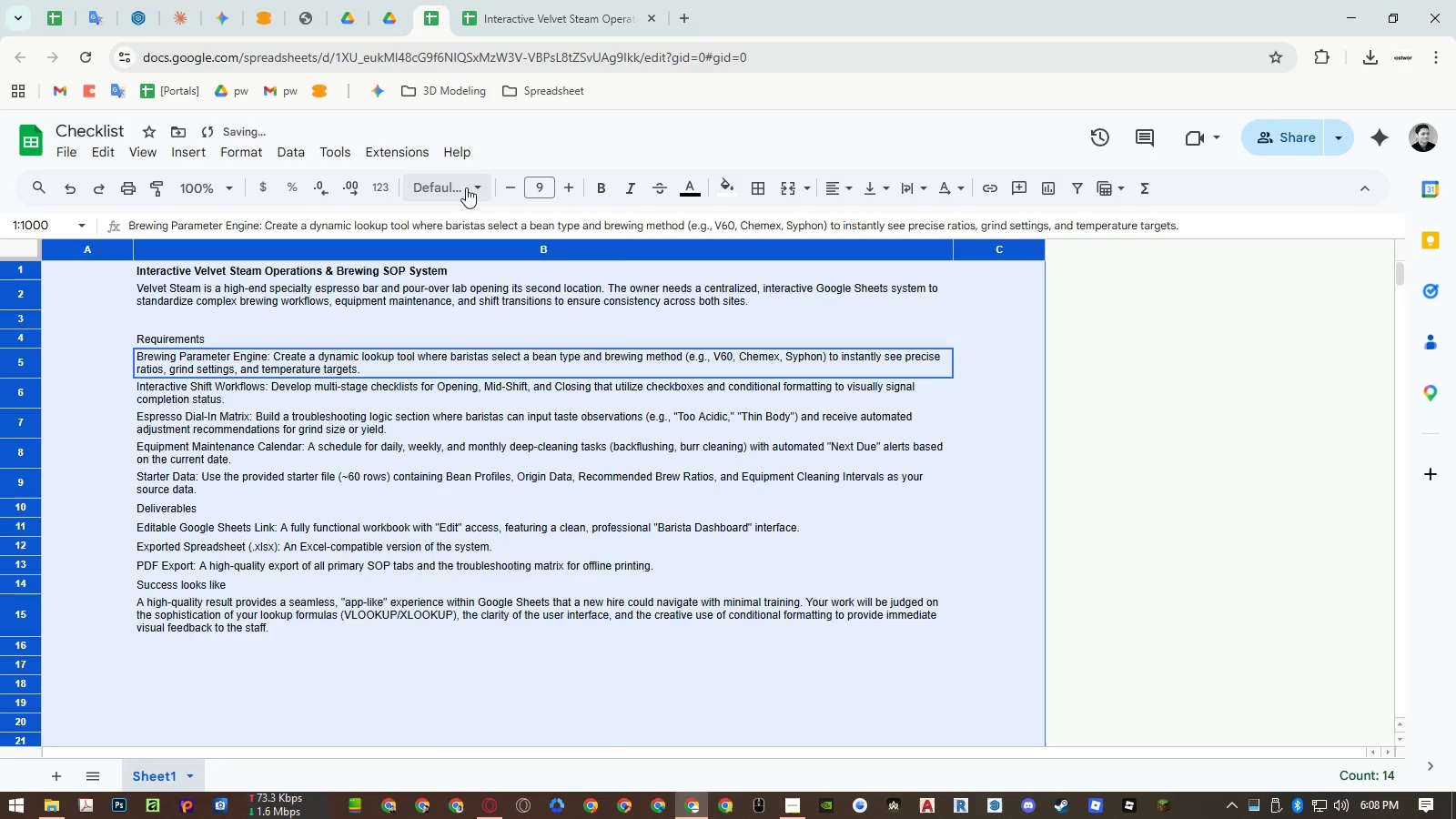 
triple_click([466, 187])
 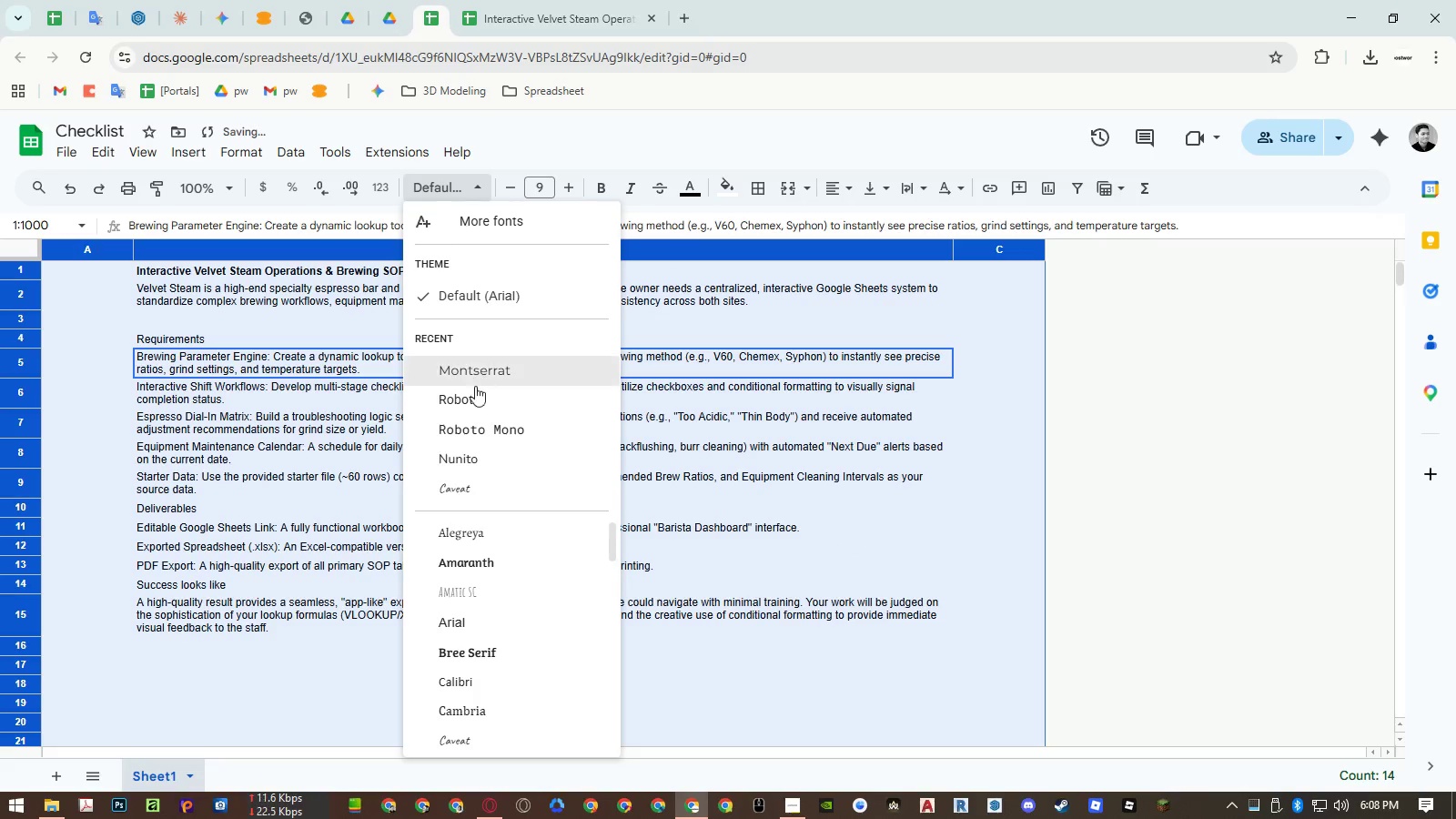 
left_click([475, 401])
 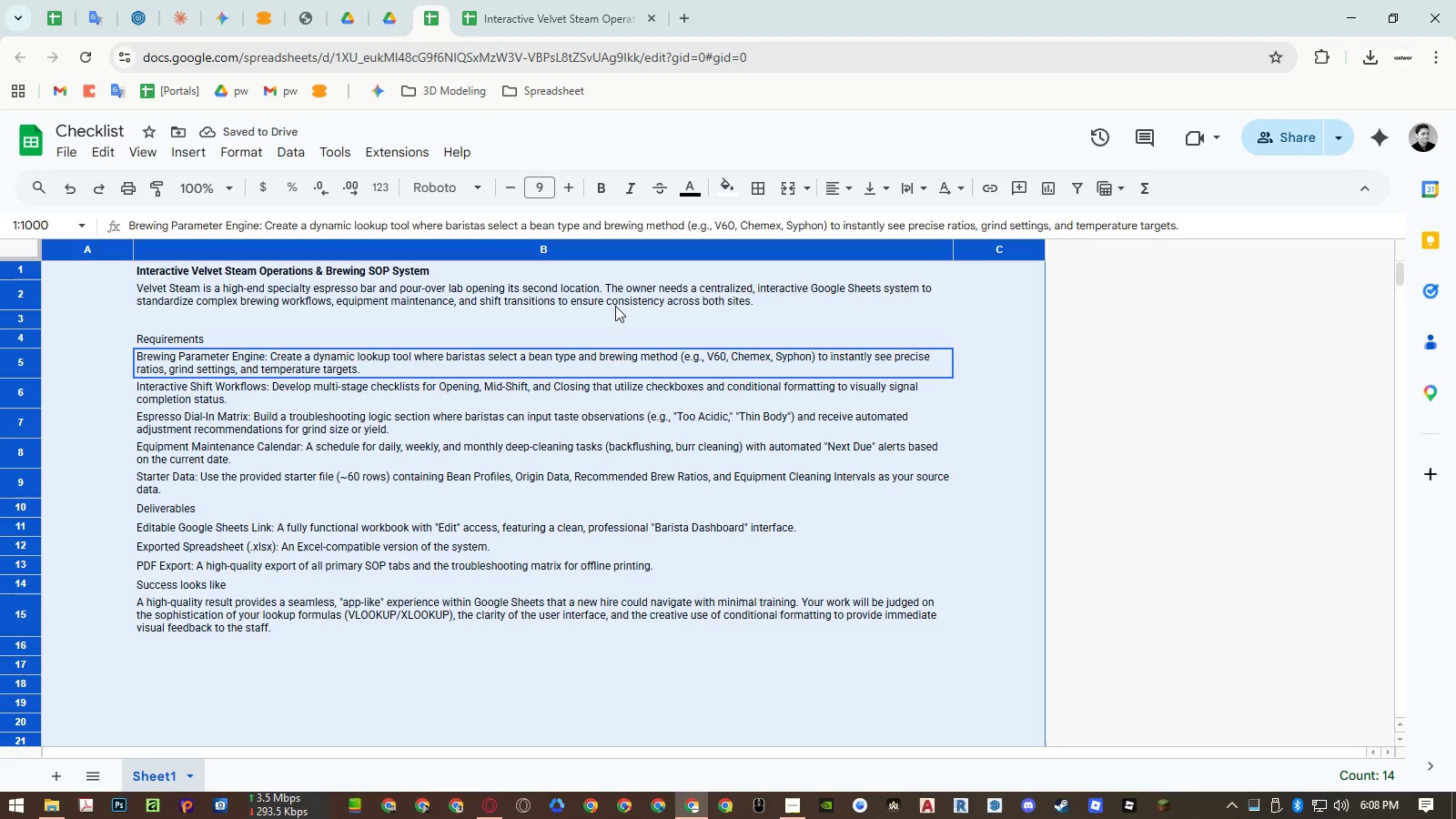 
left_click([452, 339])
 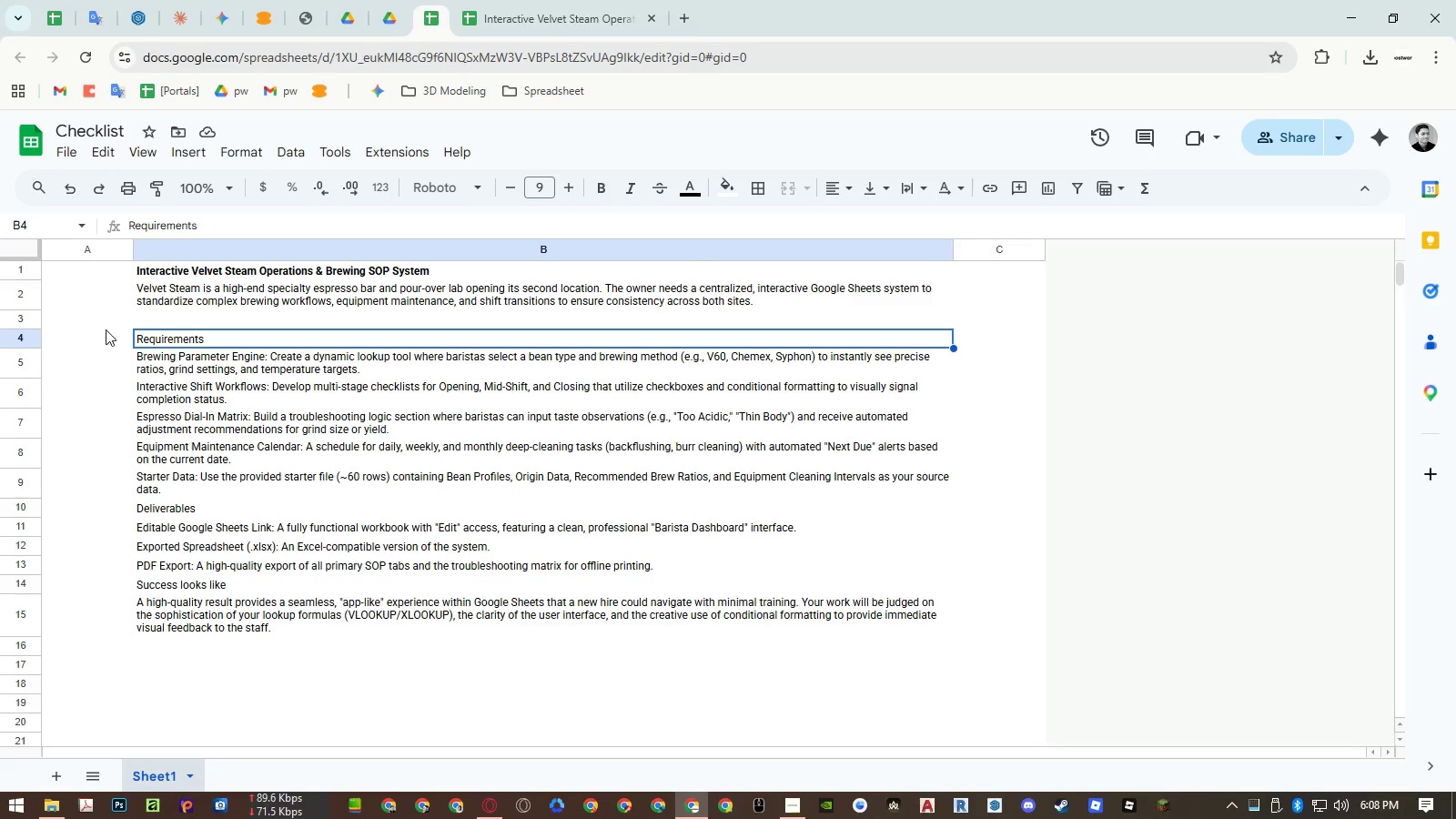 
left_click([25, 337])
 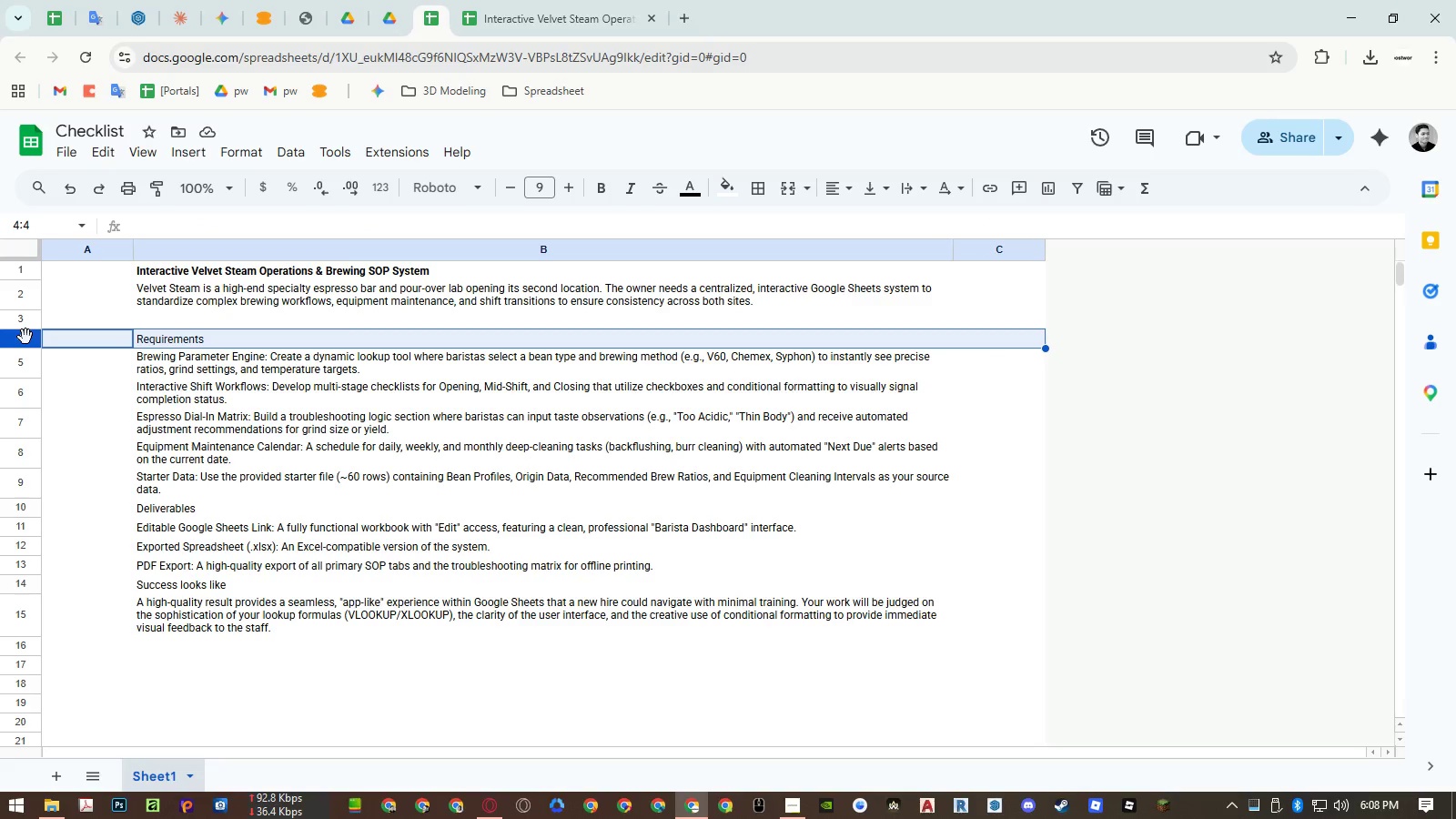 
key(Control+ControlLeft)
 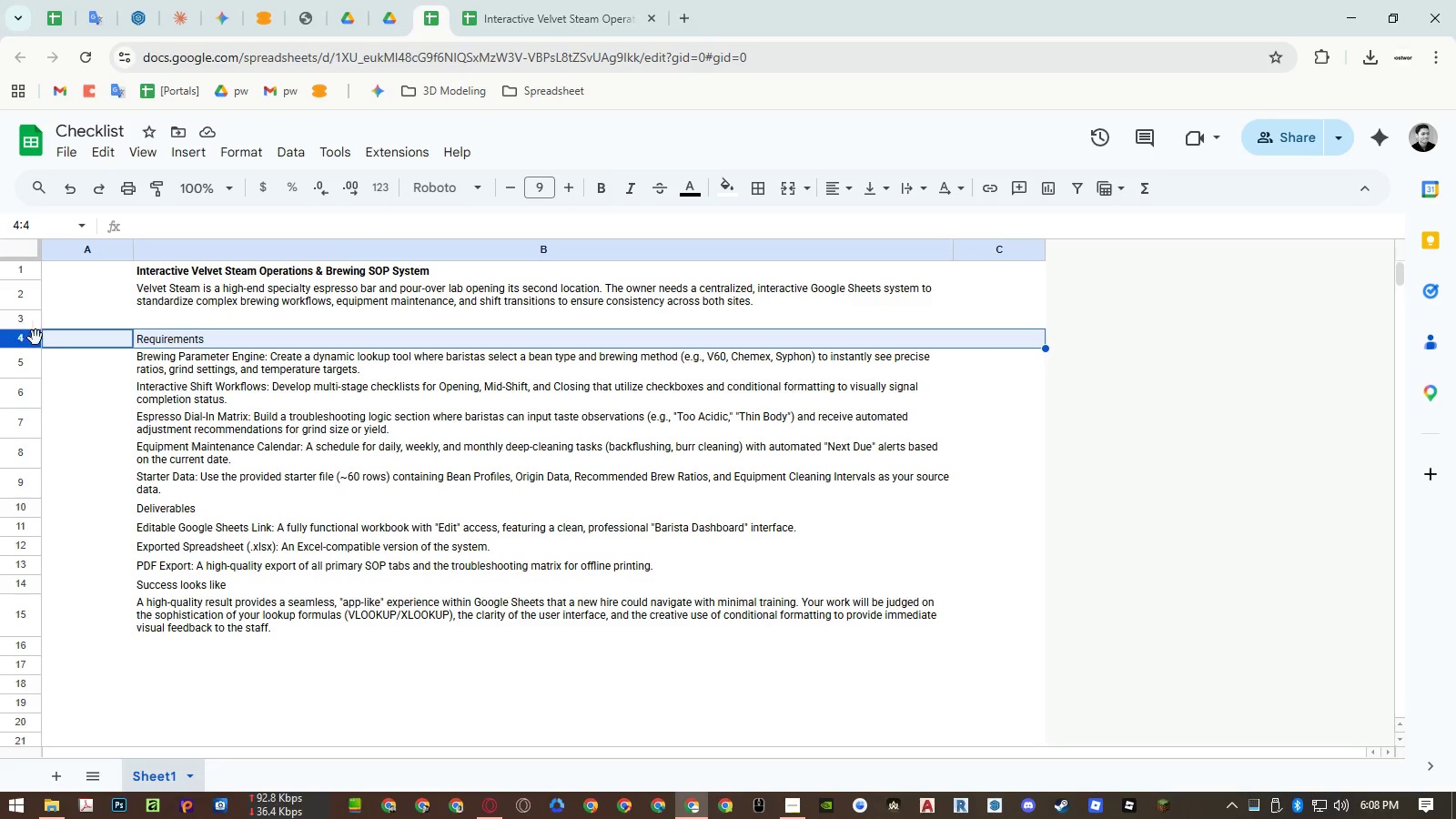 
key(Control+B)
 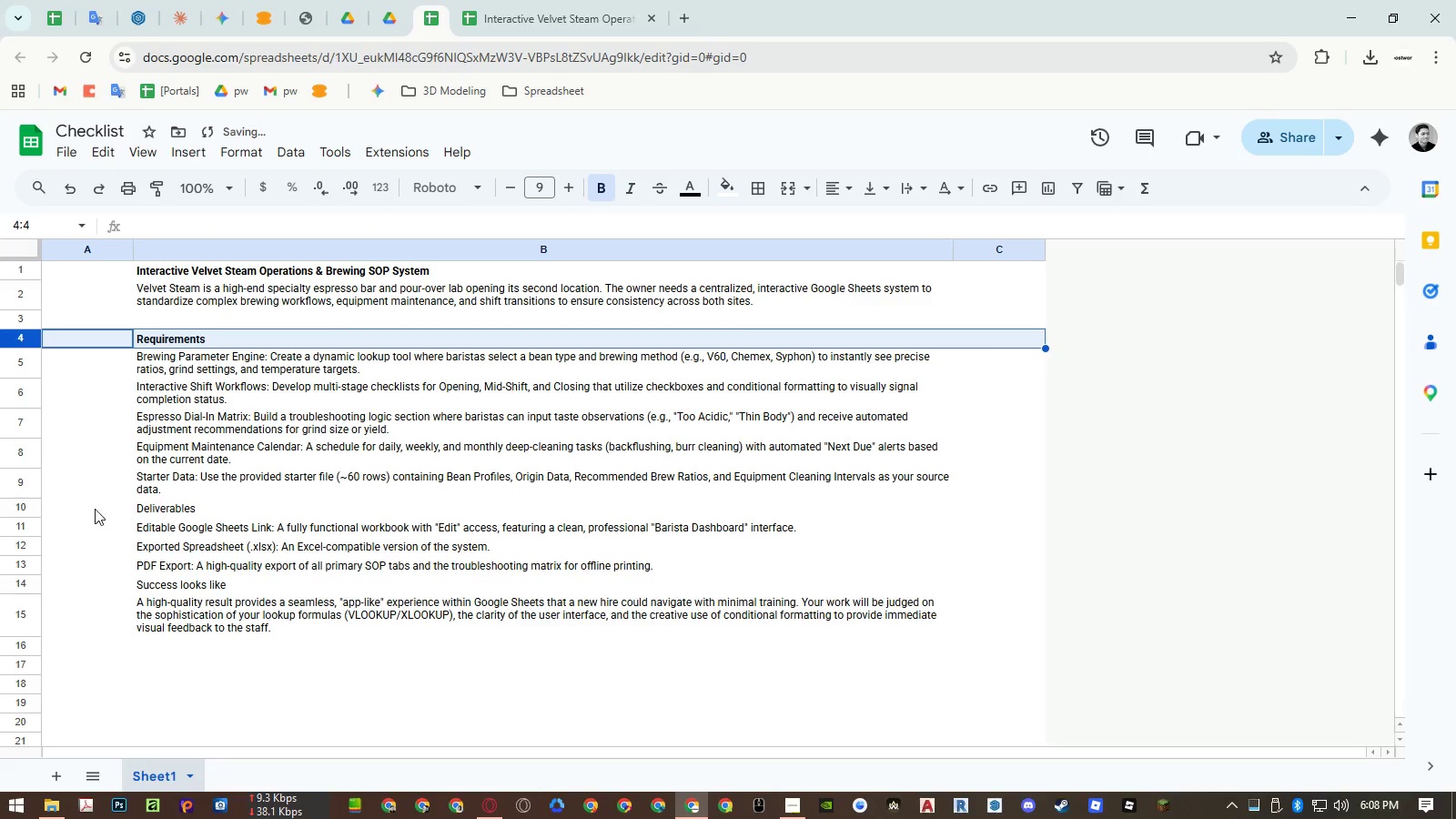 
left_click([24, 505])
 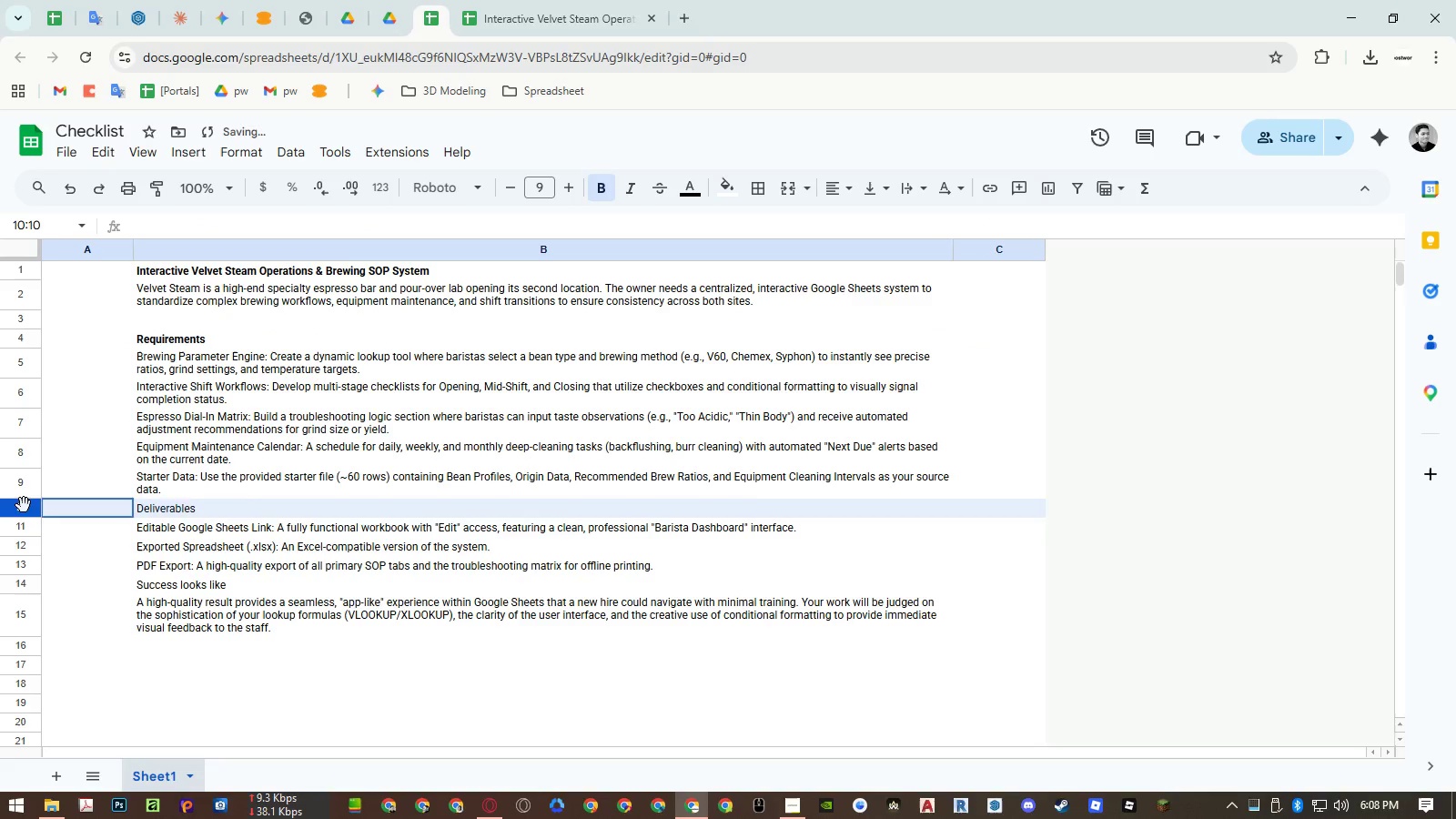 
key(Control+ControlLeft)
 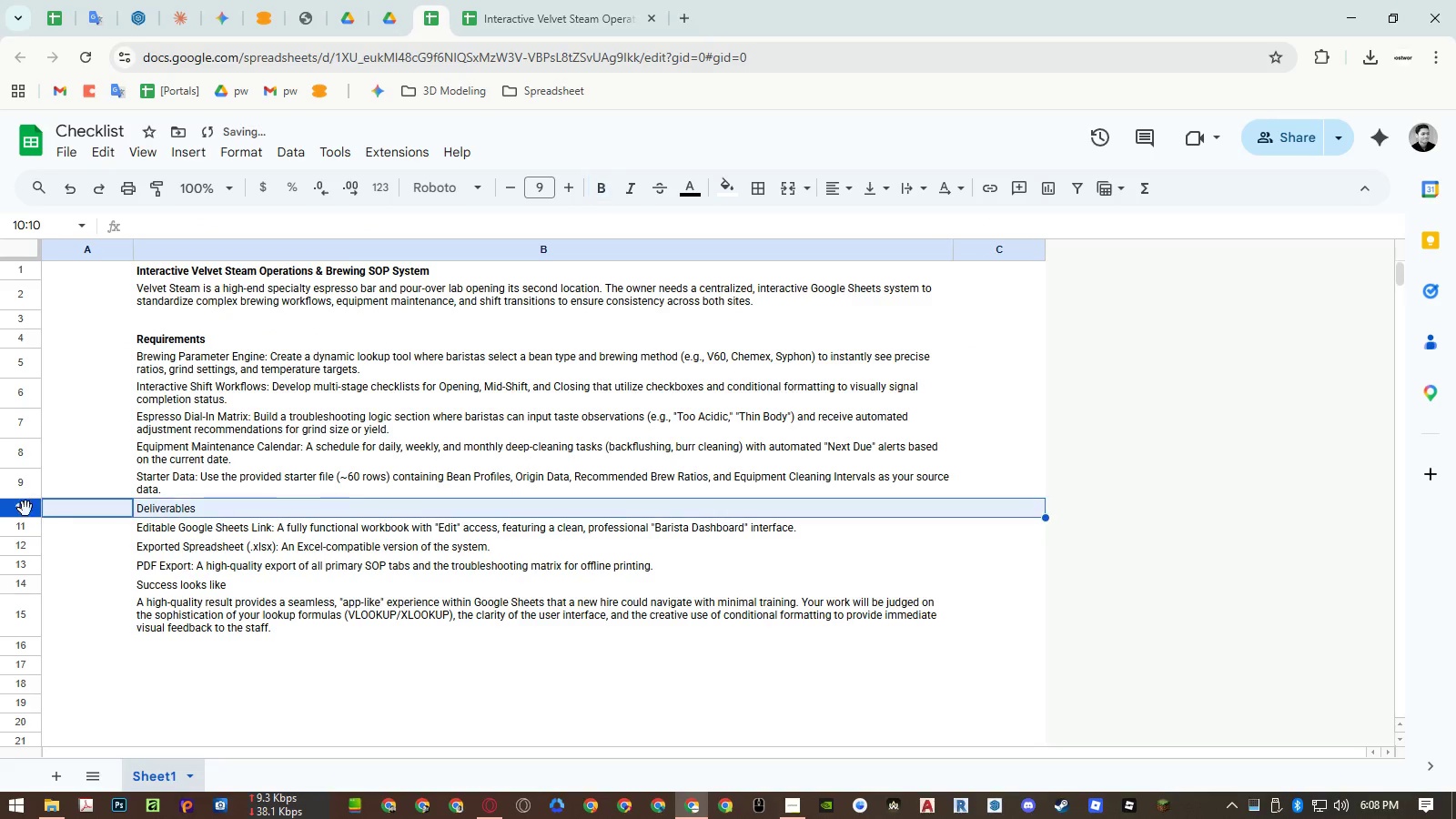 
key(Control+B)
 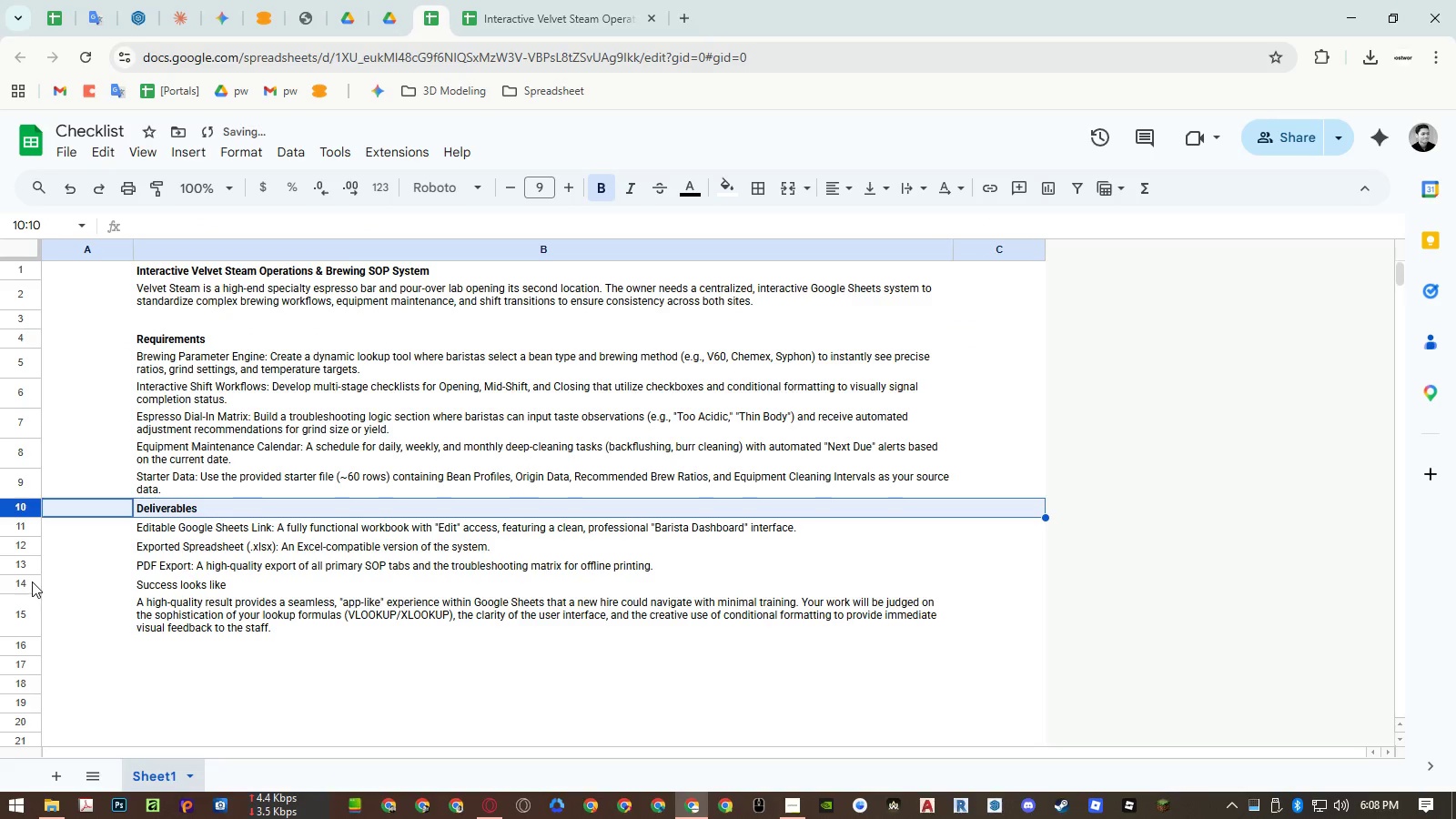 
left_click([32, 581])
 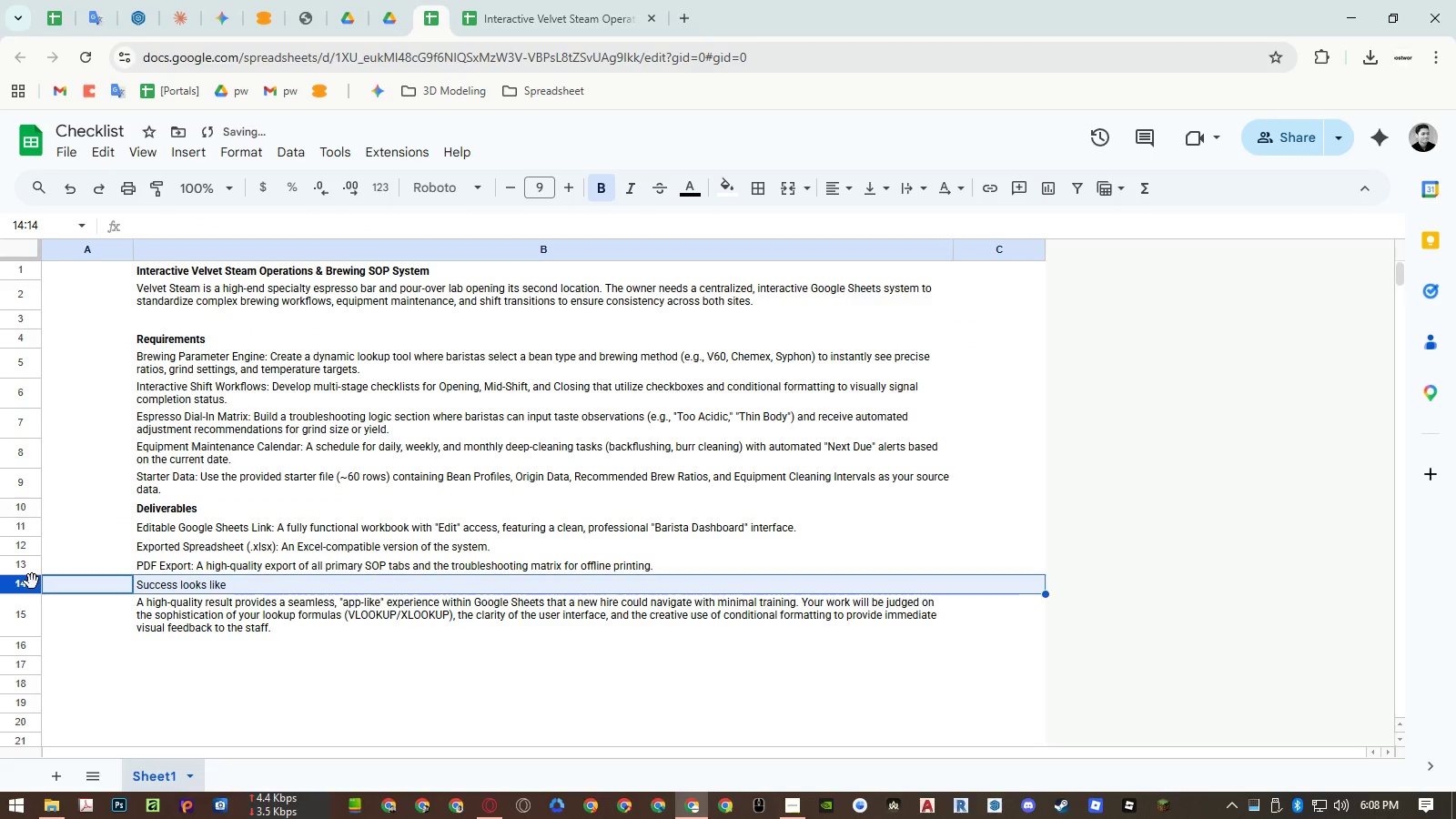 
key(Control+ControlLeft)
 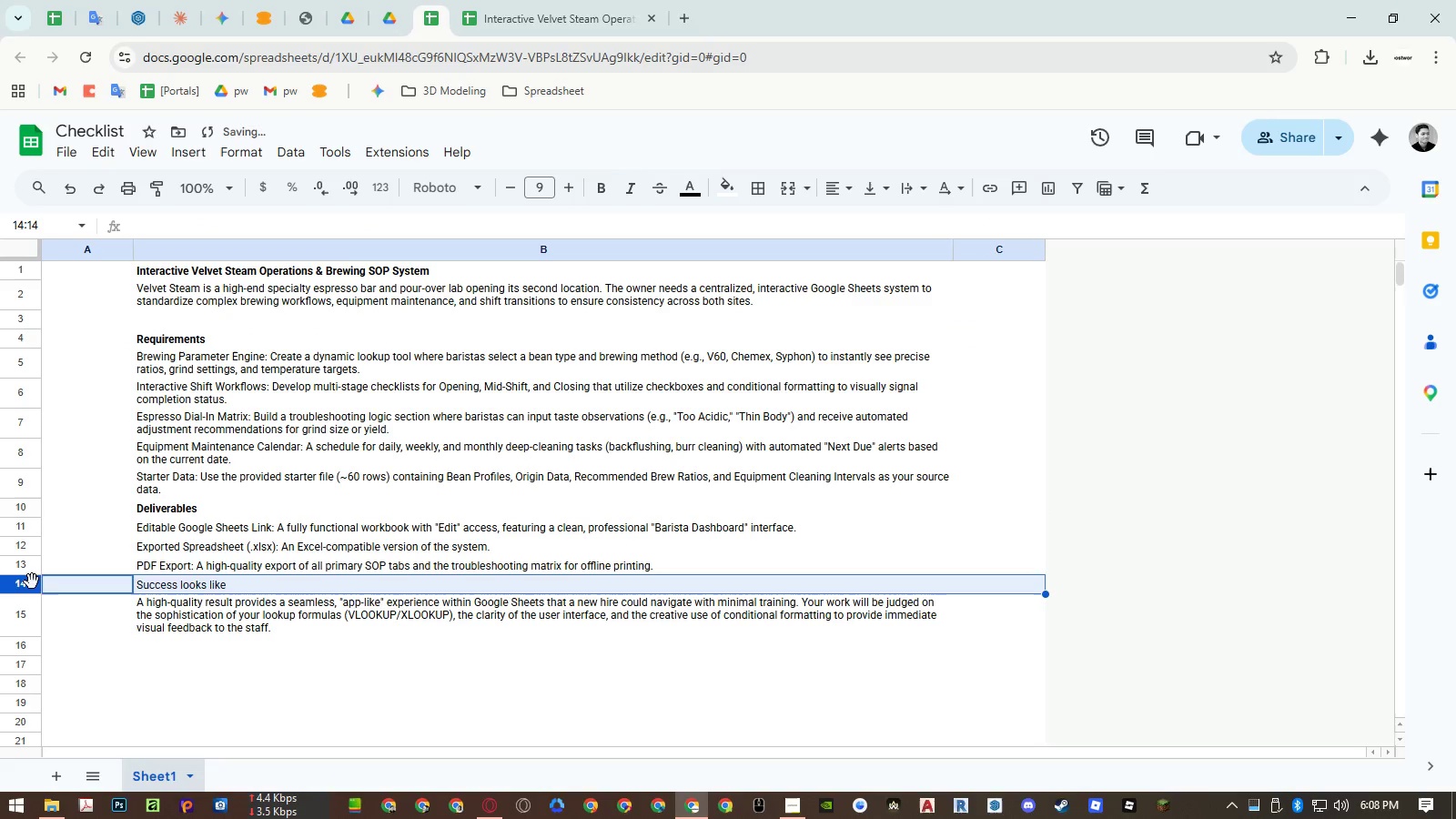 
key(Control+B)
 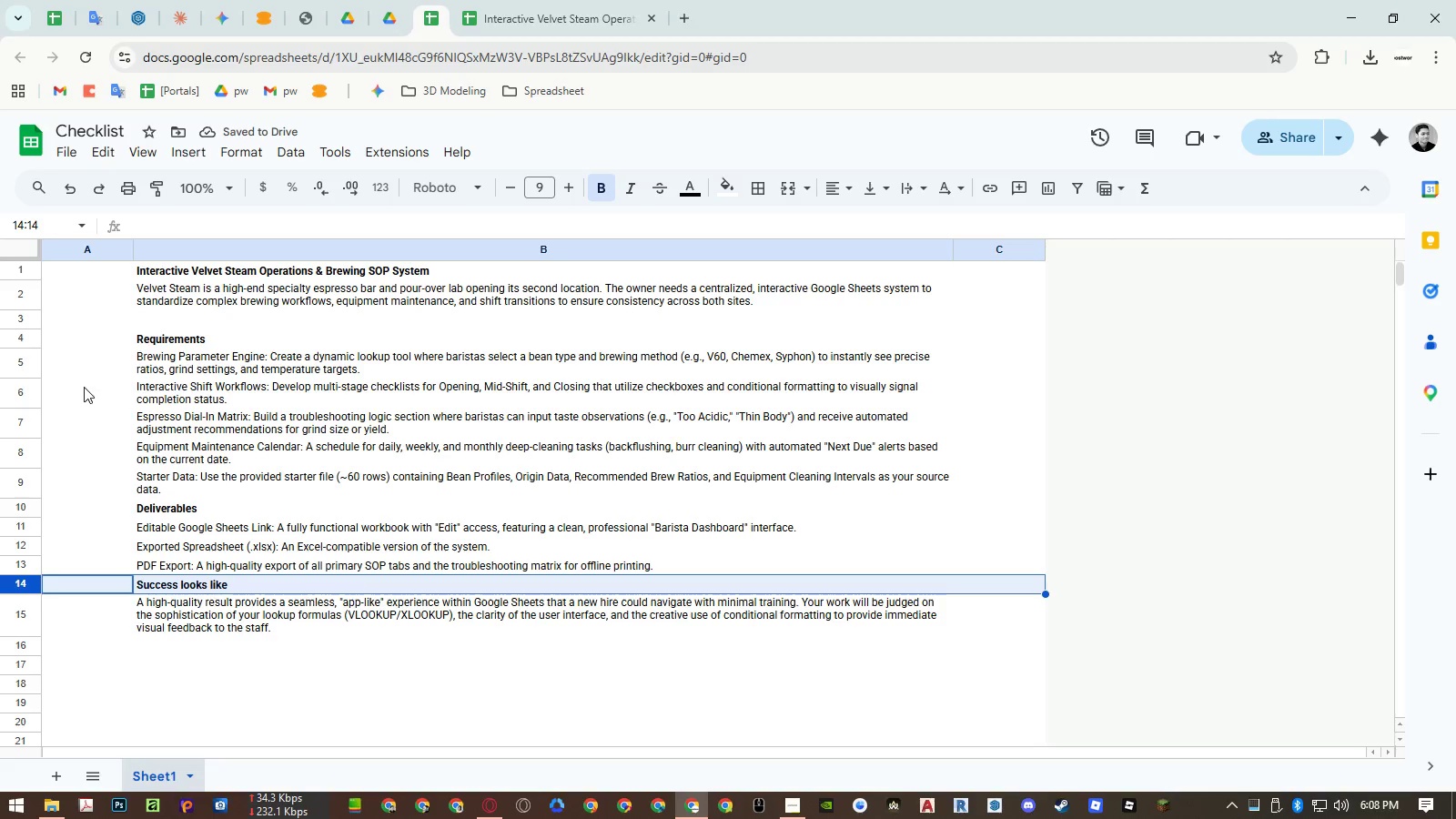 
right_click([30, 359])
 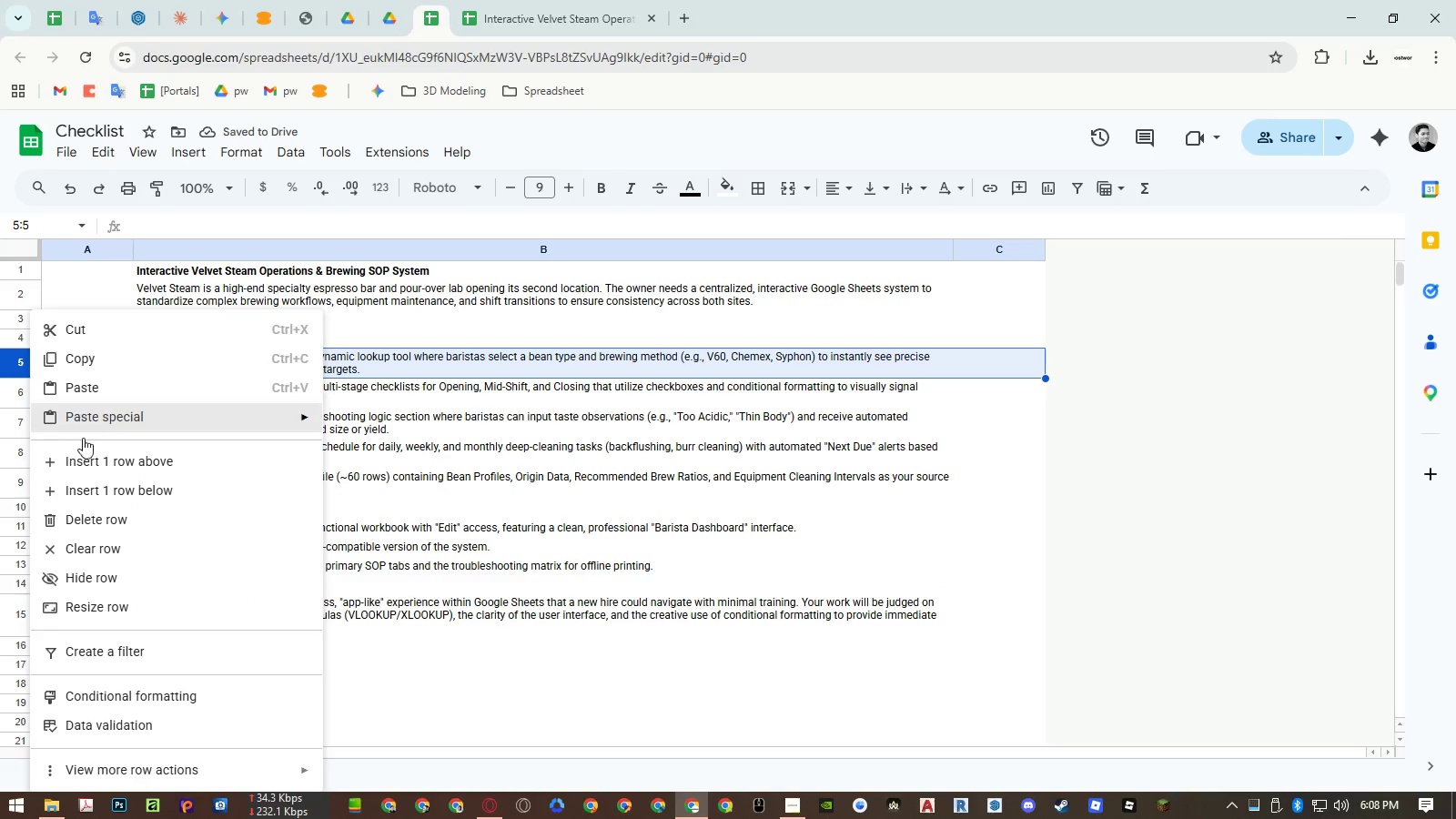 
left_click([84, 452])
 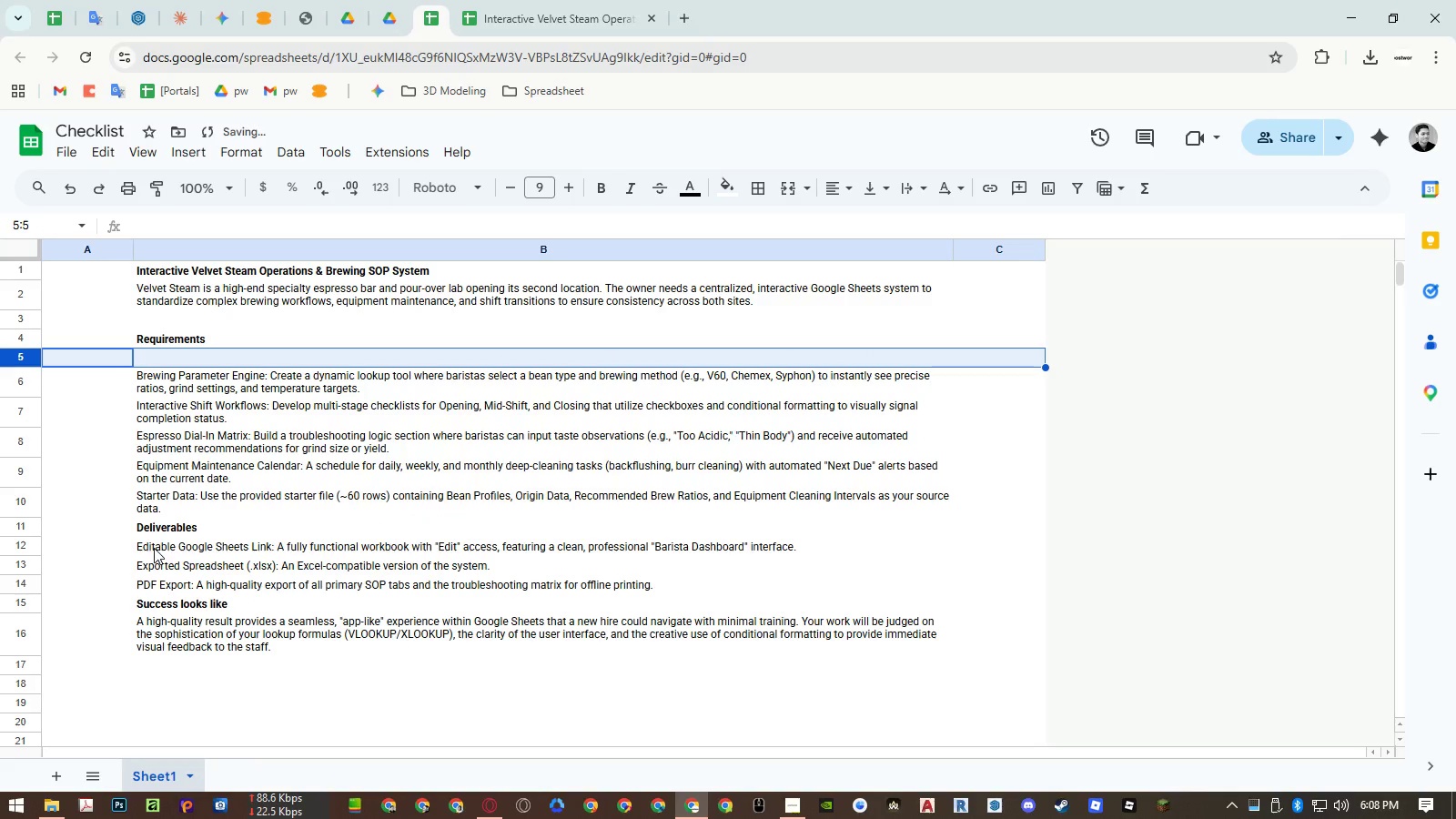 
right_click([155, 541])
 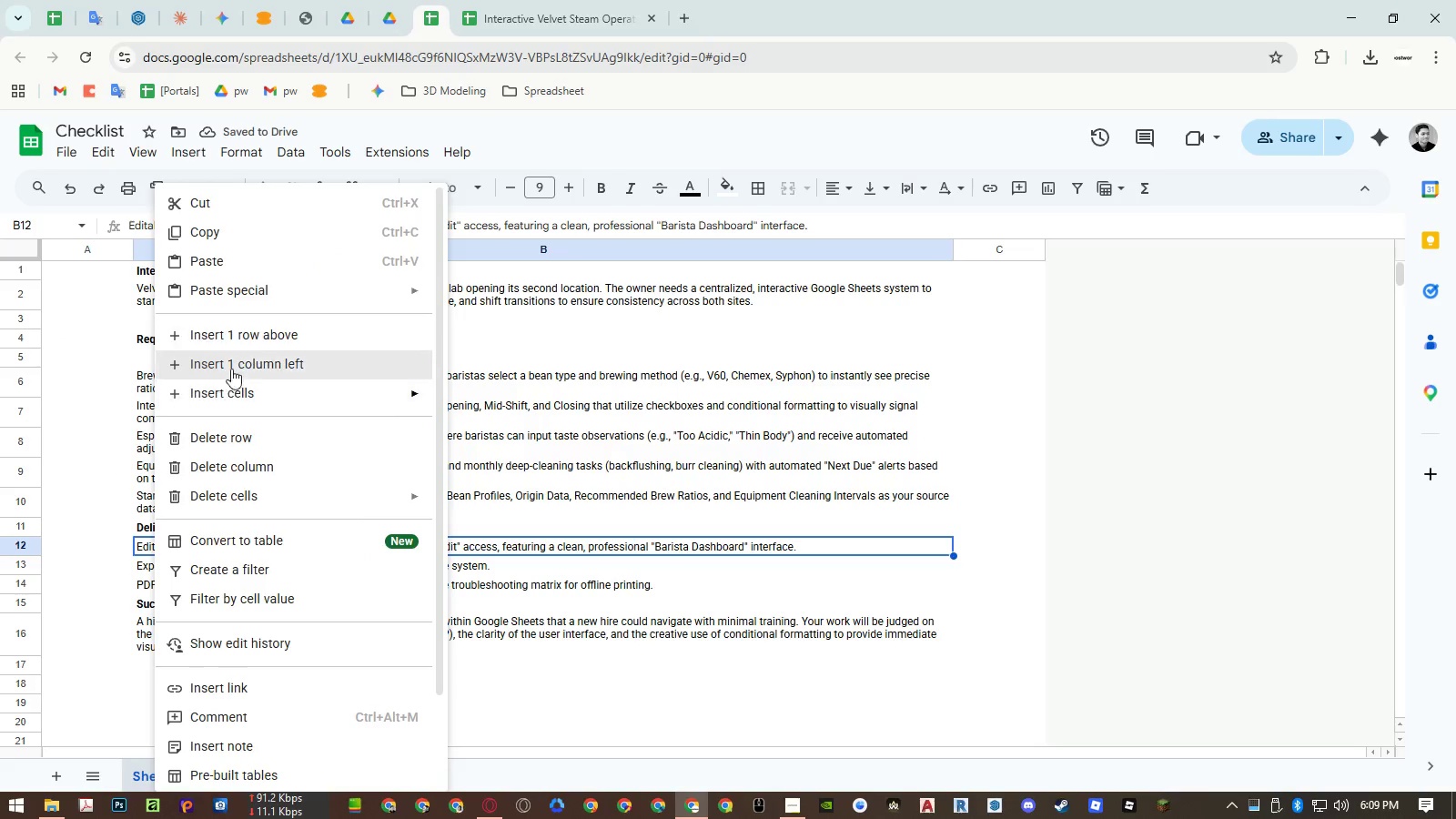 
left_click([234, 349])
 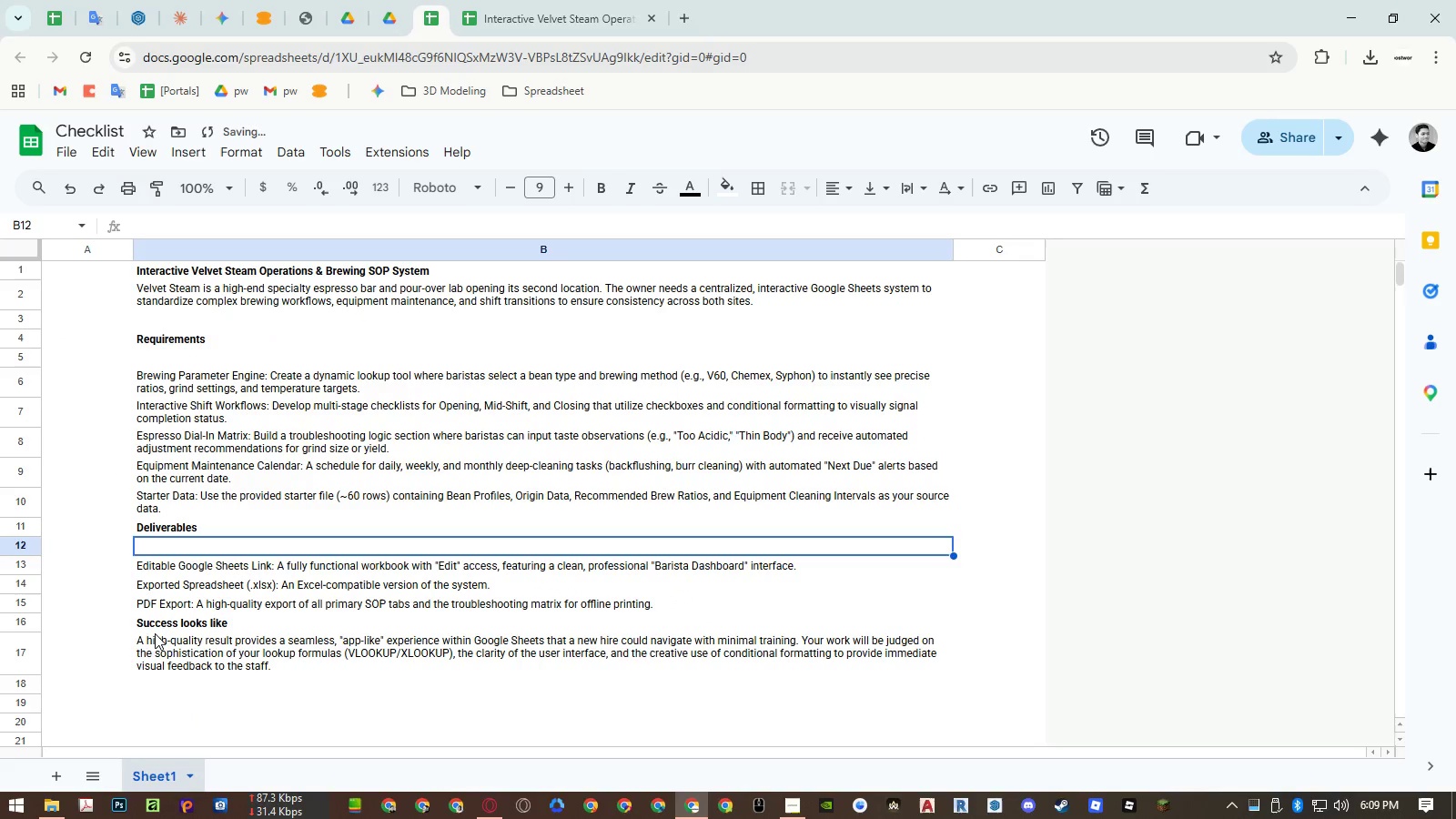 
right_click([153, 640])
 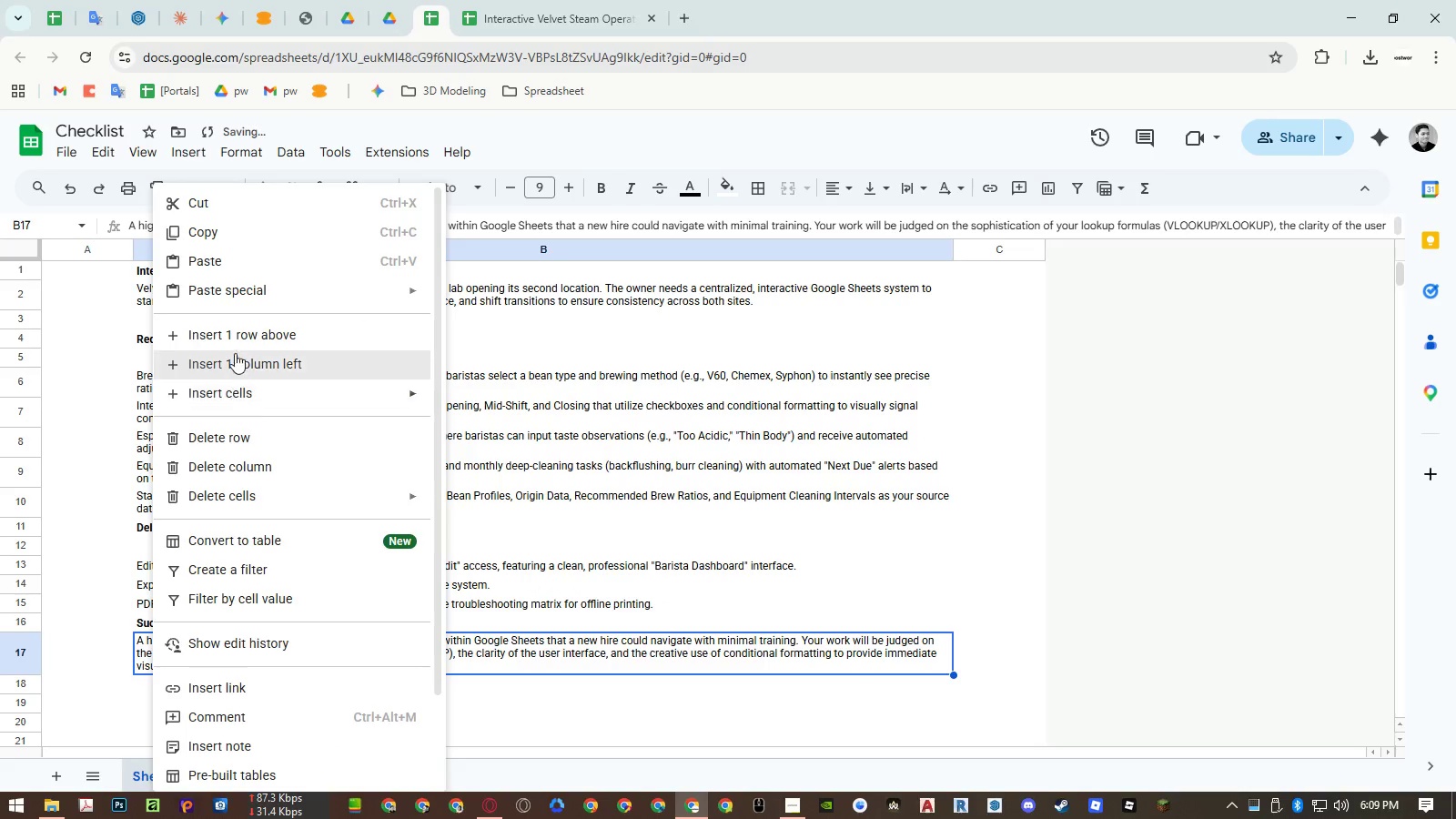 
left_click([238, 343])
 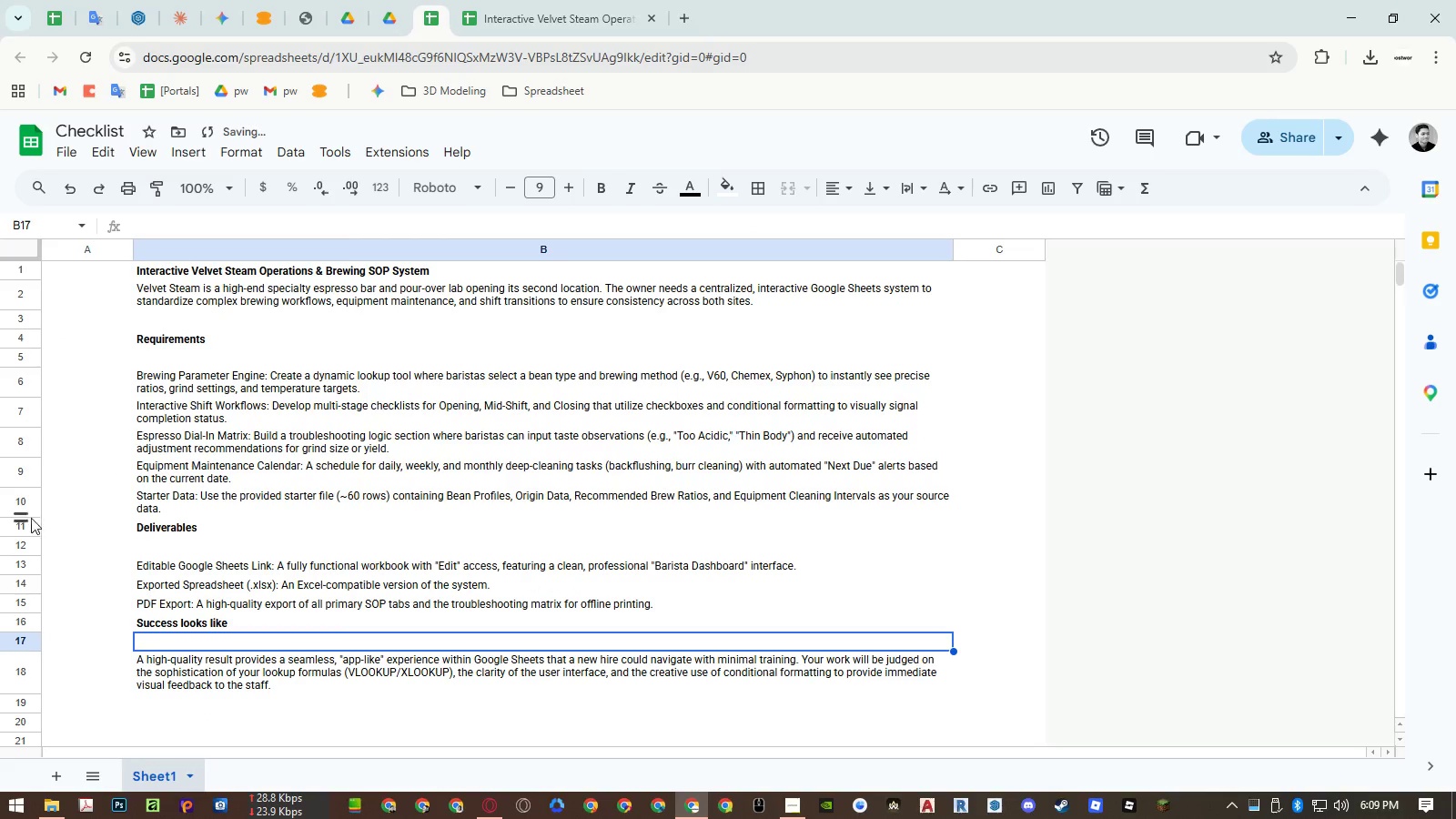 
right_click([17, 501])
 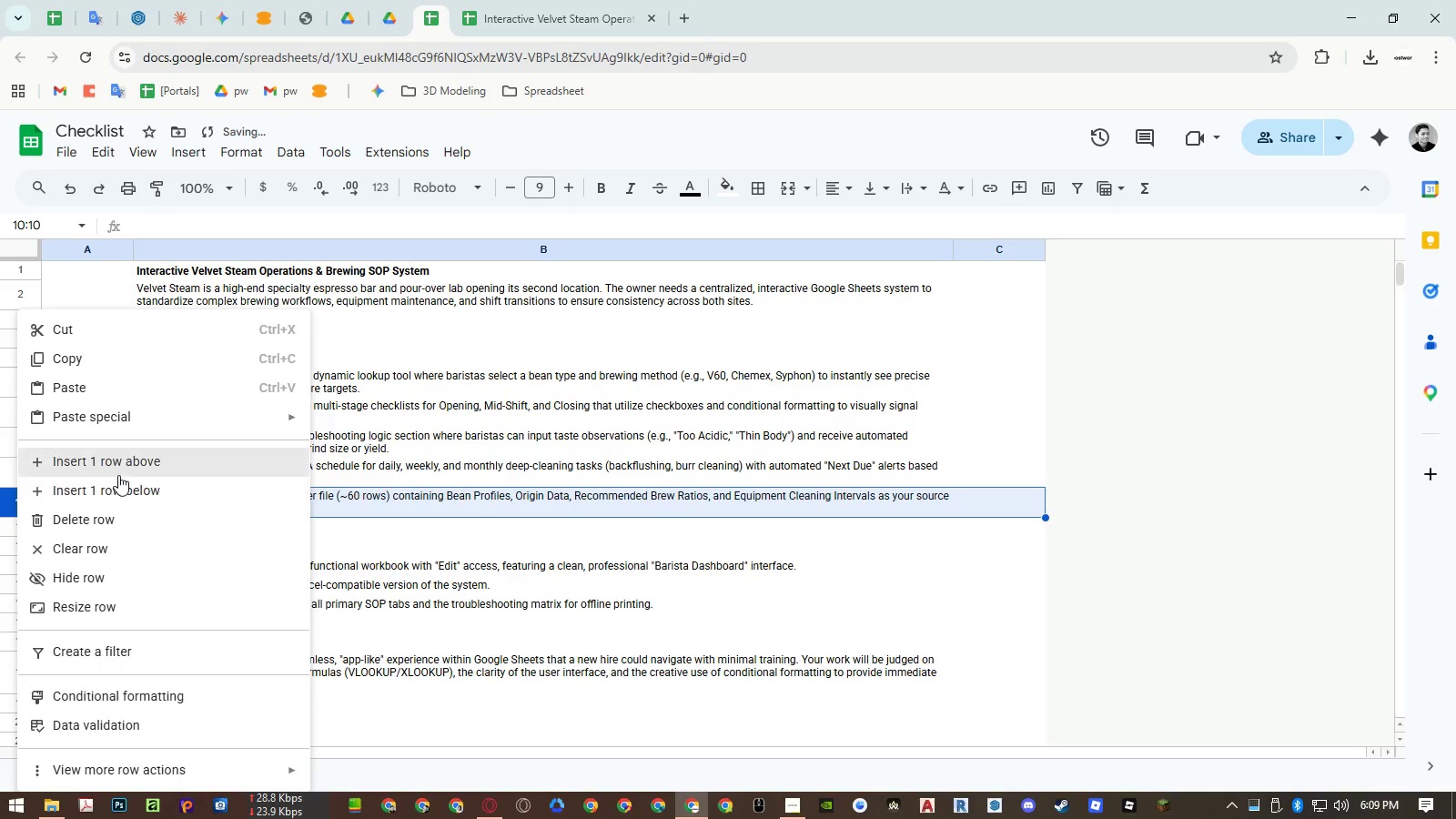 
left_click([118, 493])
 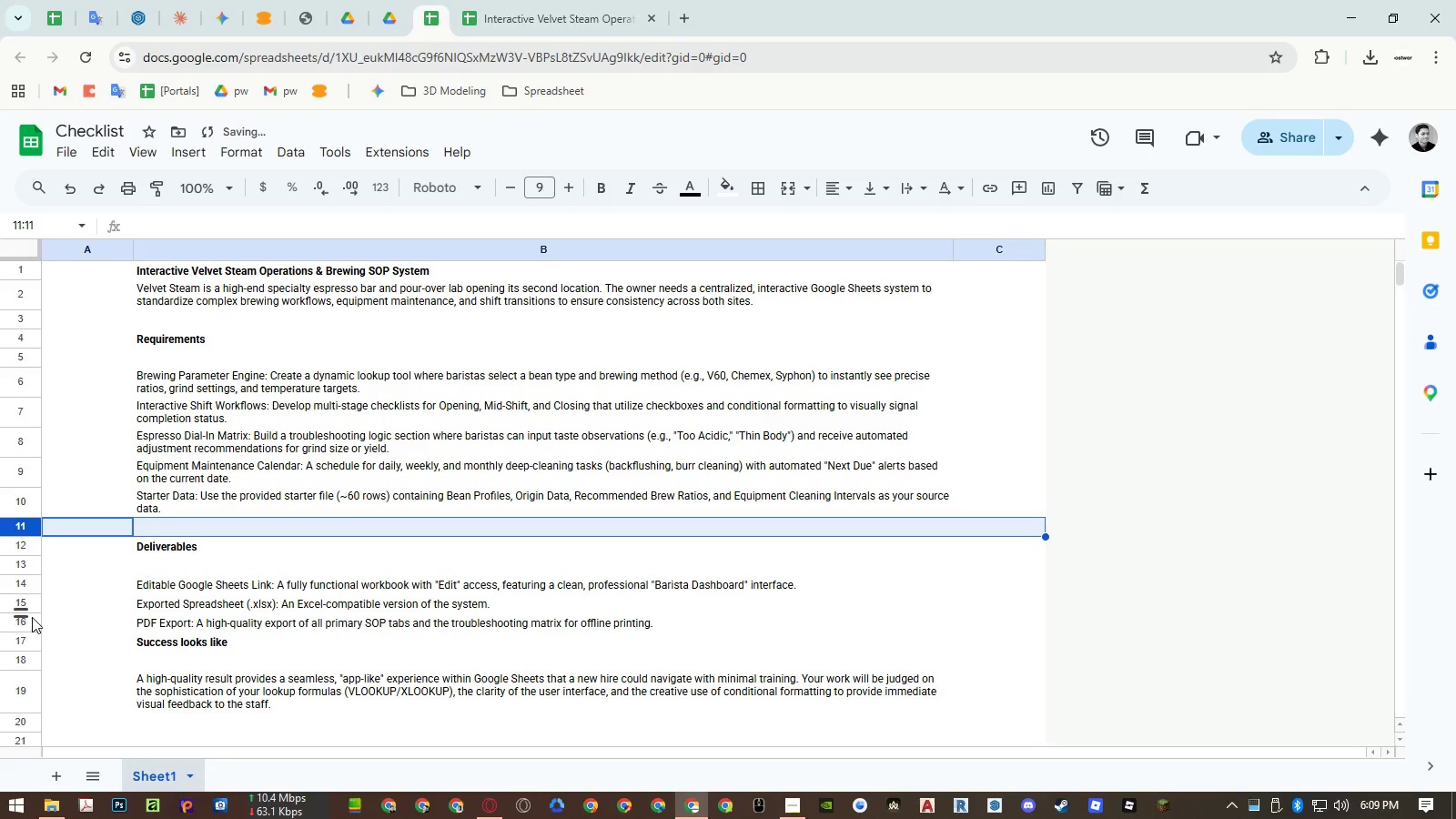 
right_click([25, 621])
 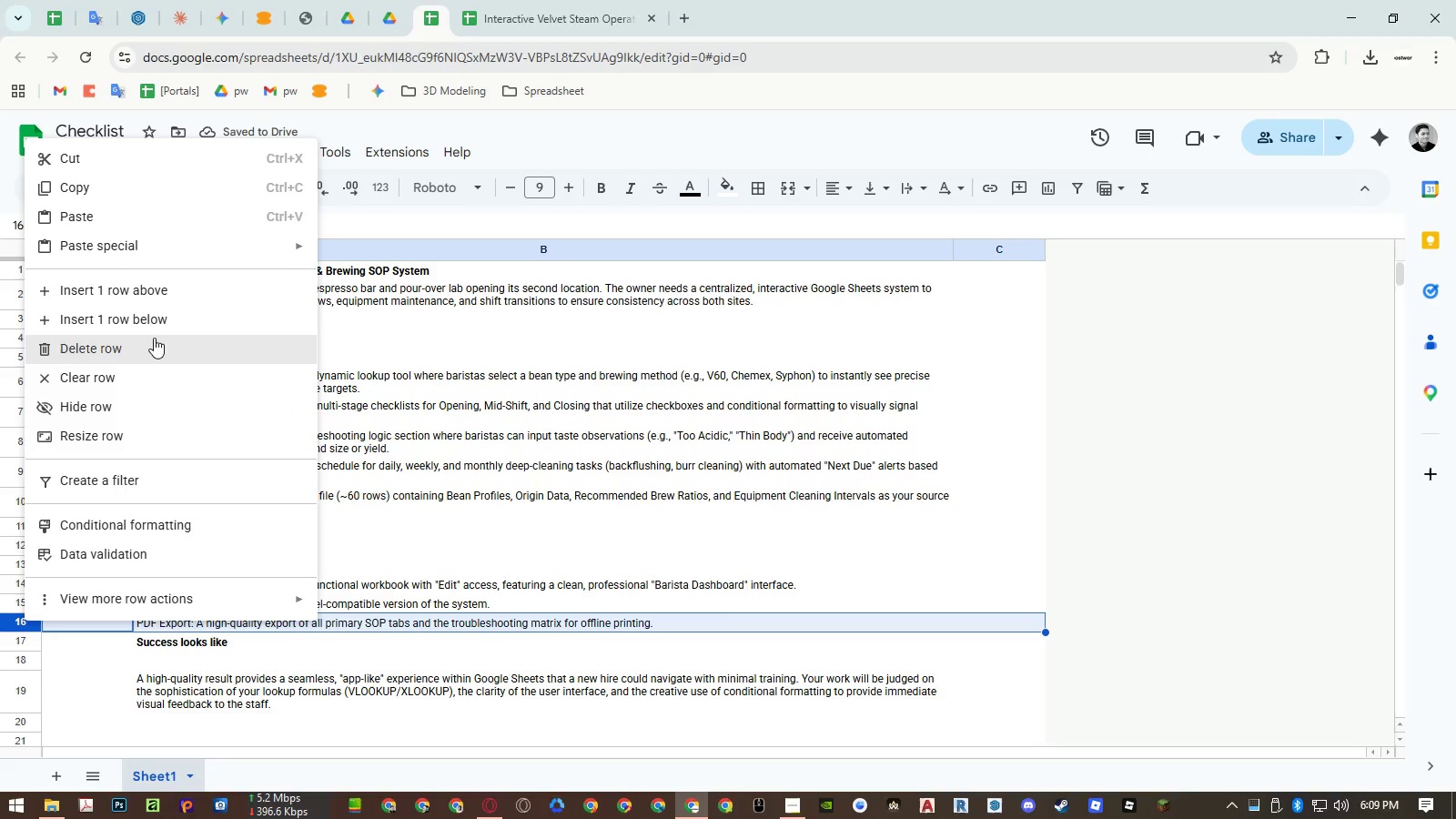 
left_click([155, 329])
 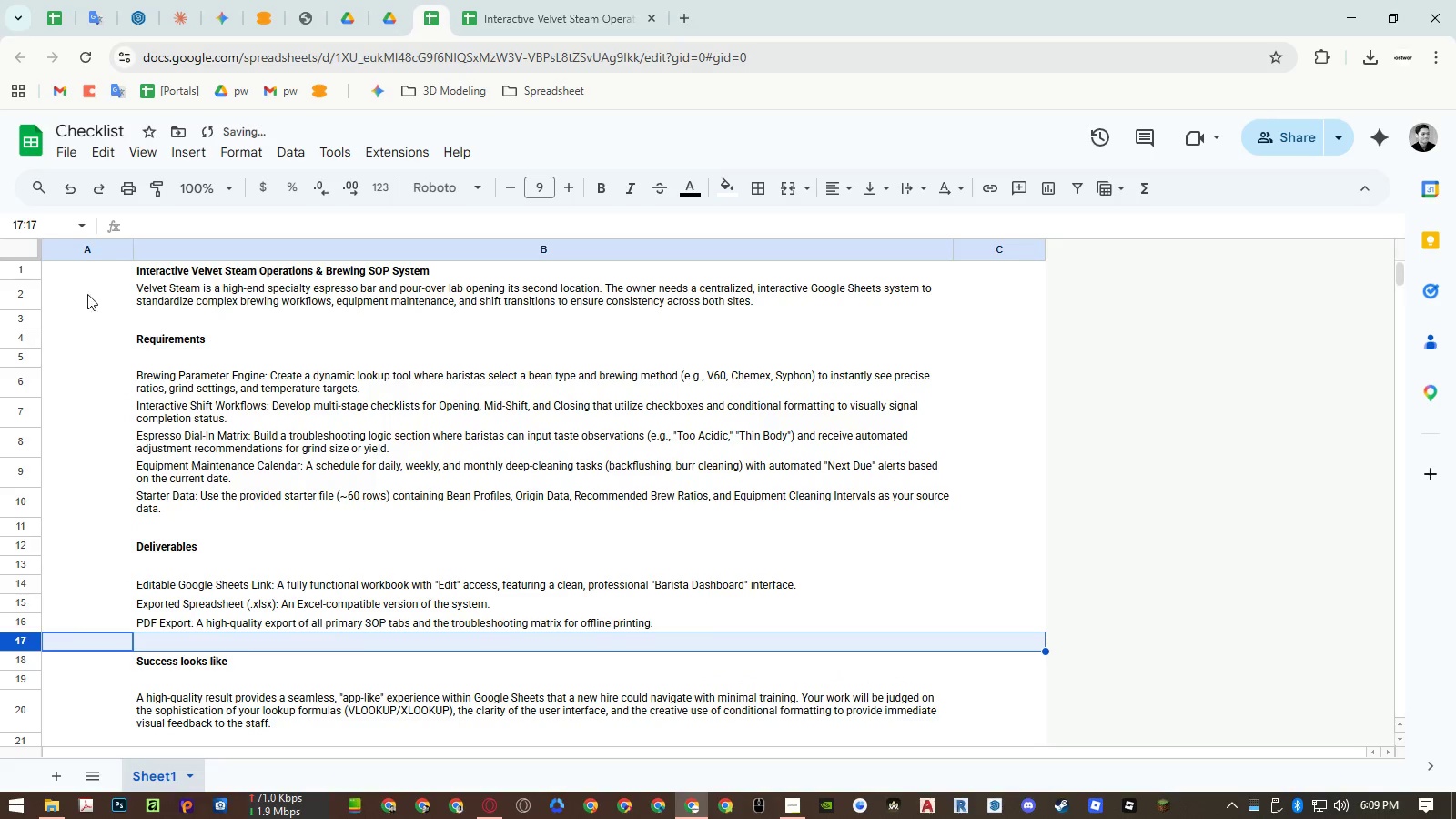 
right_click([32, 293])
 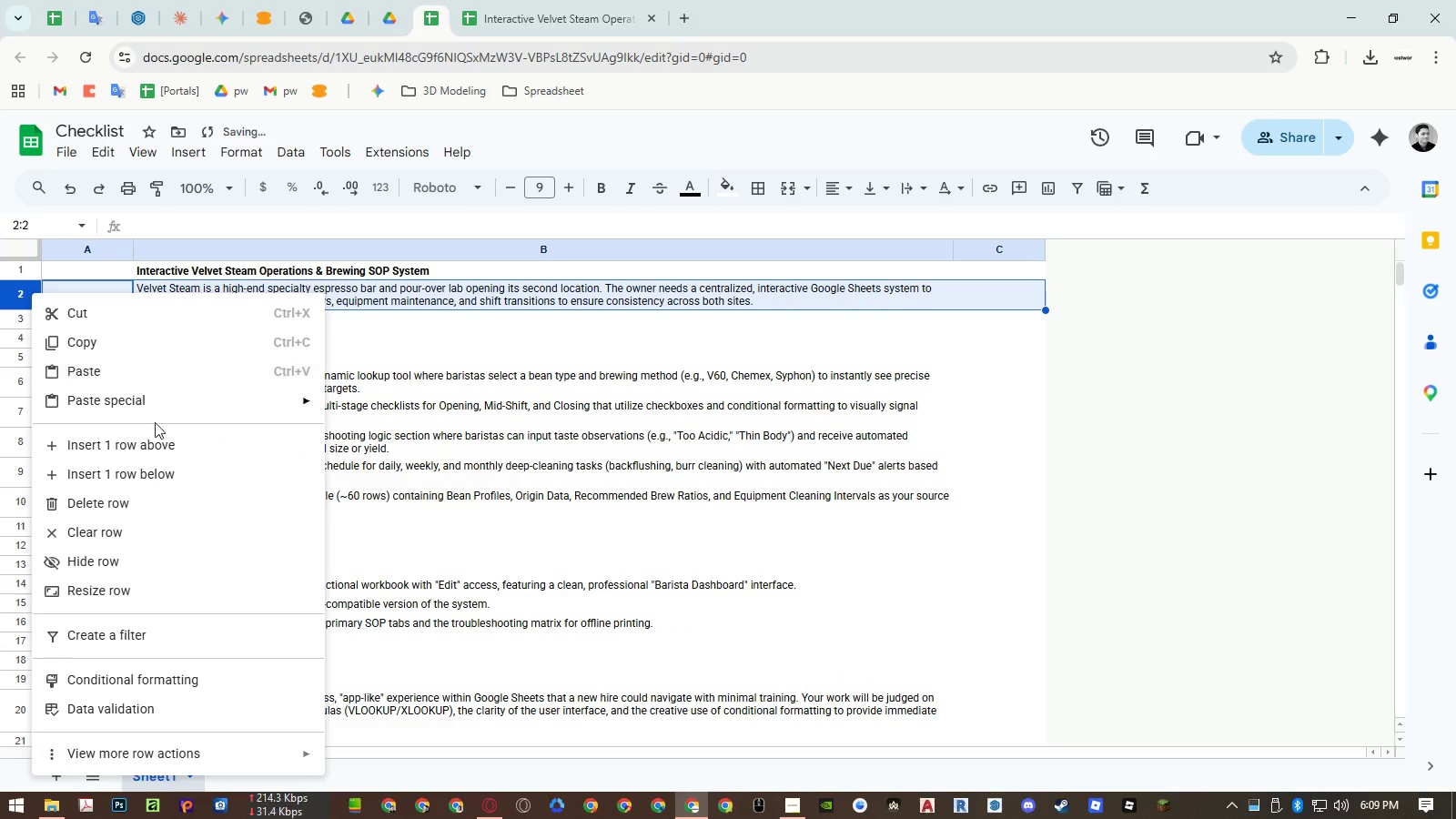 
left_click([155, 437])
 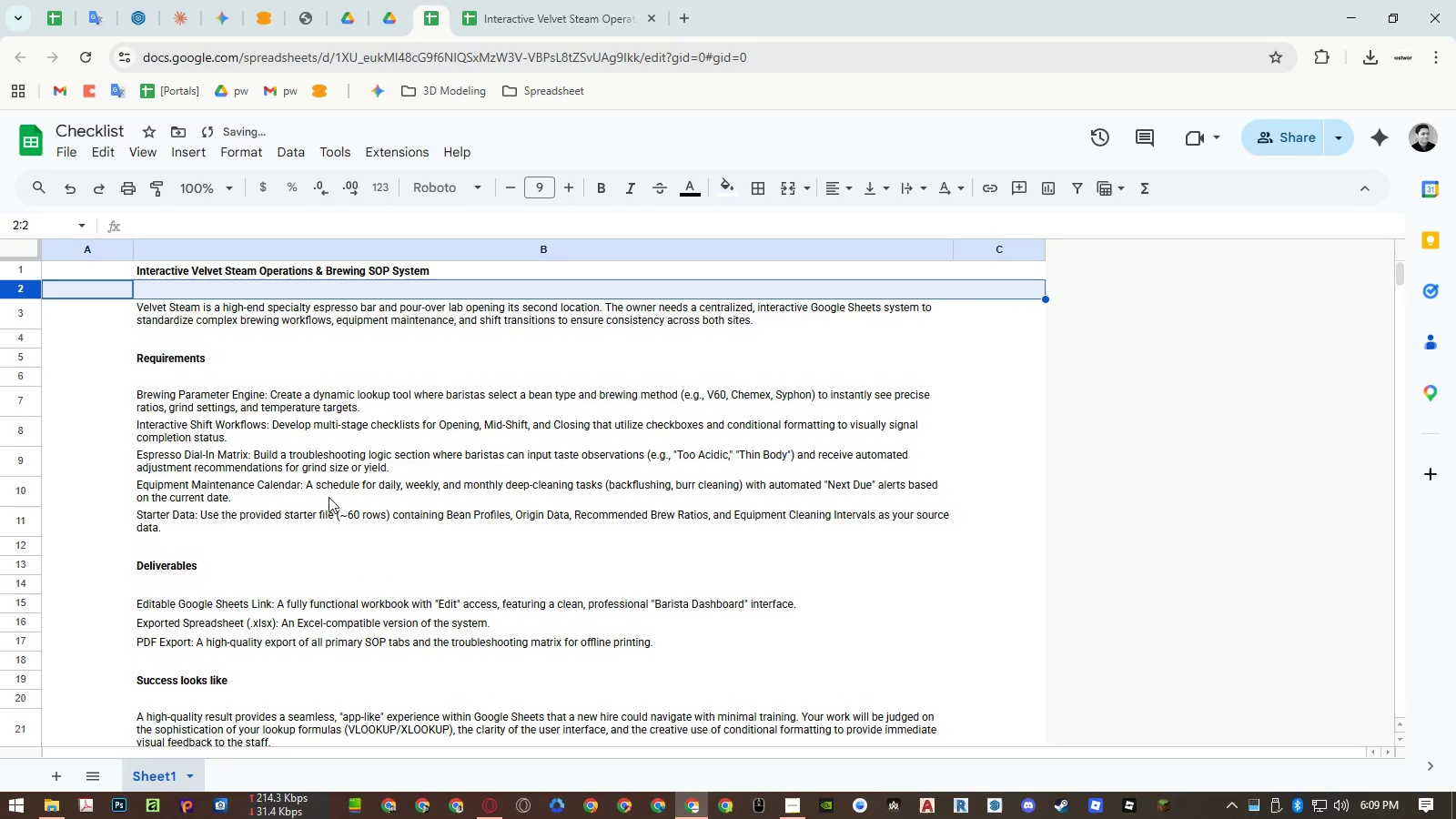 
scroll: coordinate [328, 500], scroll_direction: down, amount: 4.0
 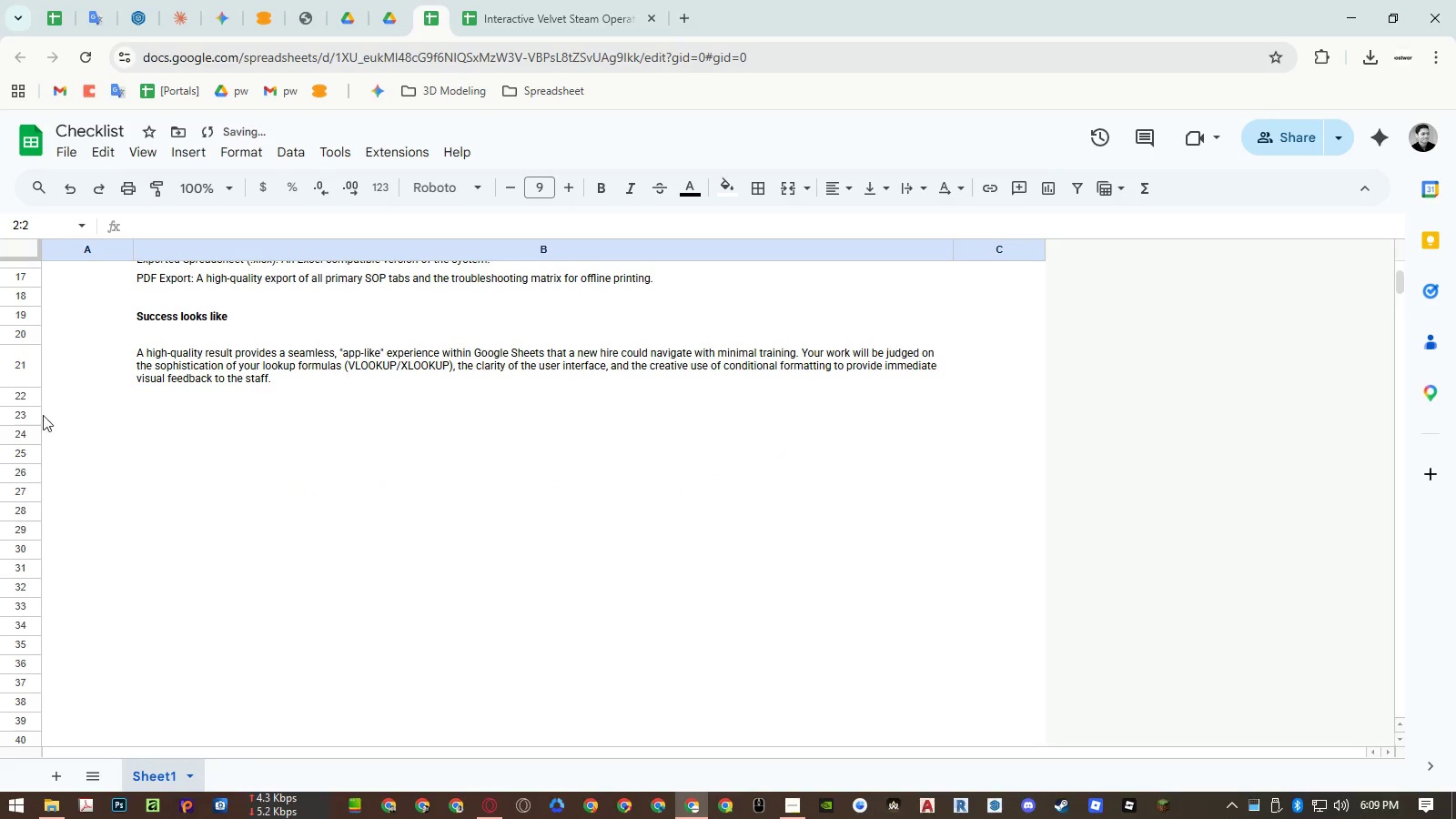 
left_click([33, 413])
 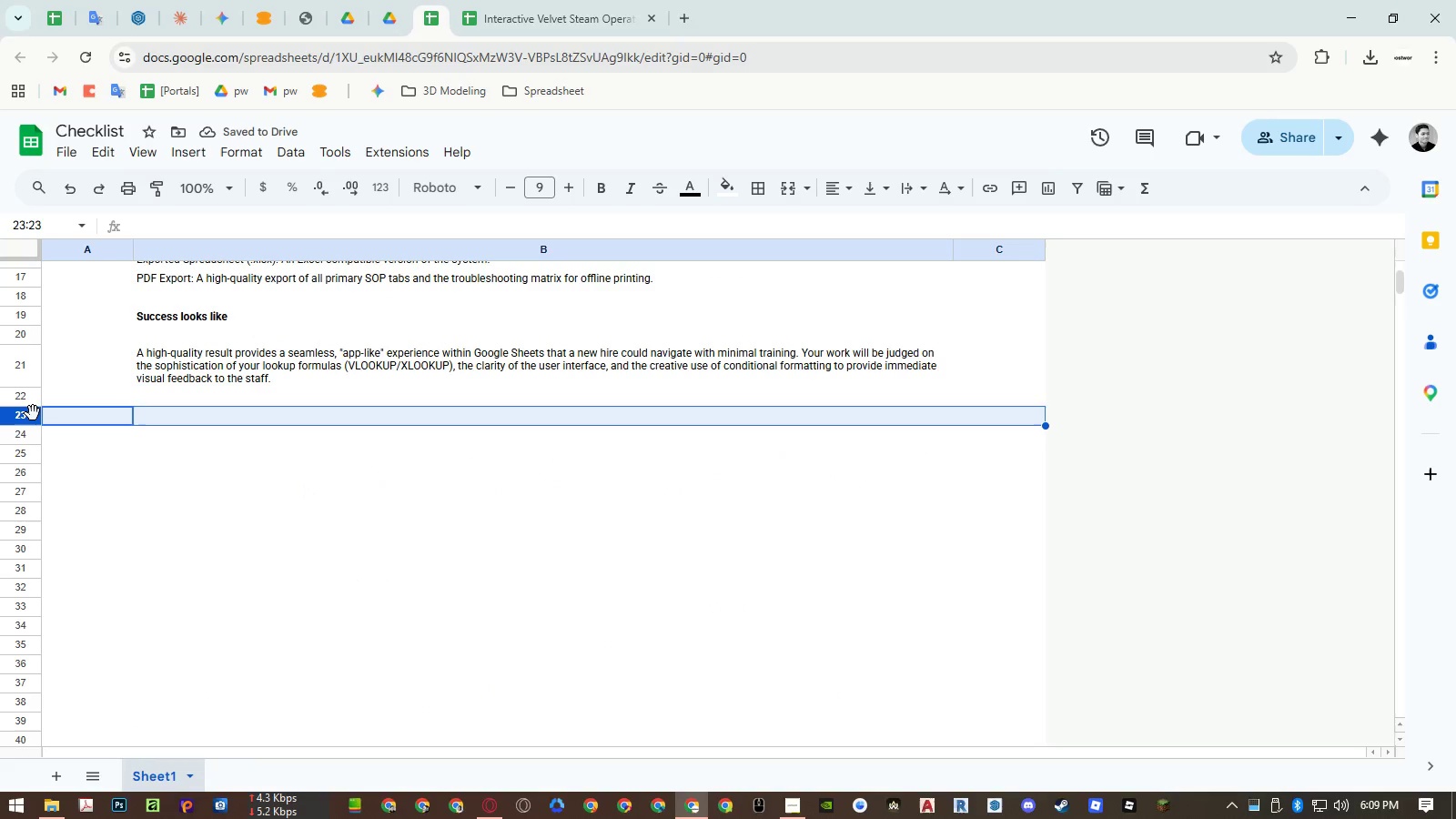 
key(Control+Shift+ArrowDown)
 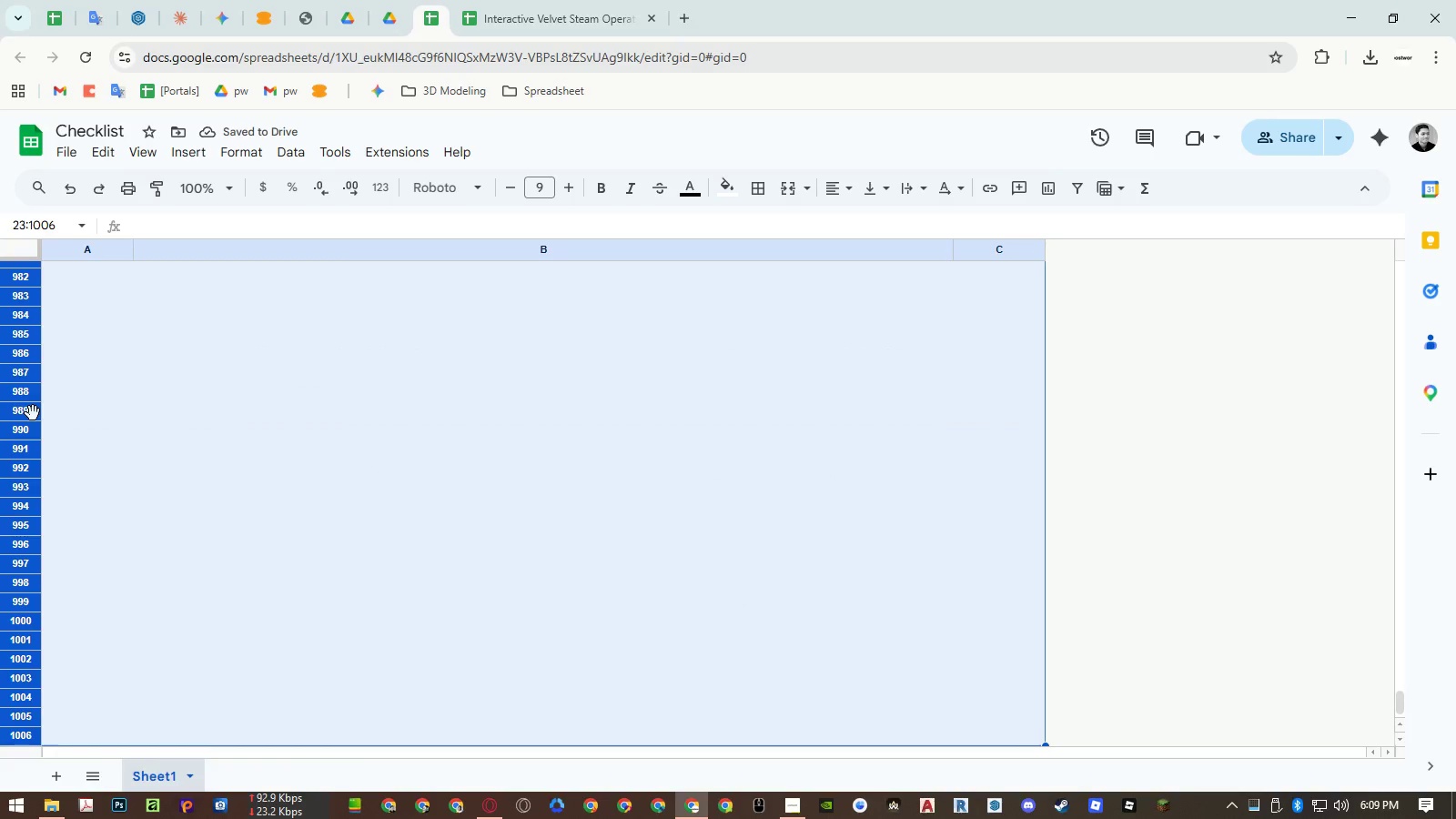 
right_click([33, 413])
 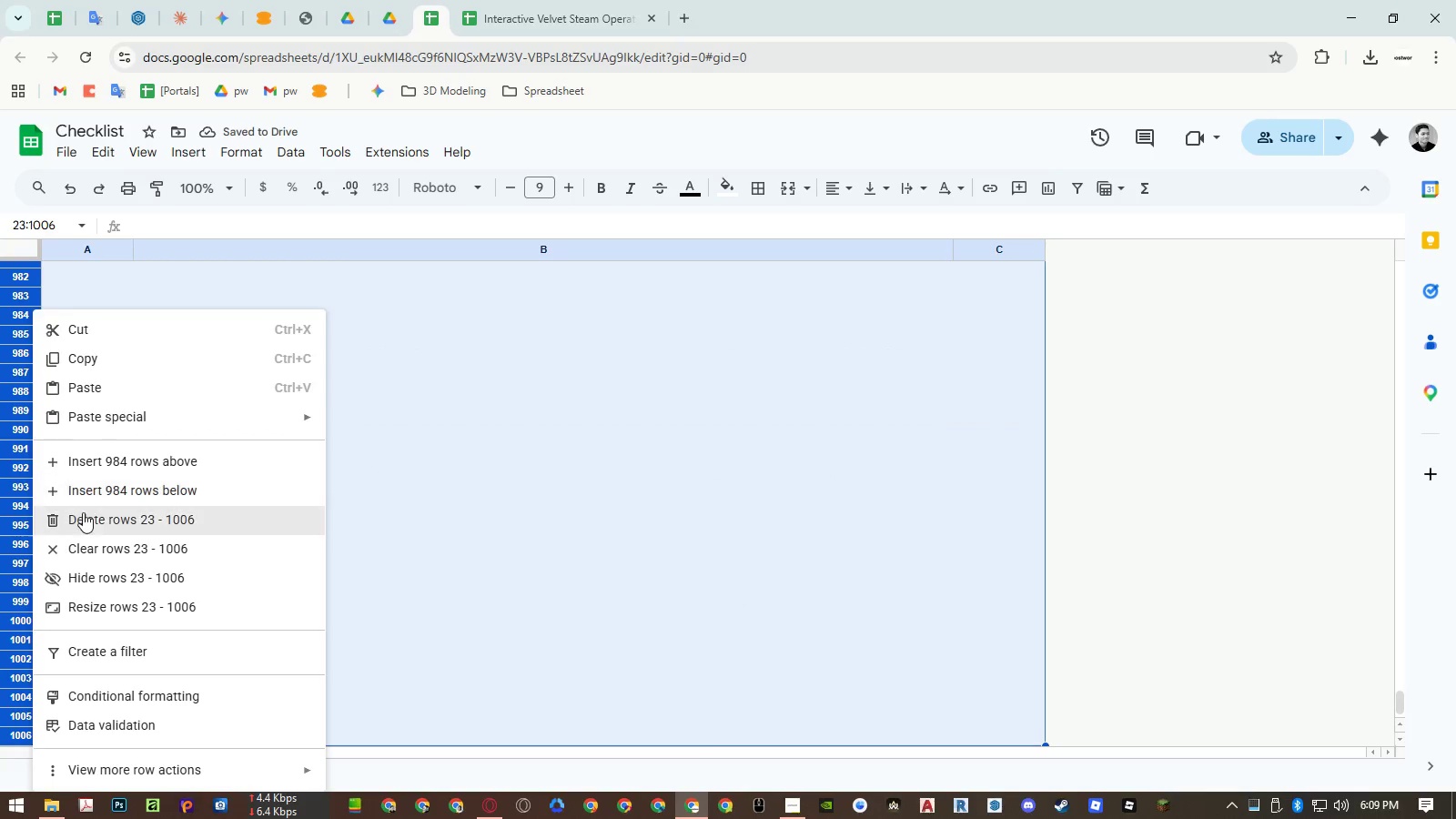 
left_click([83, 513])
 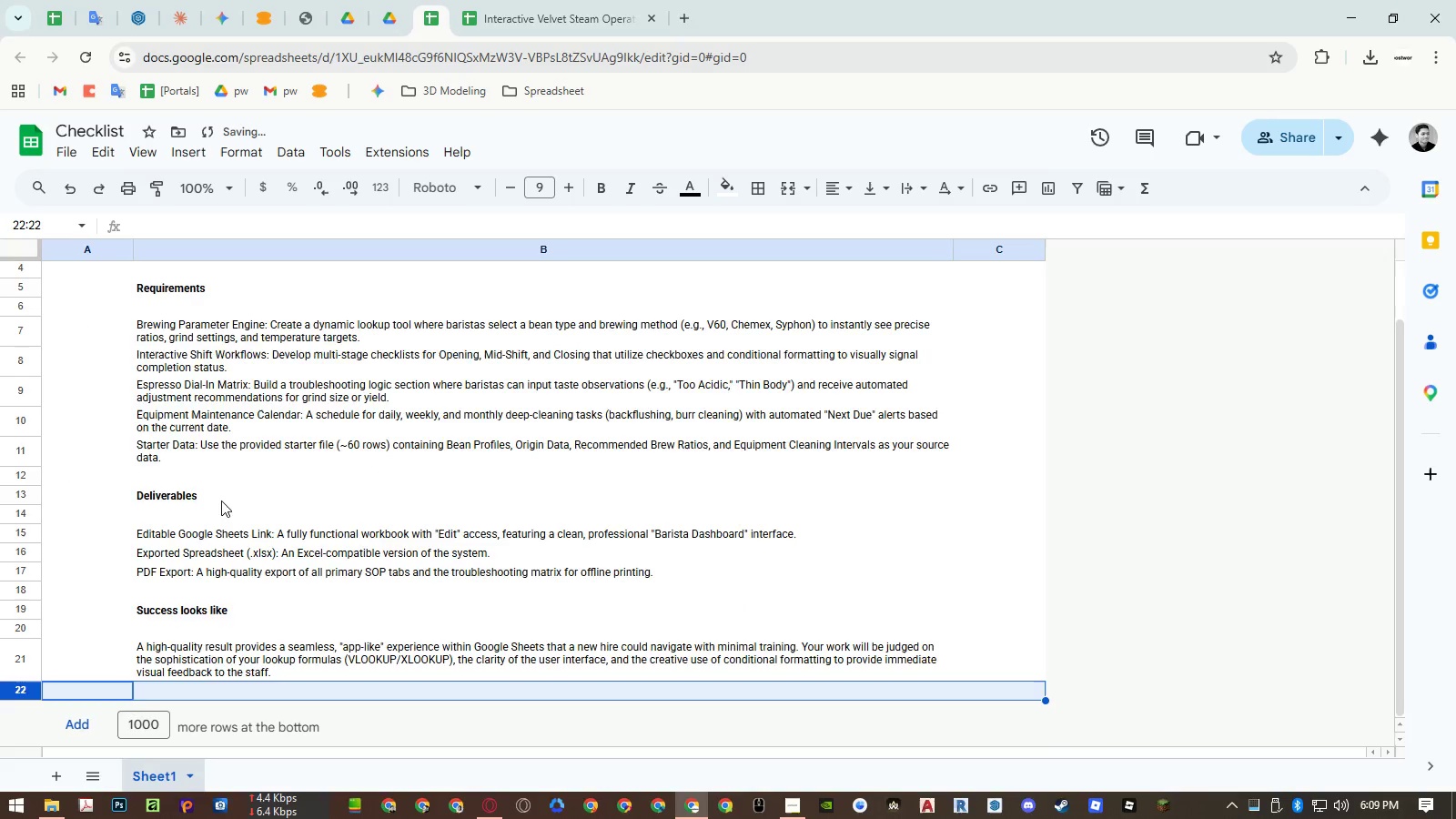 
scroll: coordinate [220, 495], scroll_direction: up, amount: 11.0
 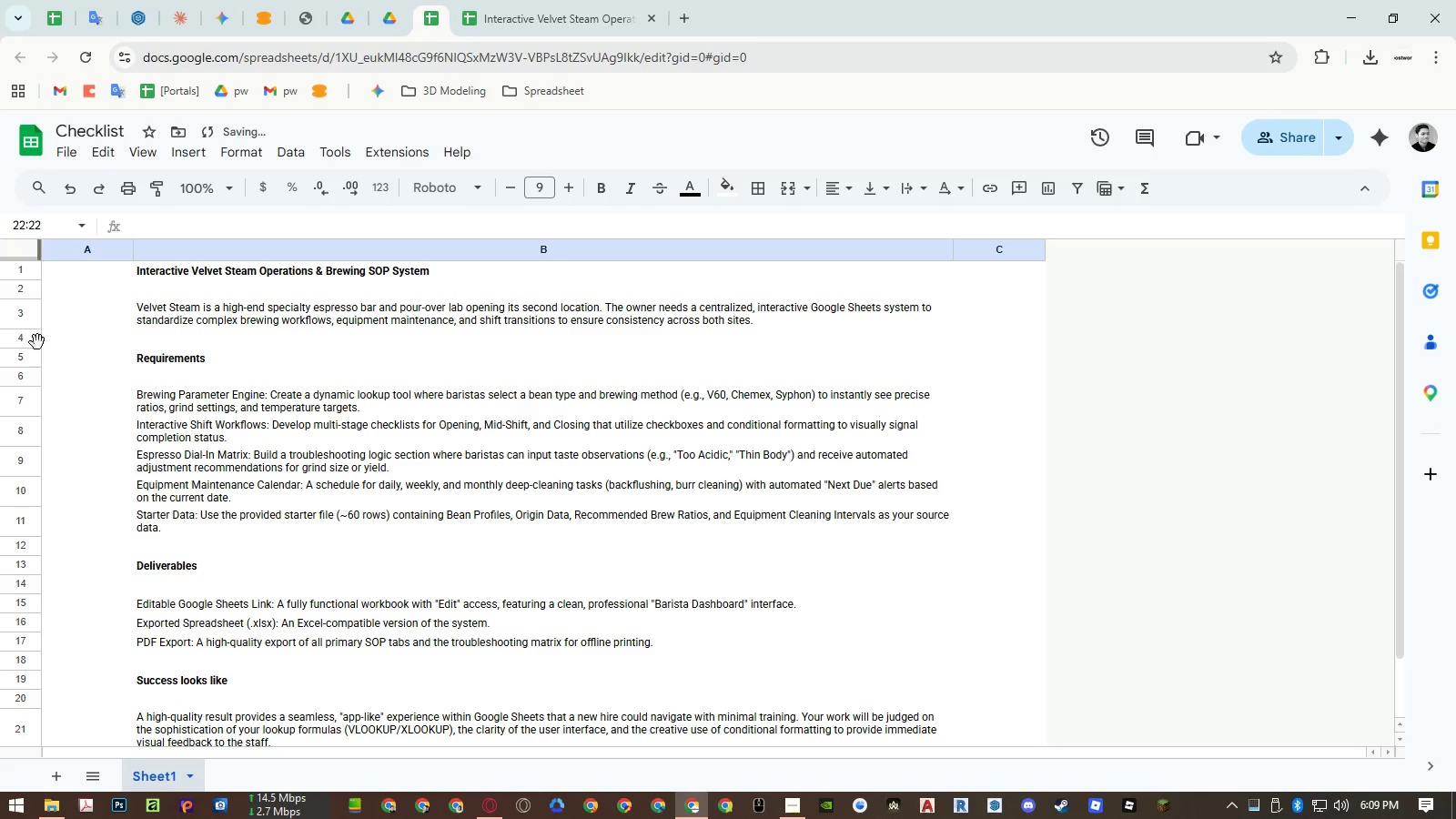 
right_click([26, 339])
 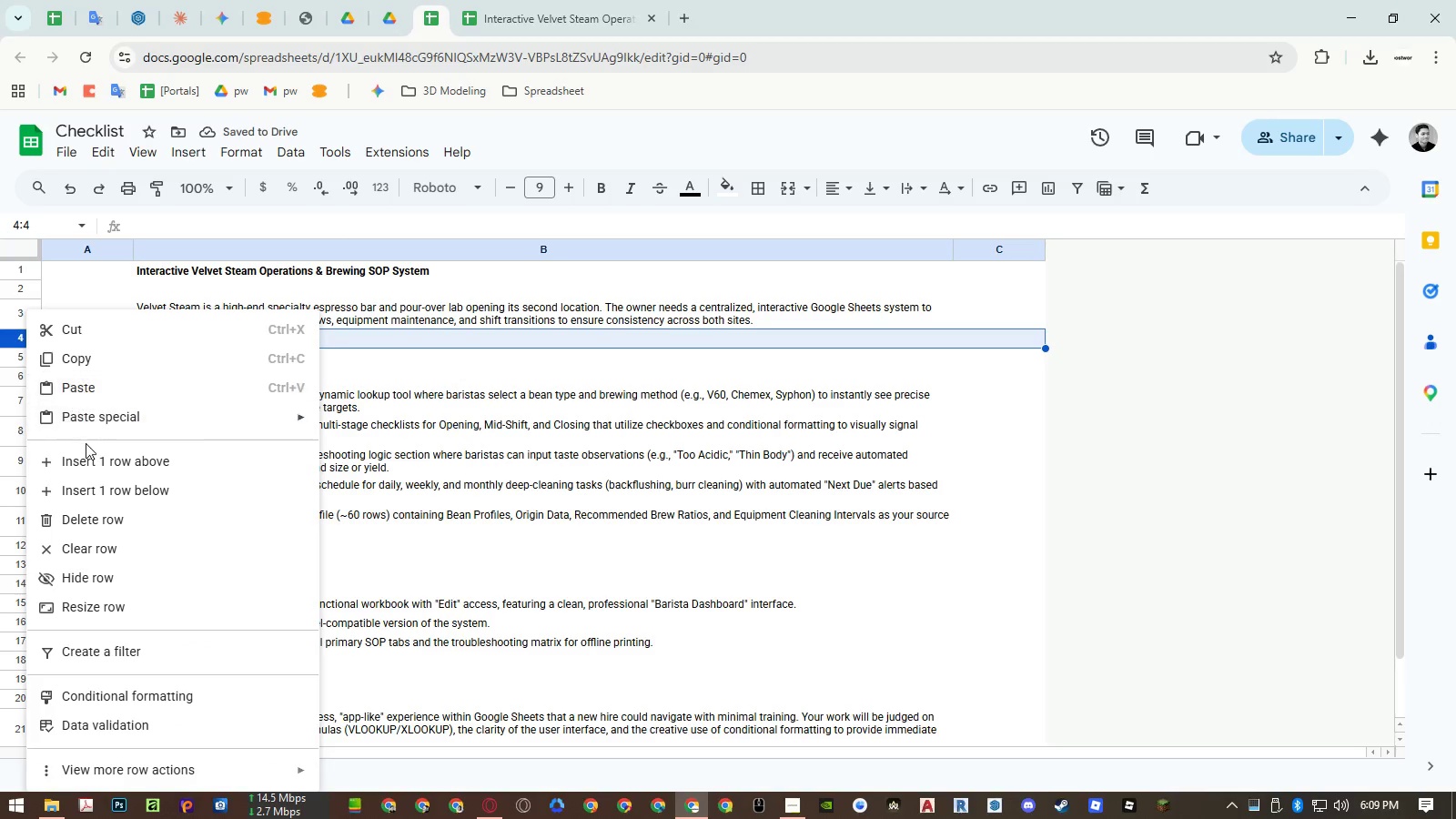 
left_click([91, 459])
 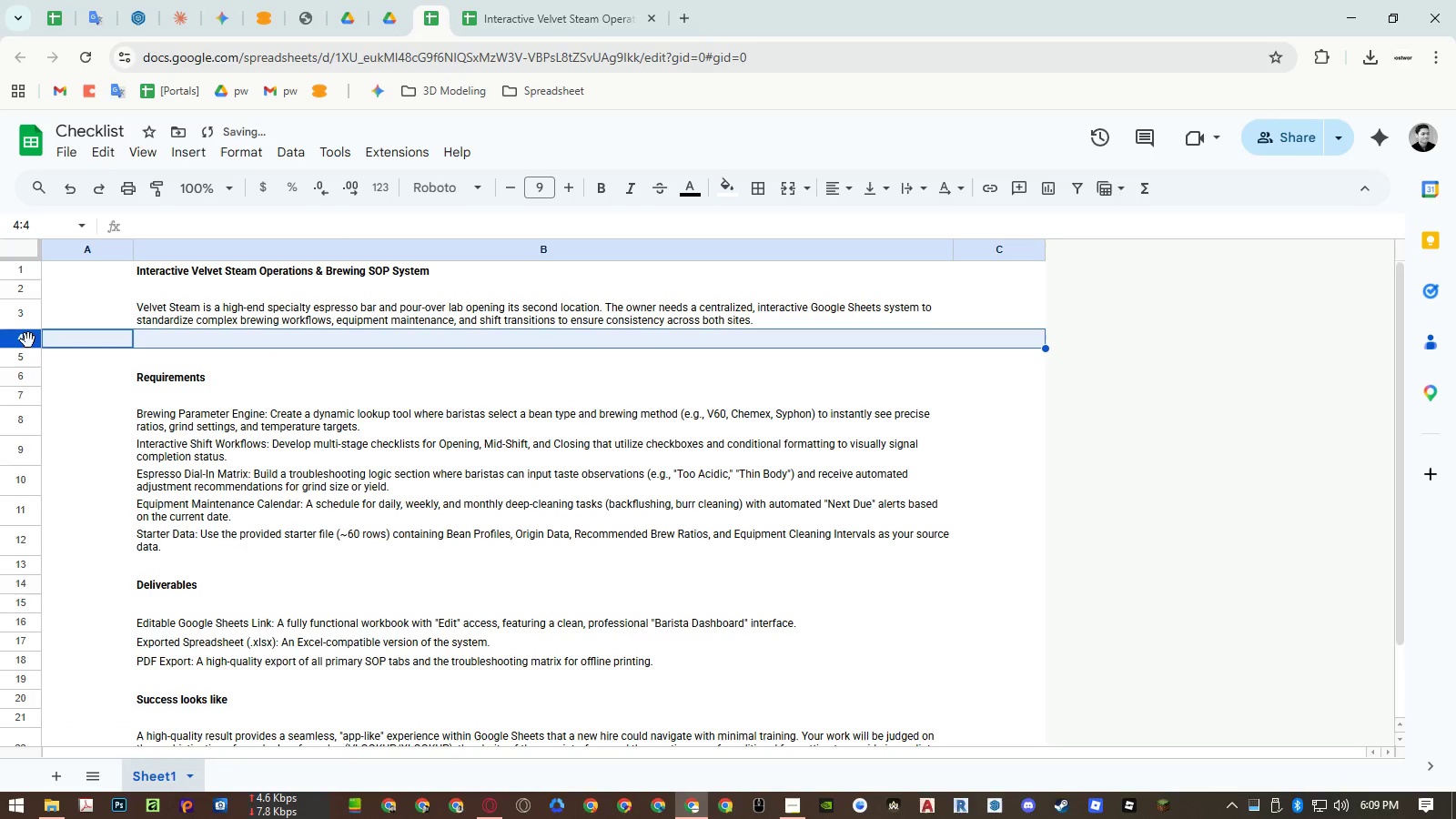 
left_click_drag(start_coordinate=[26, 340], to_coordinate=[31, 274])
 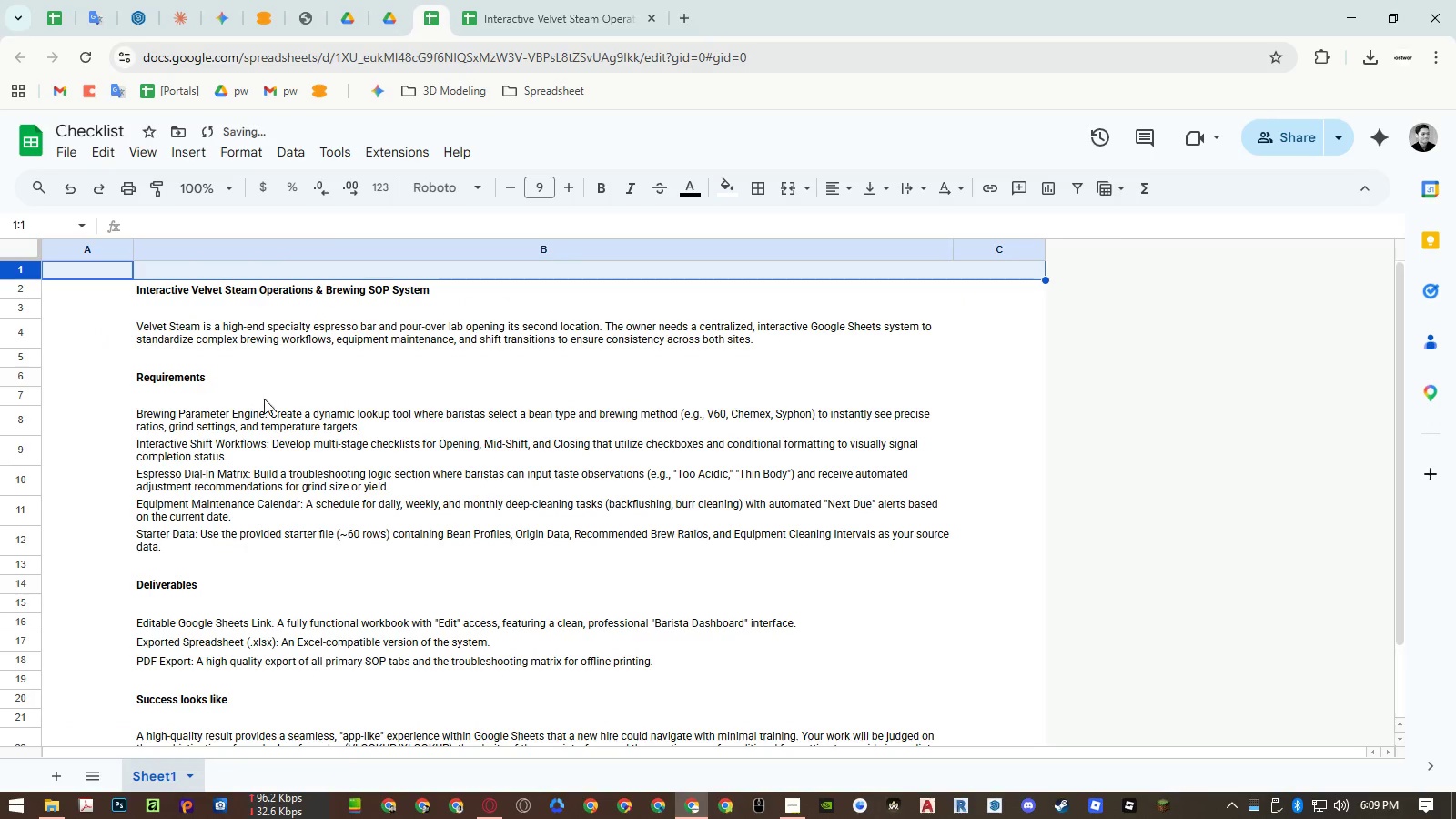 
left_click([289, 405])
 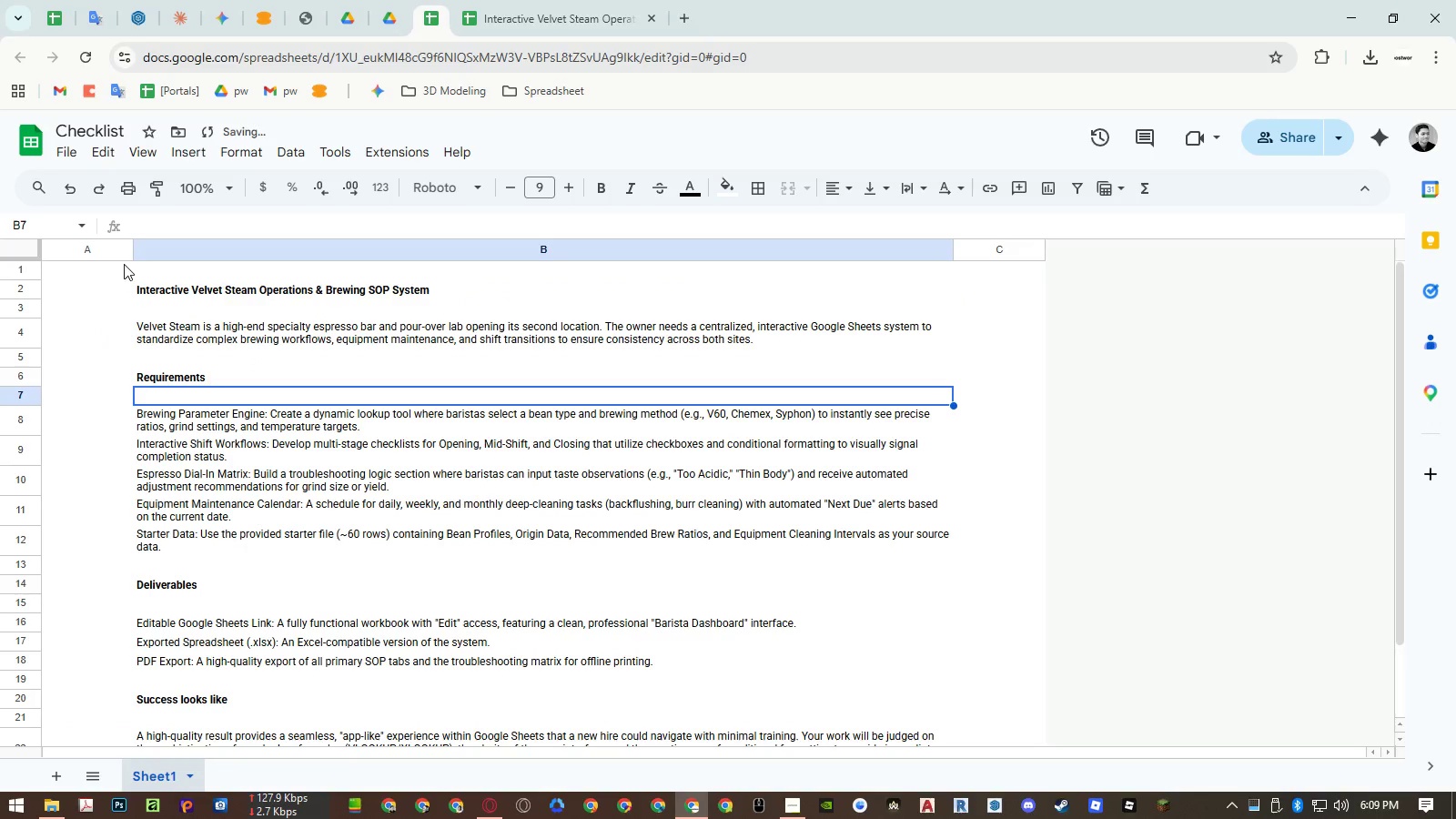 
right_click([105, 248])
 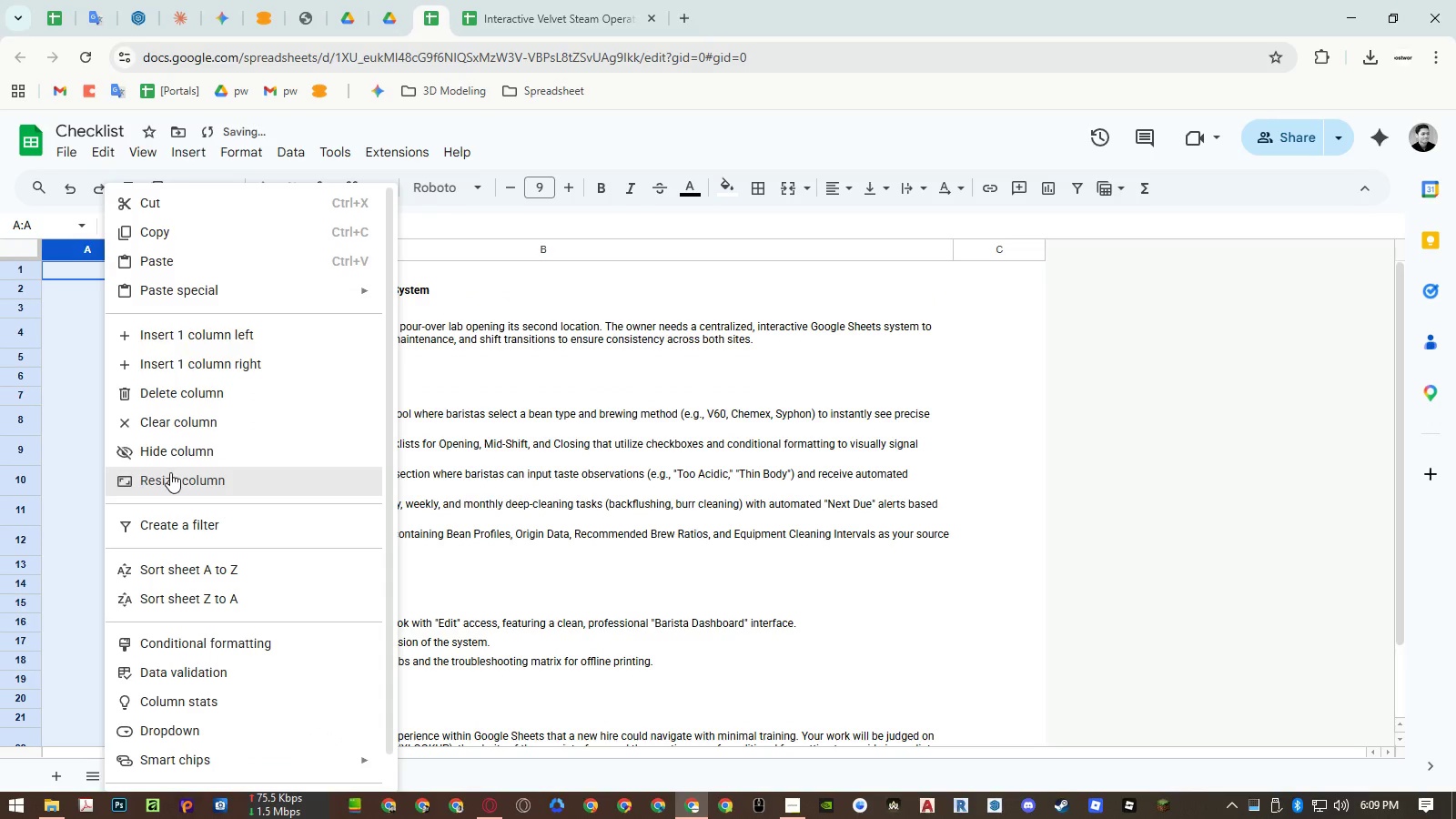 
left_click([170, 472])
 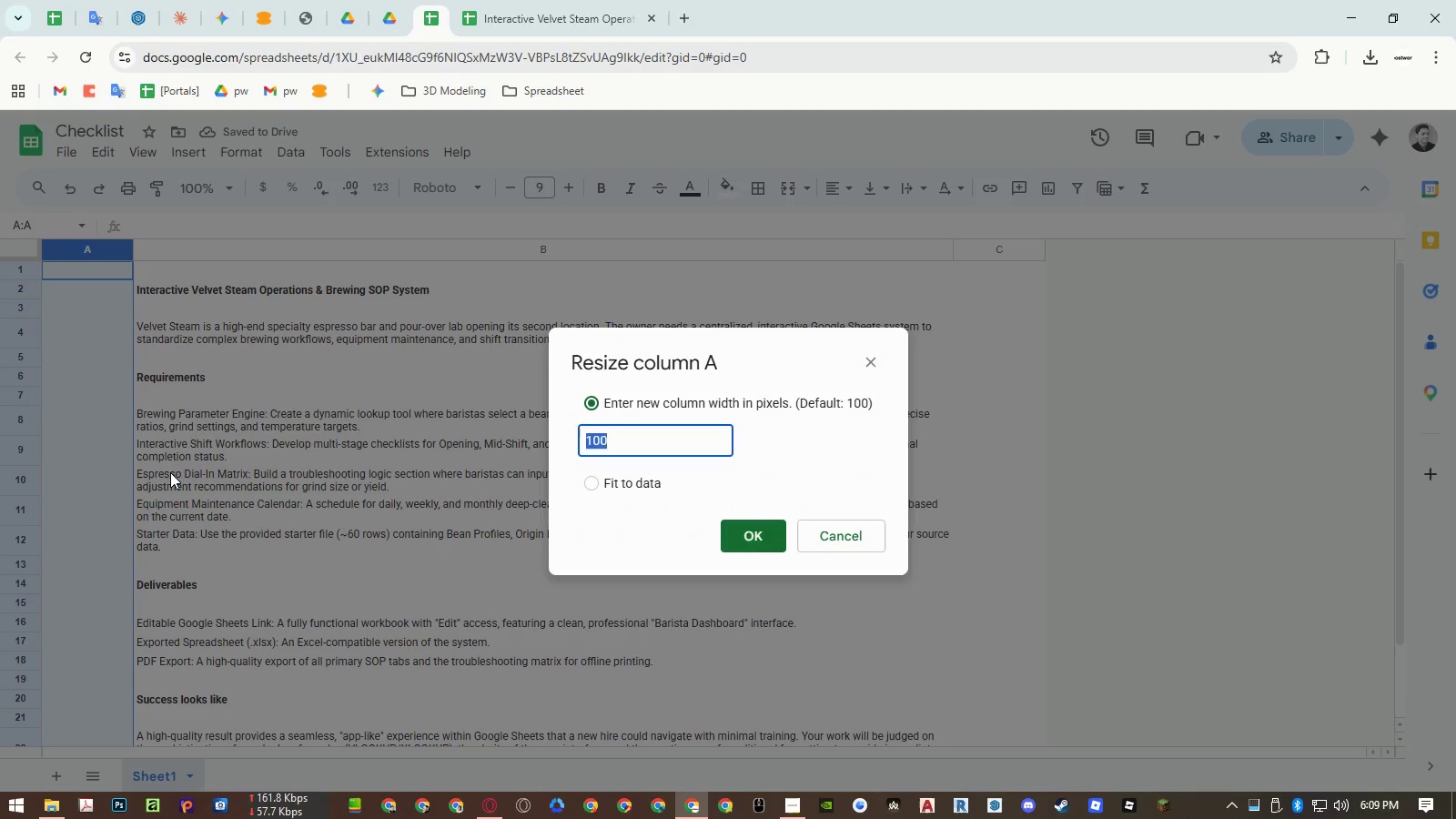 
key(Numpad3)
 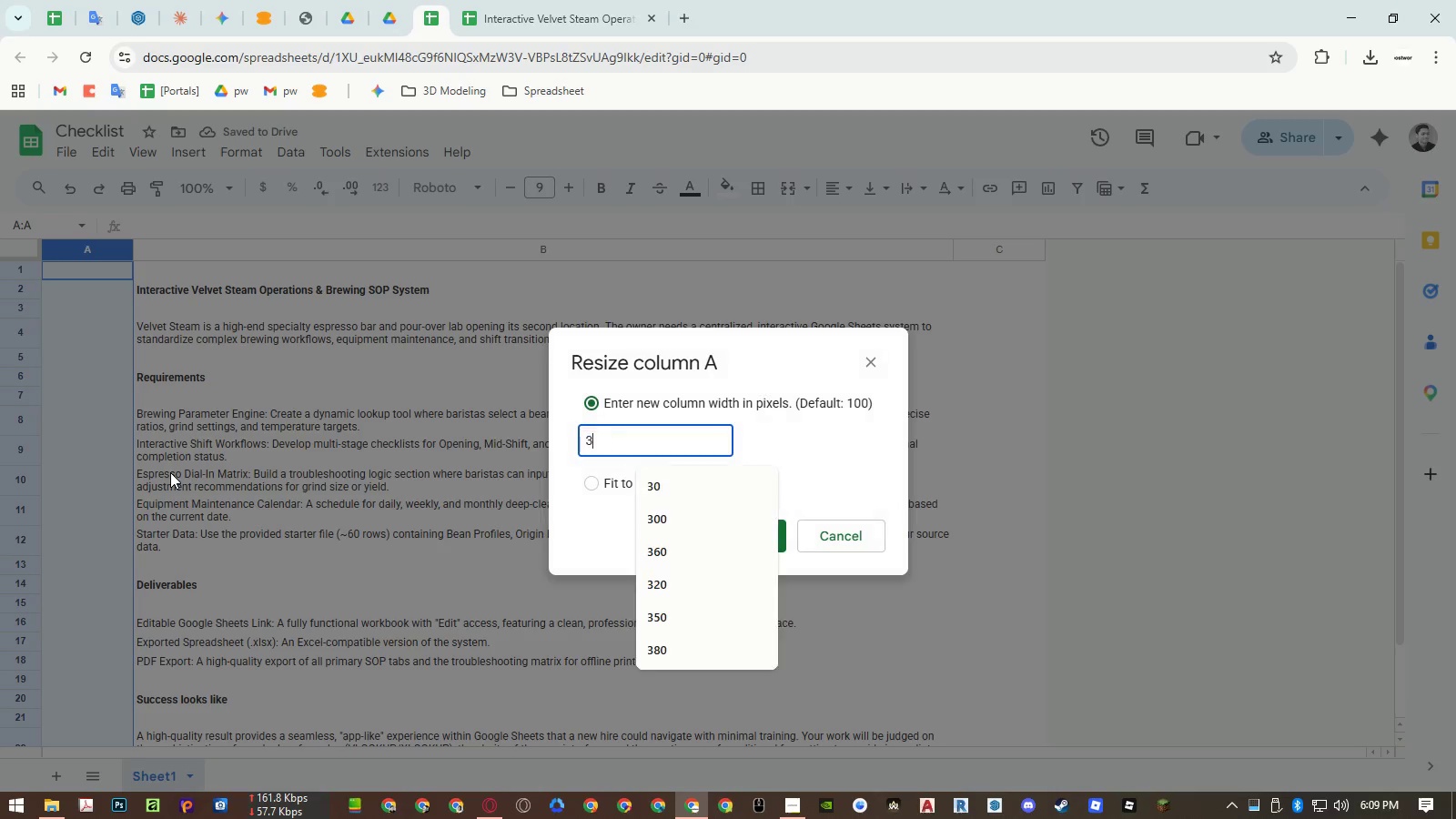 
key(Numpad0)
 